 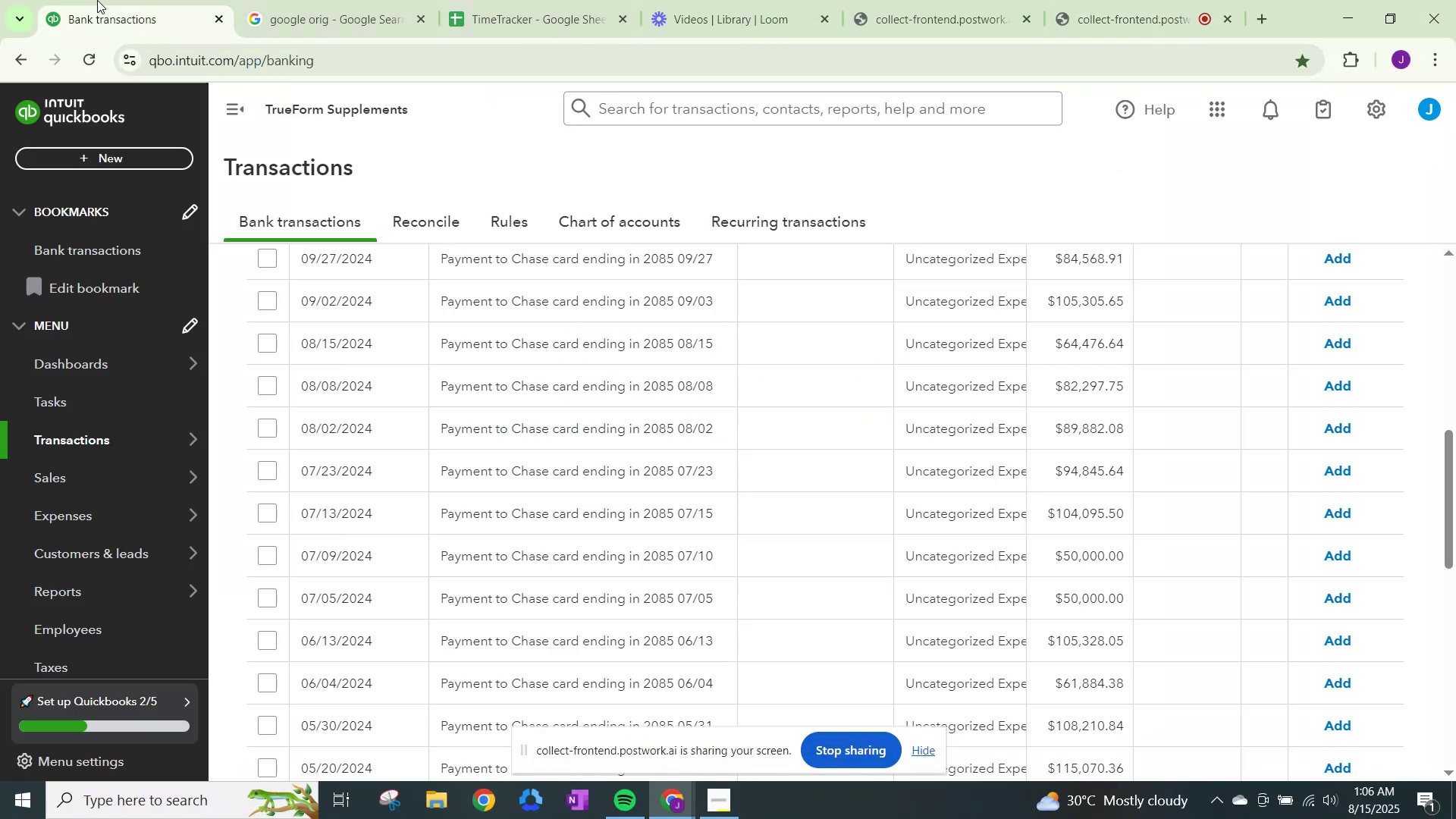 
scroll: coordinate [833, 297], scroll_direction: up, amount: 3.0
 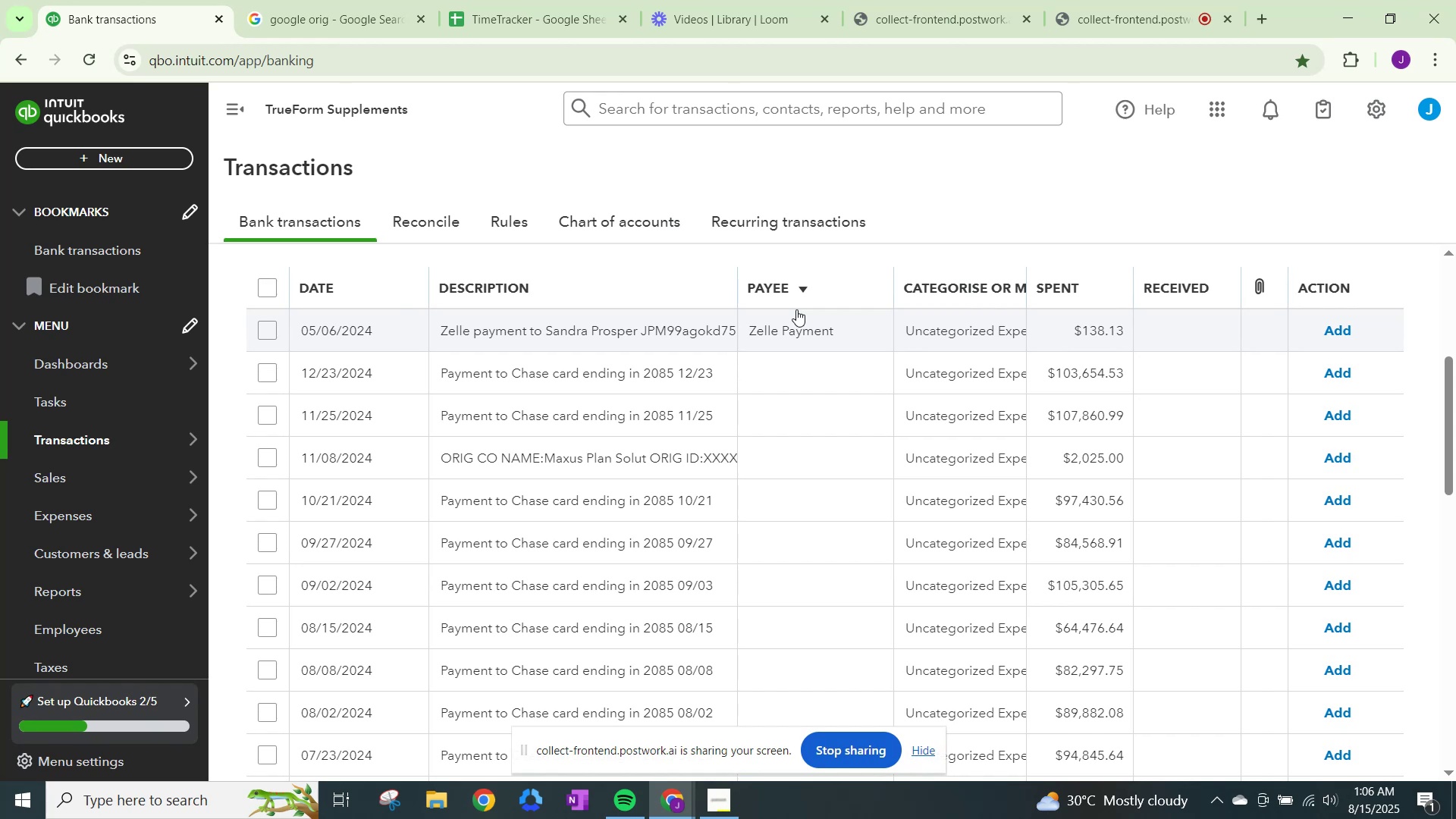 
scroll: coordinate [799, 312], scroll_direction: down, amount: 15.0
 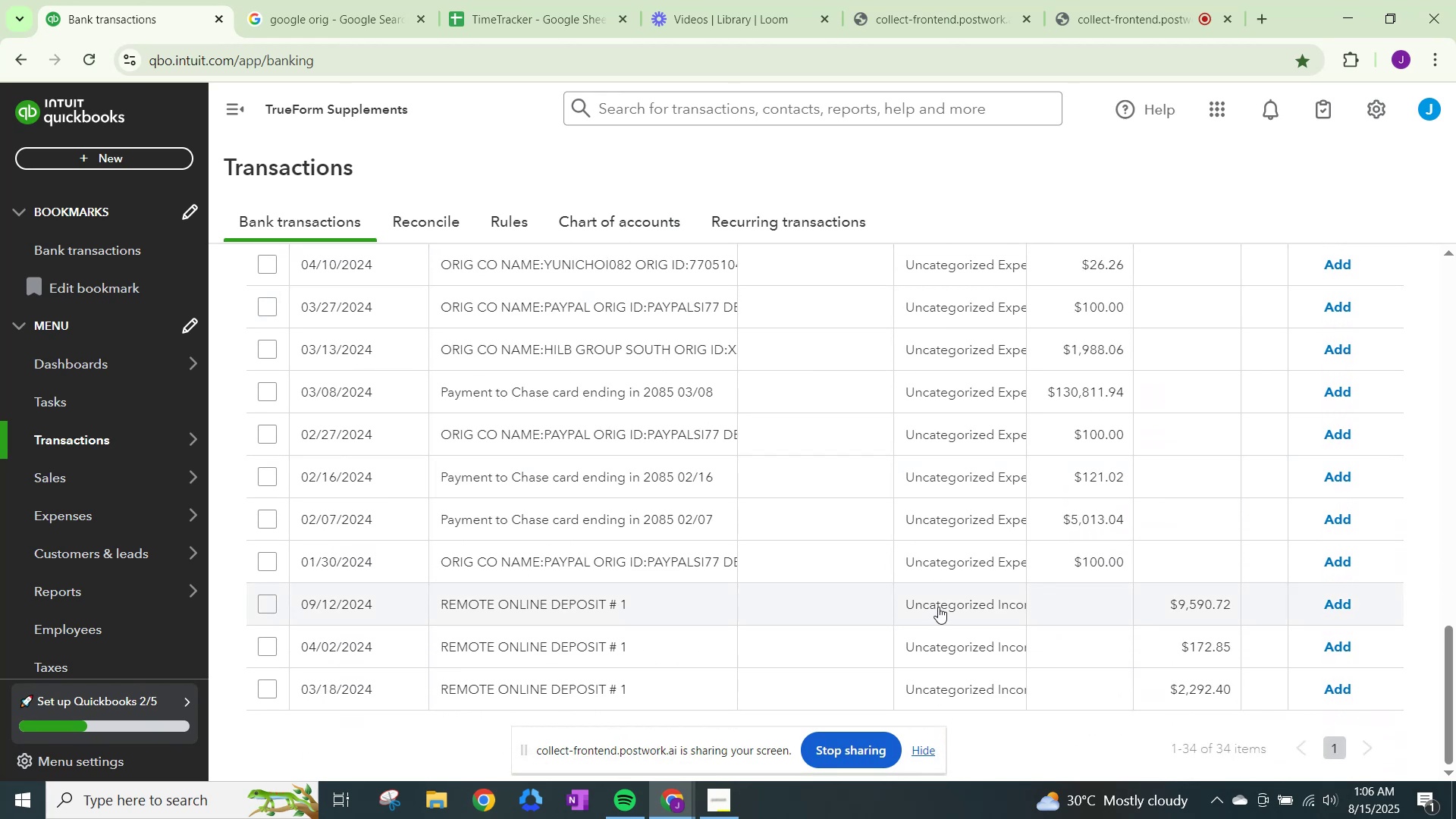 
left_click([943, 605])
 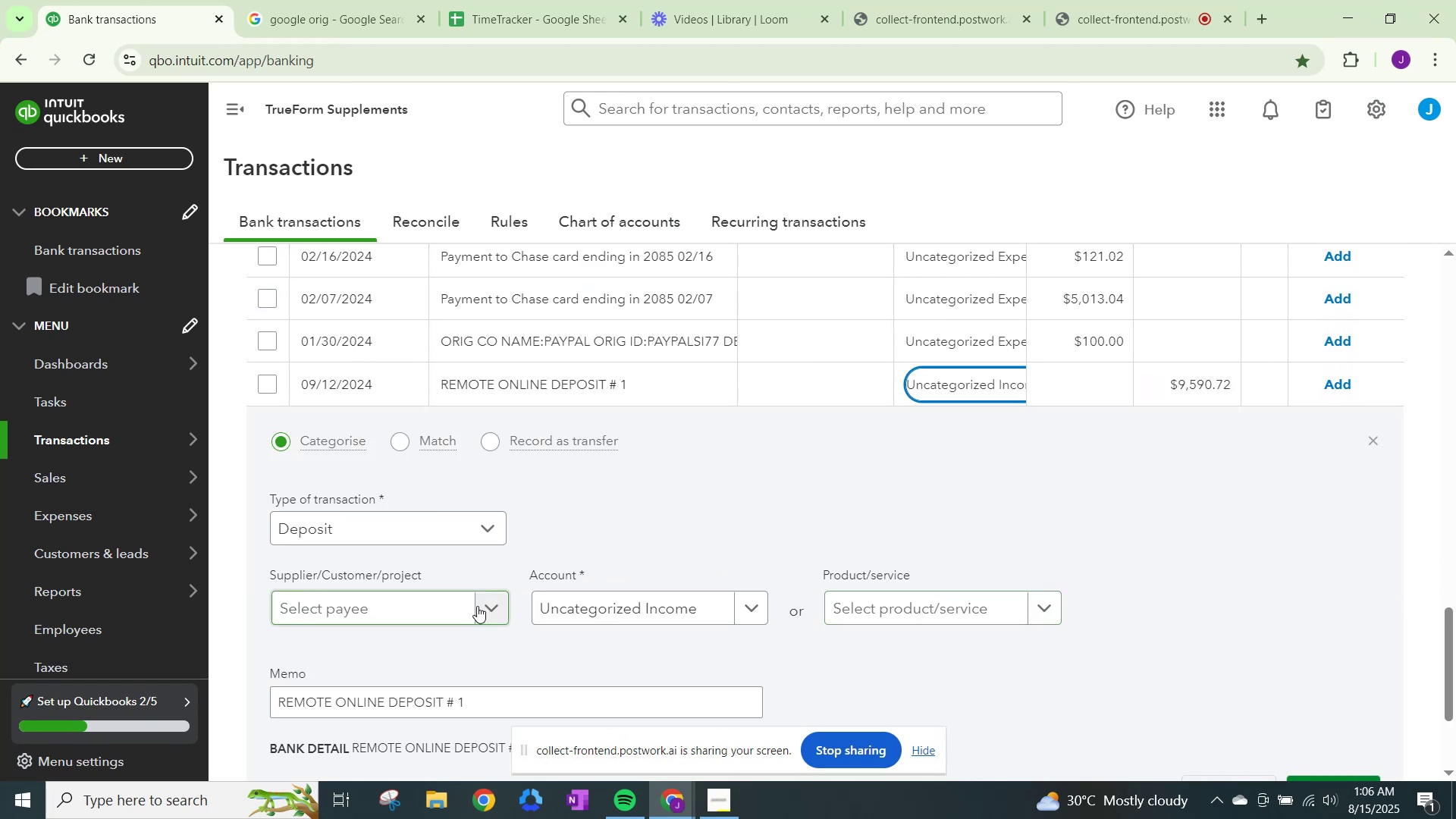 
left_click([478, 606])
 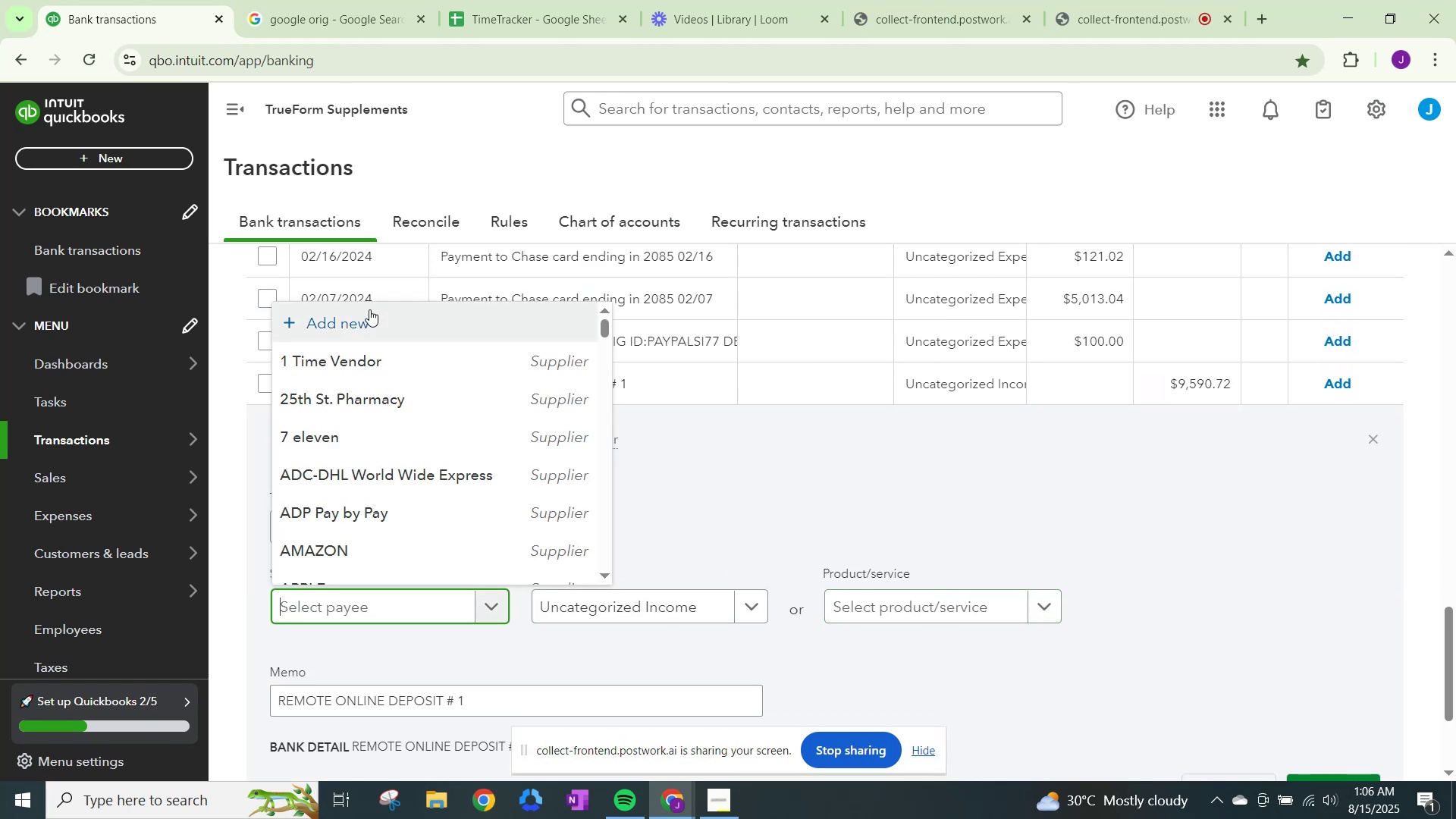 
left_click([371, 318])
 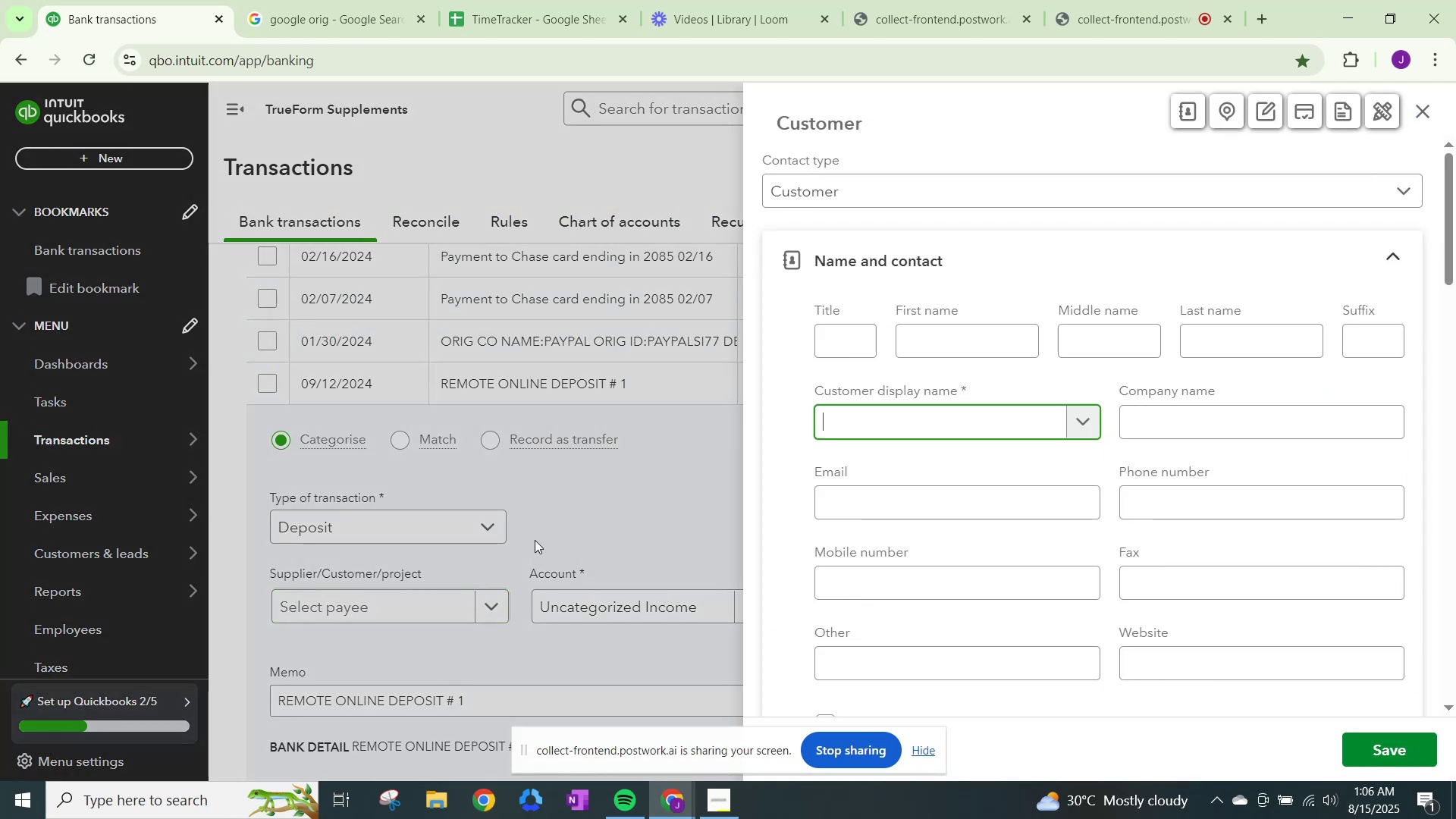 
type(1 tiem)
key(Backspace)
key(Backspace)
key(Backspace)
type(tI)
key(Backspace)
key(Backspace)
key(Backspace)
type(tI)
key(Backspace)
key(Backspace)
type(Time Customer)
 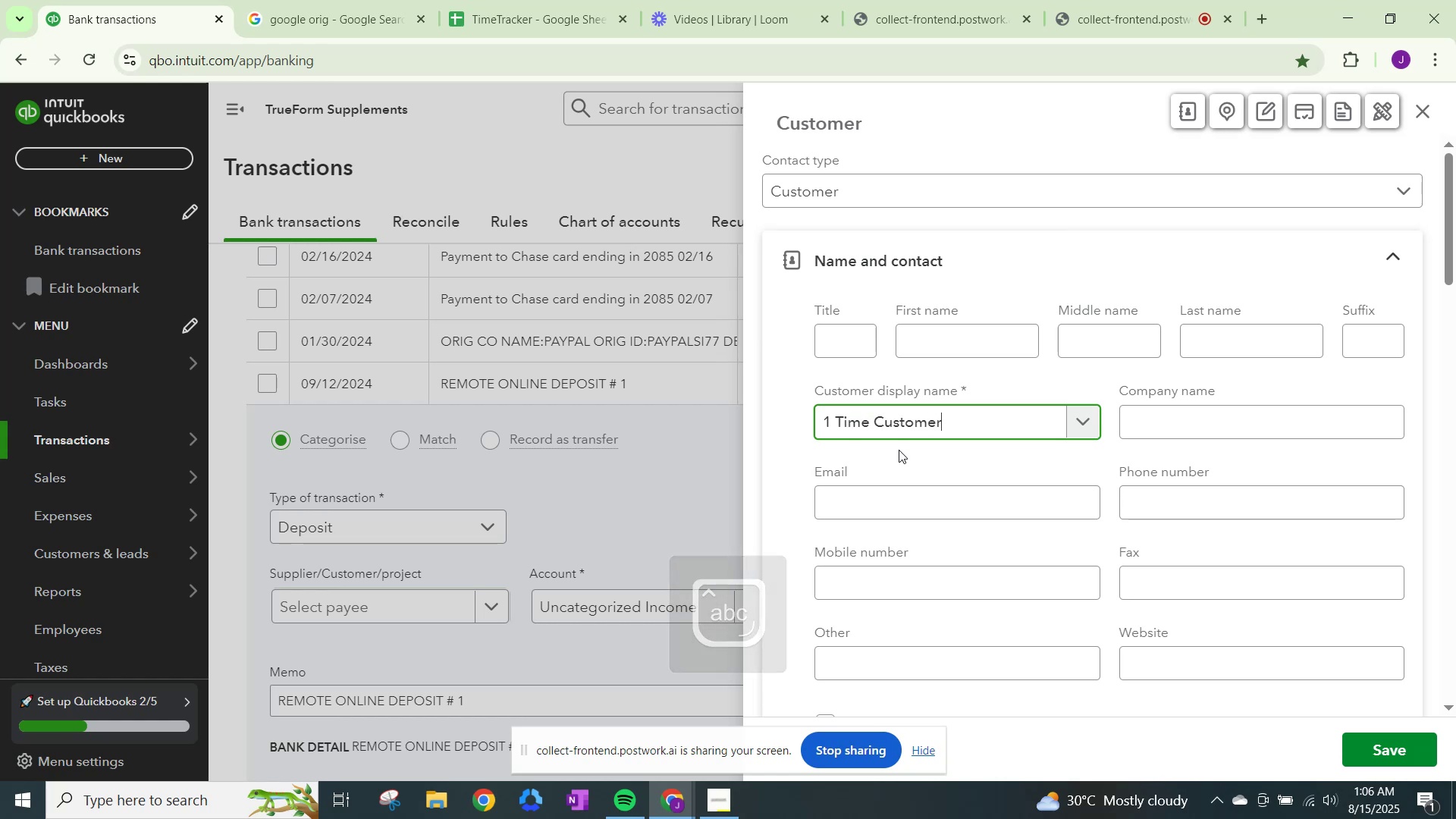 
scroll: coordinate [959, 534], scroll_direction: down, amount: 19.0
 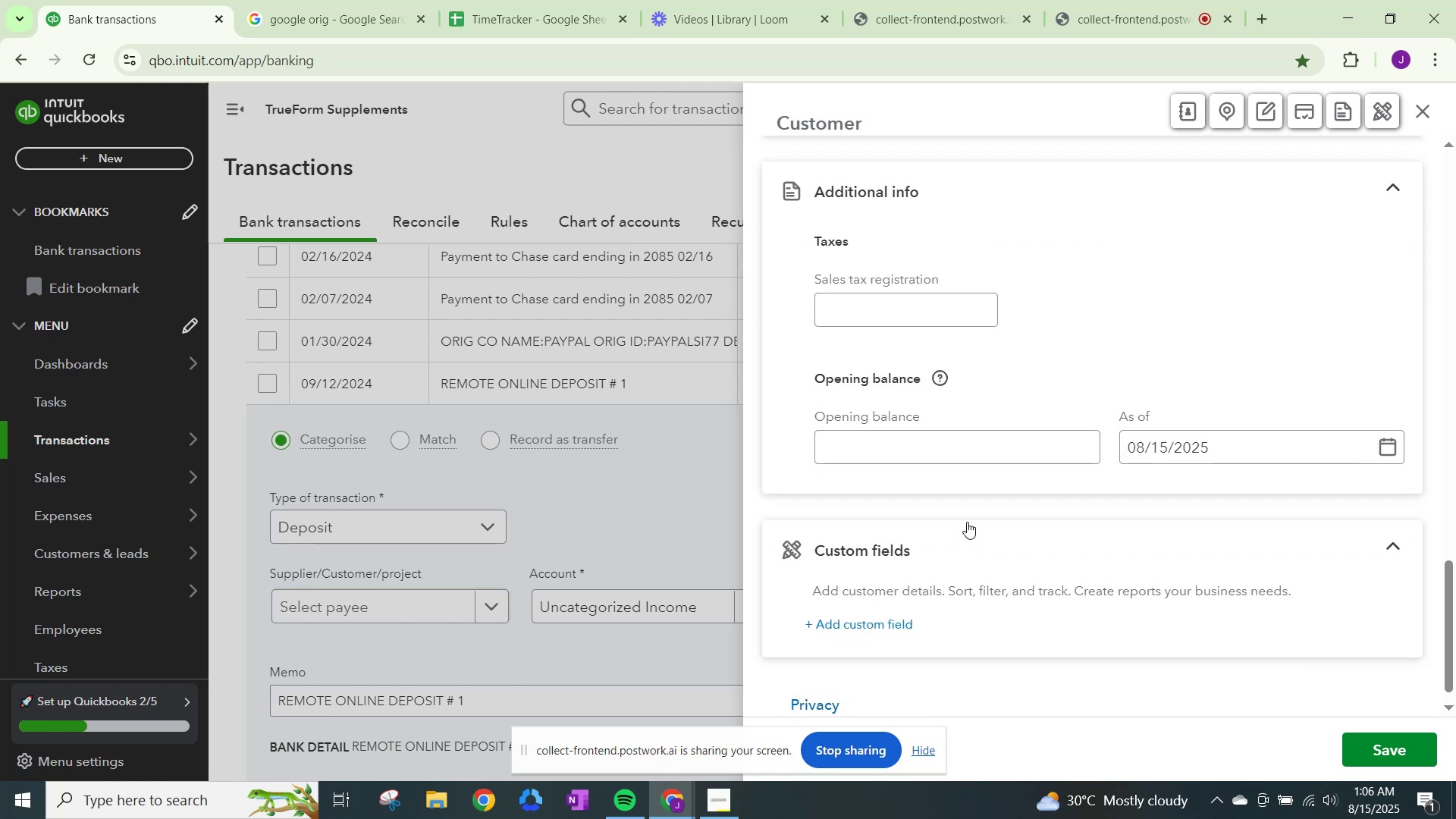 
scroll: coordinate [902, 268], scroll_direction: up, amount: 14.0
 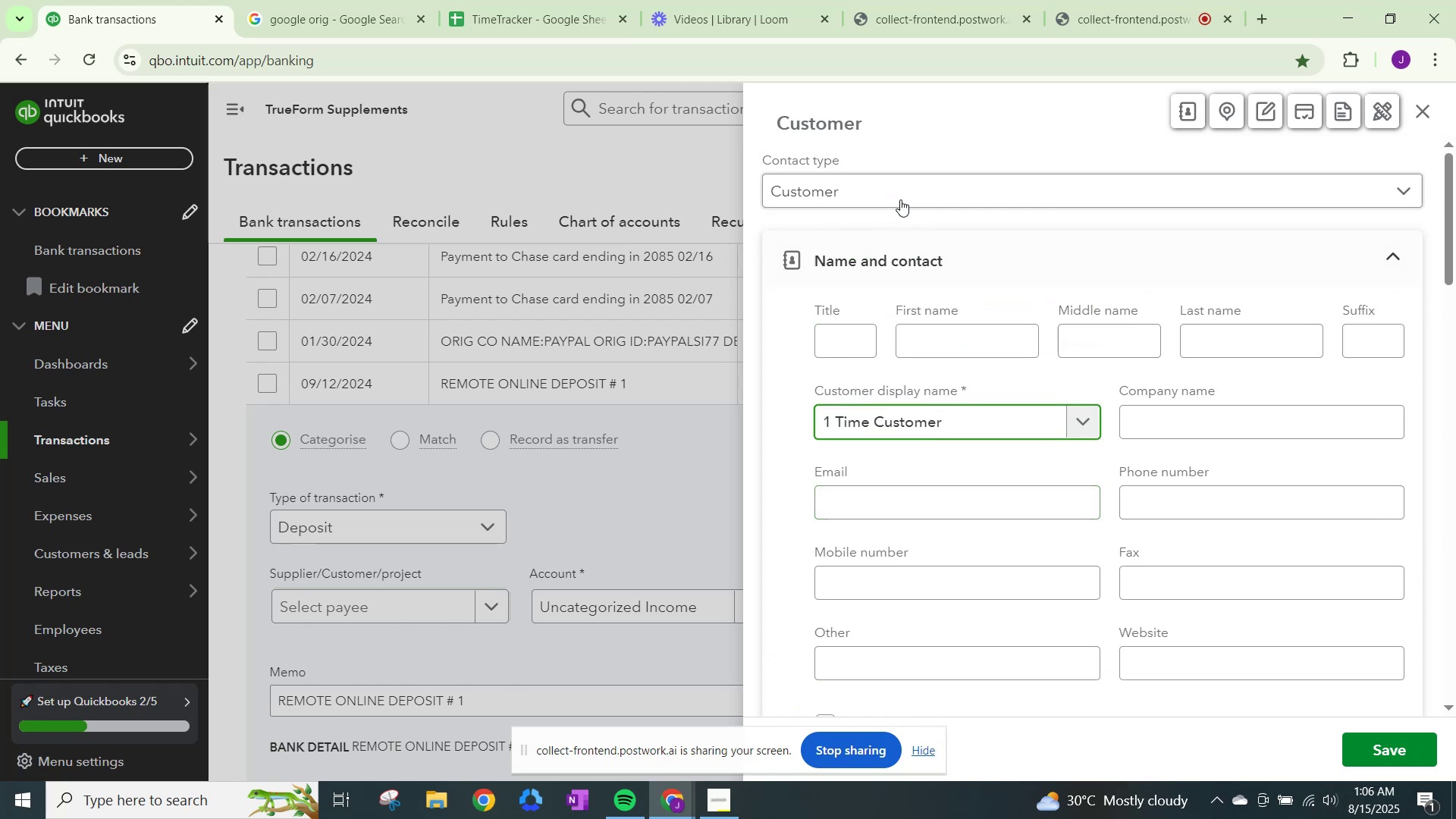 
left_click([900, 187])
 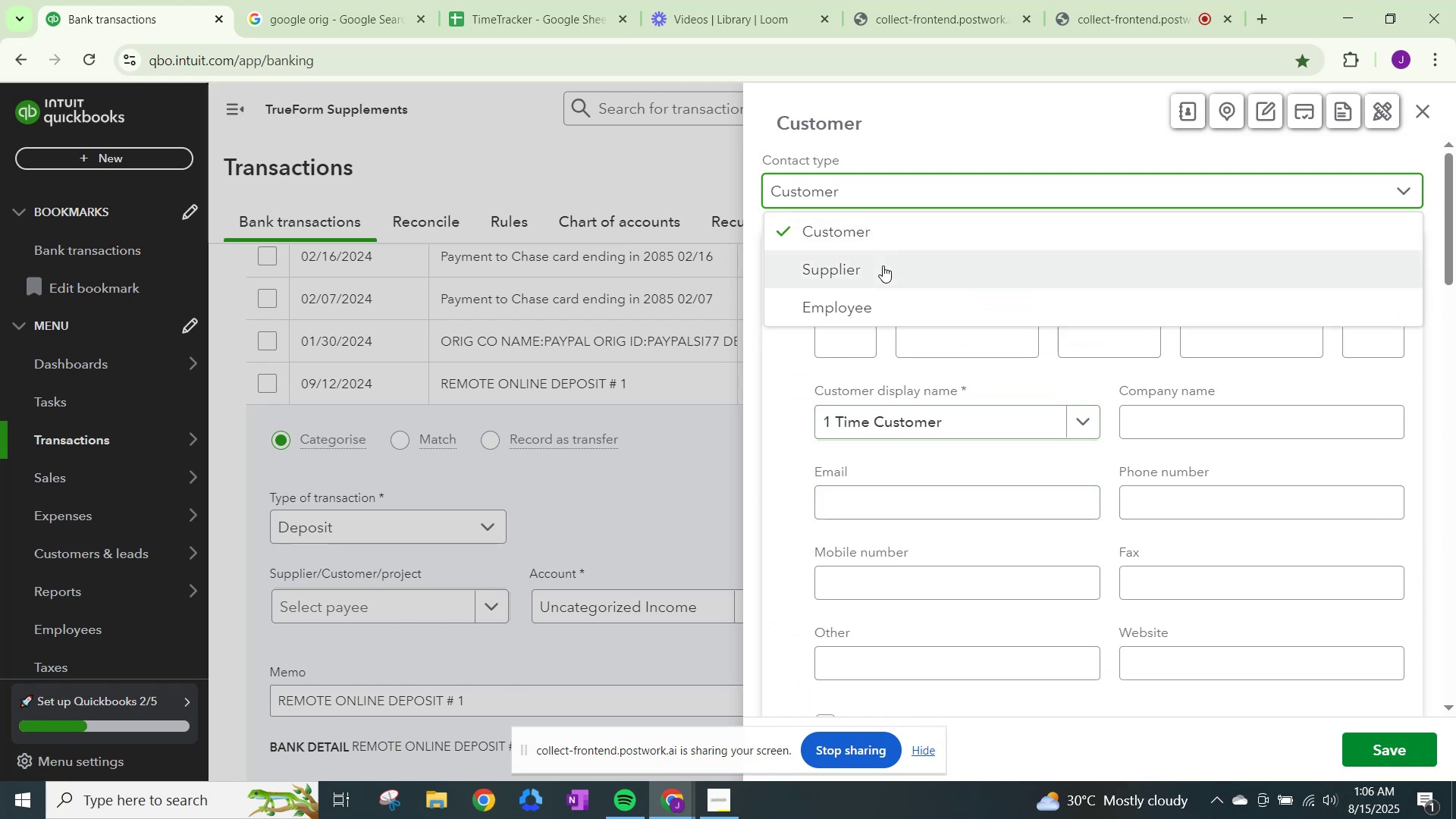 
left_click([673, 516])
 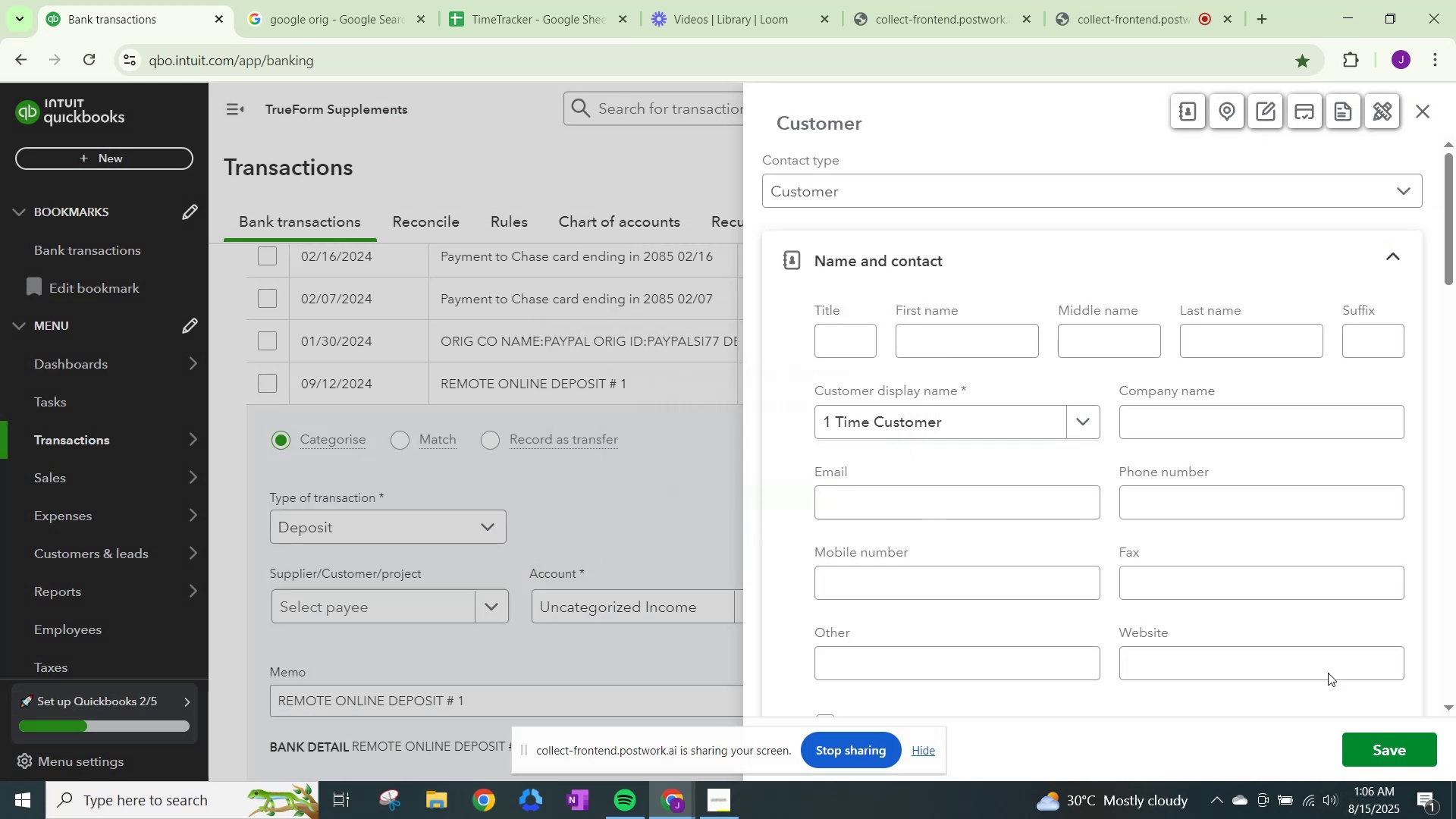 
left_click([1387, 746])
 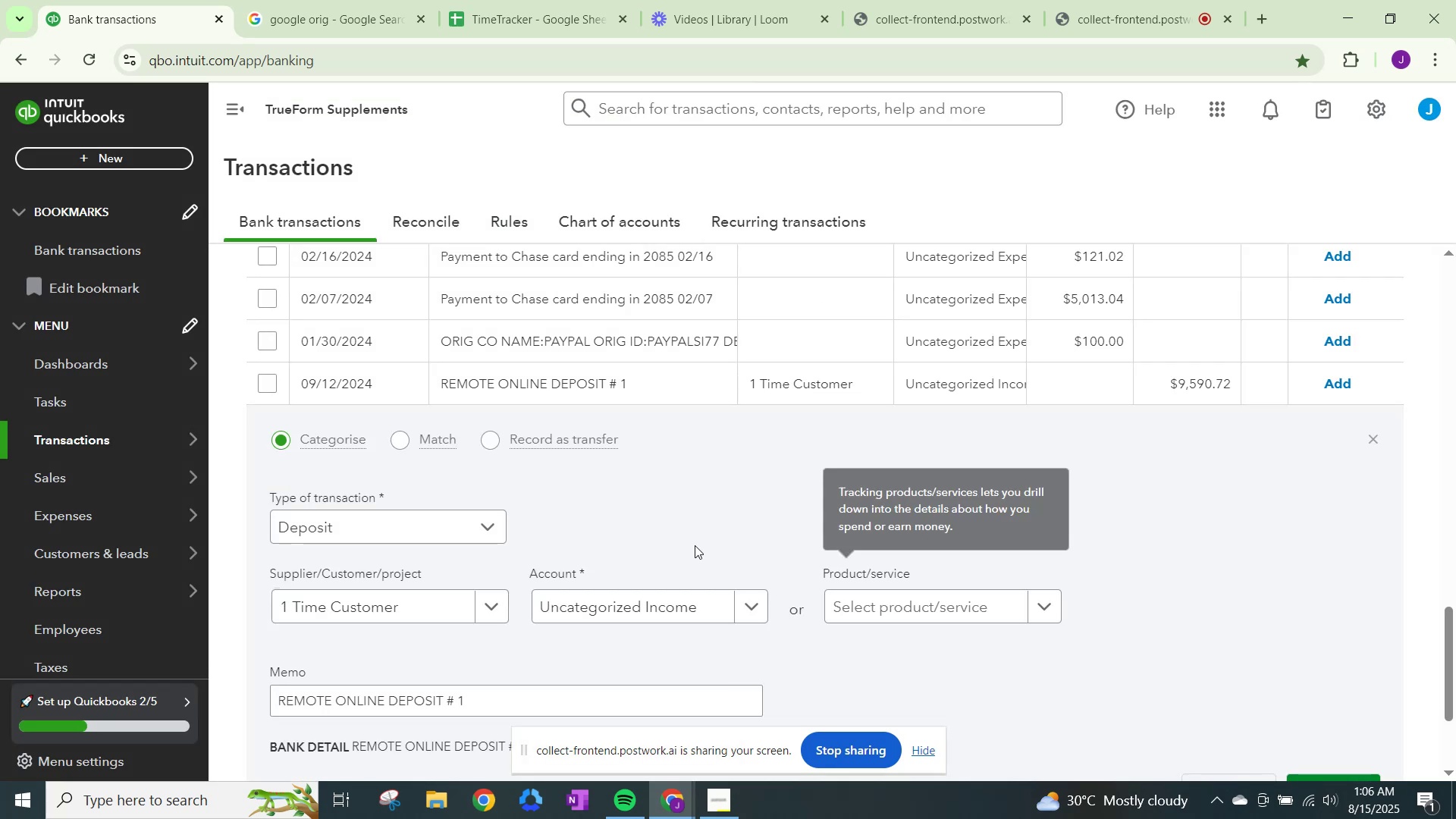 
left_click([632, 605])
 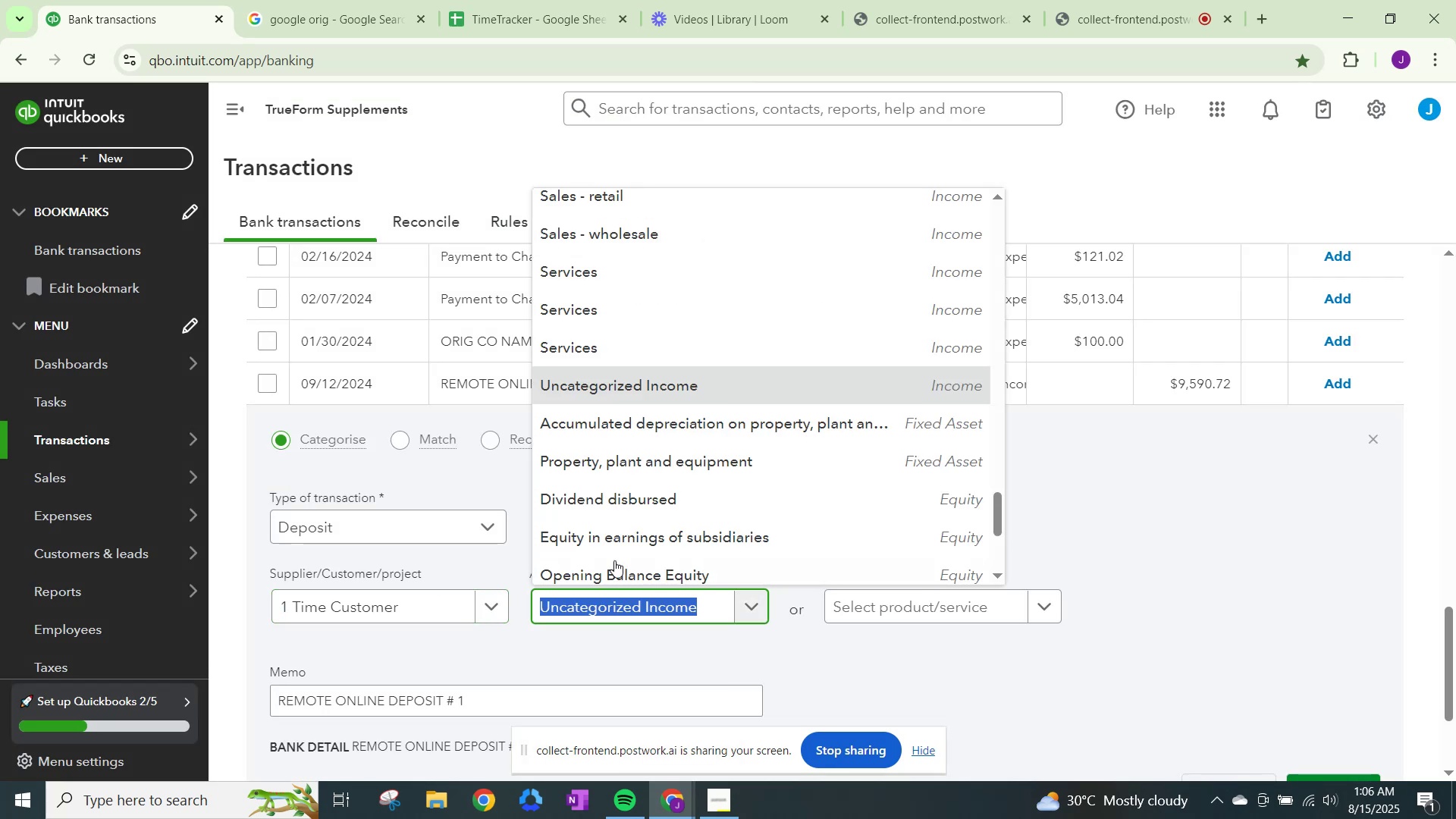 
scroll: coordinate [664, 467], scroll_direction: up, amount: 1.0
 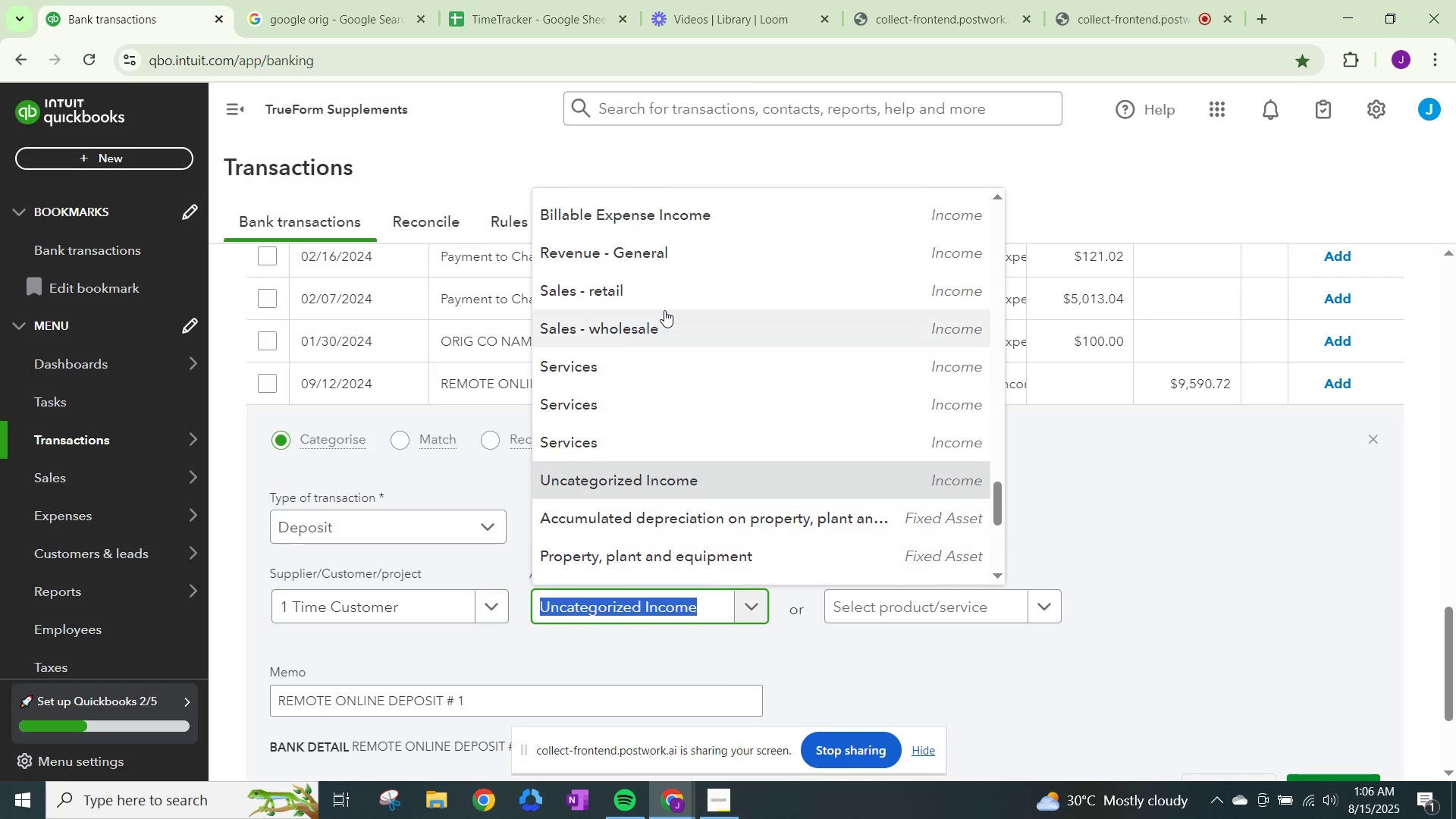 
left_click([666, 314])
 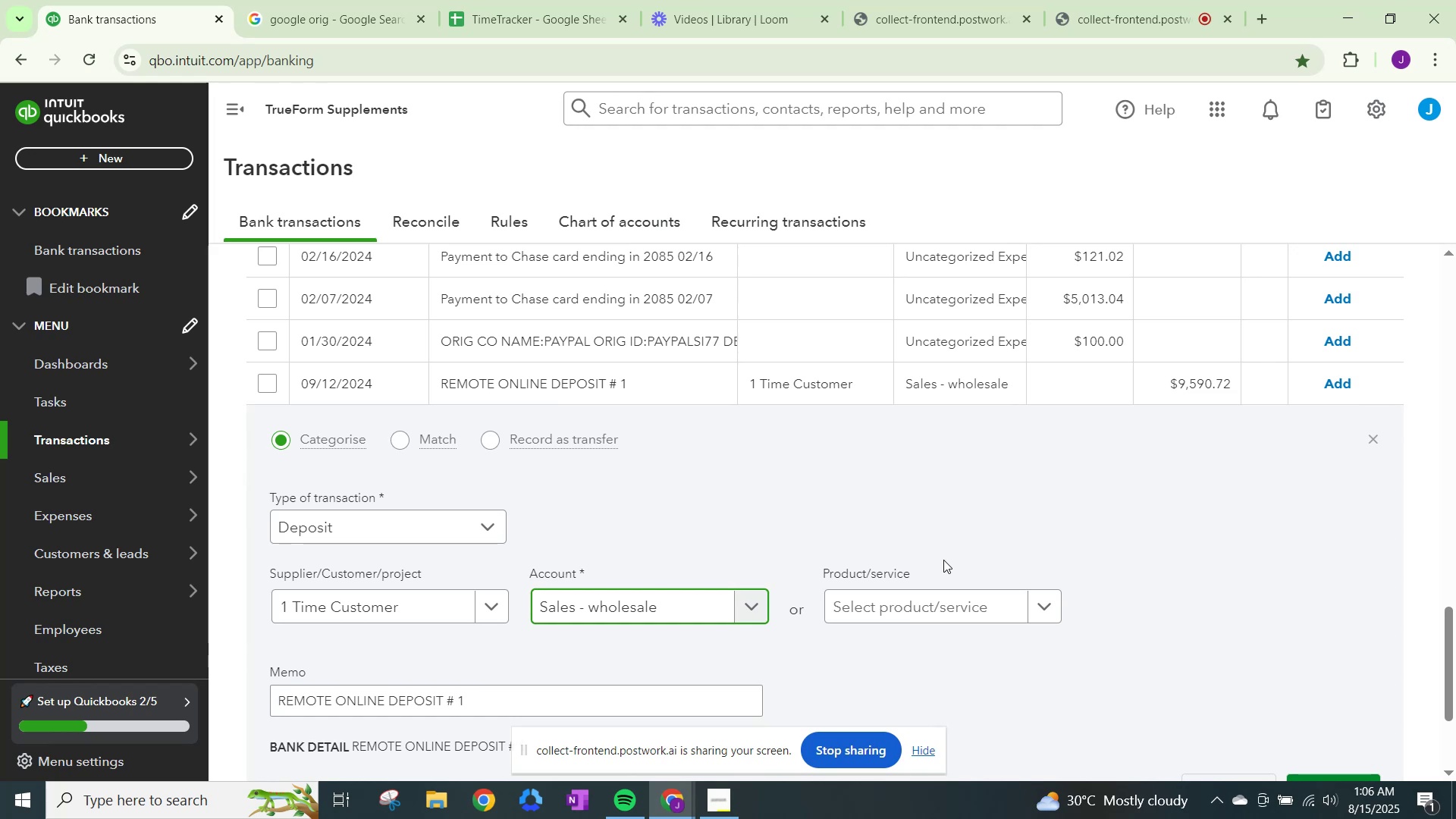 
scroll: coordinate [943, 560], scroll_direction: down, amount: 1.0
 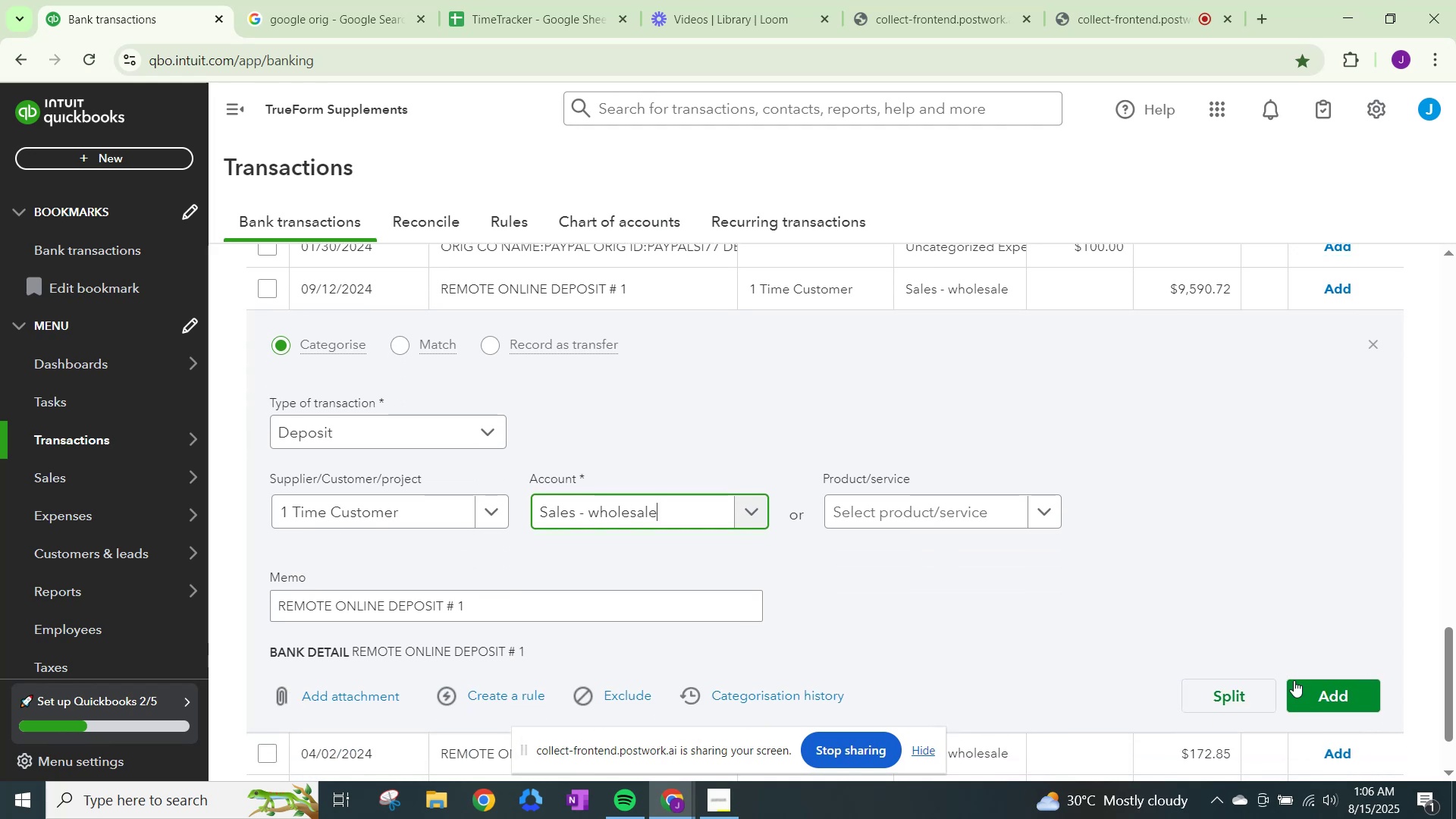 
left_click([1319, 689])
 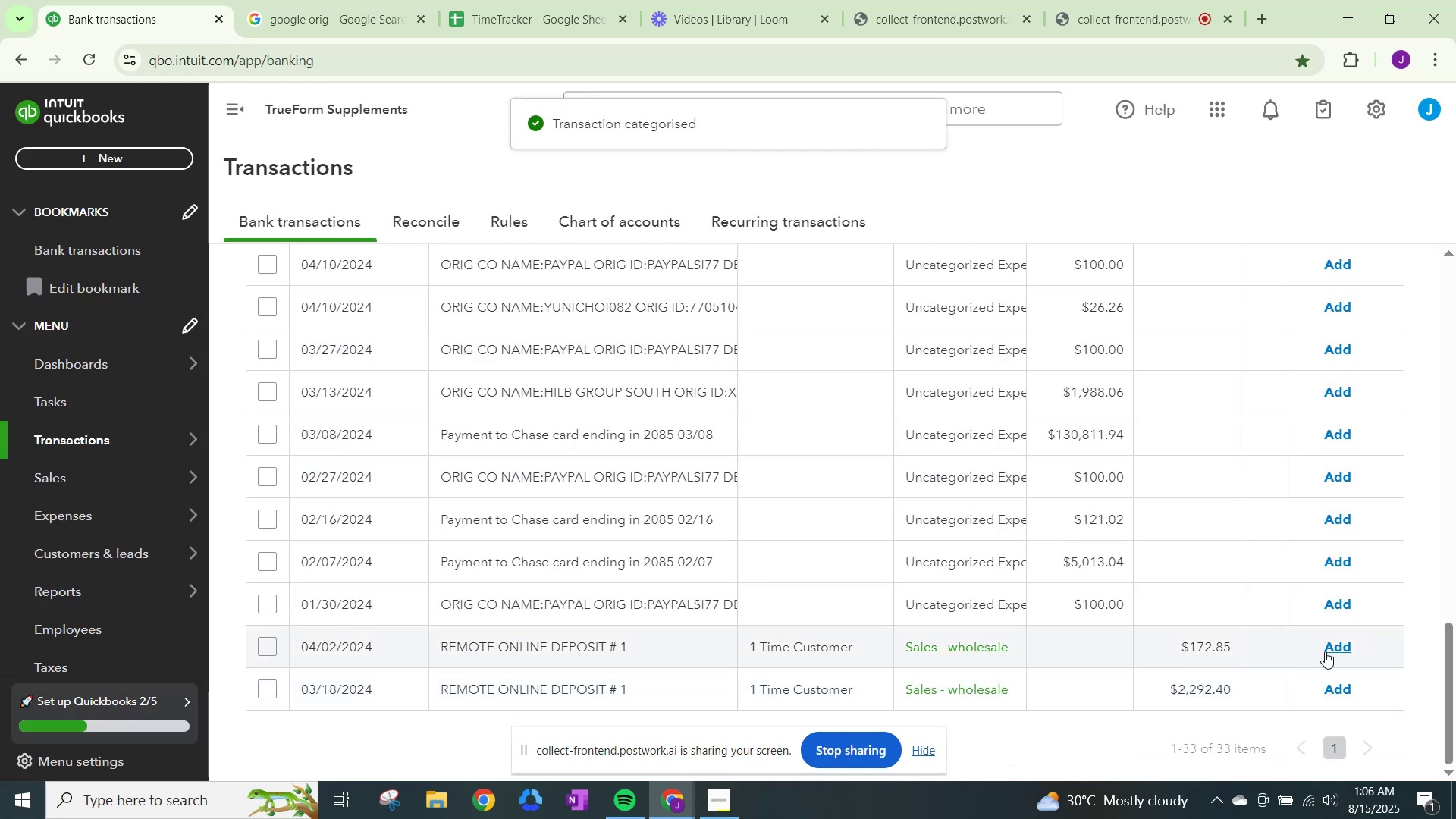 
left_click([1338, 650])
 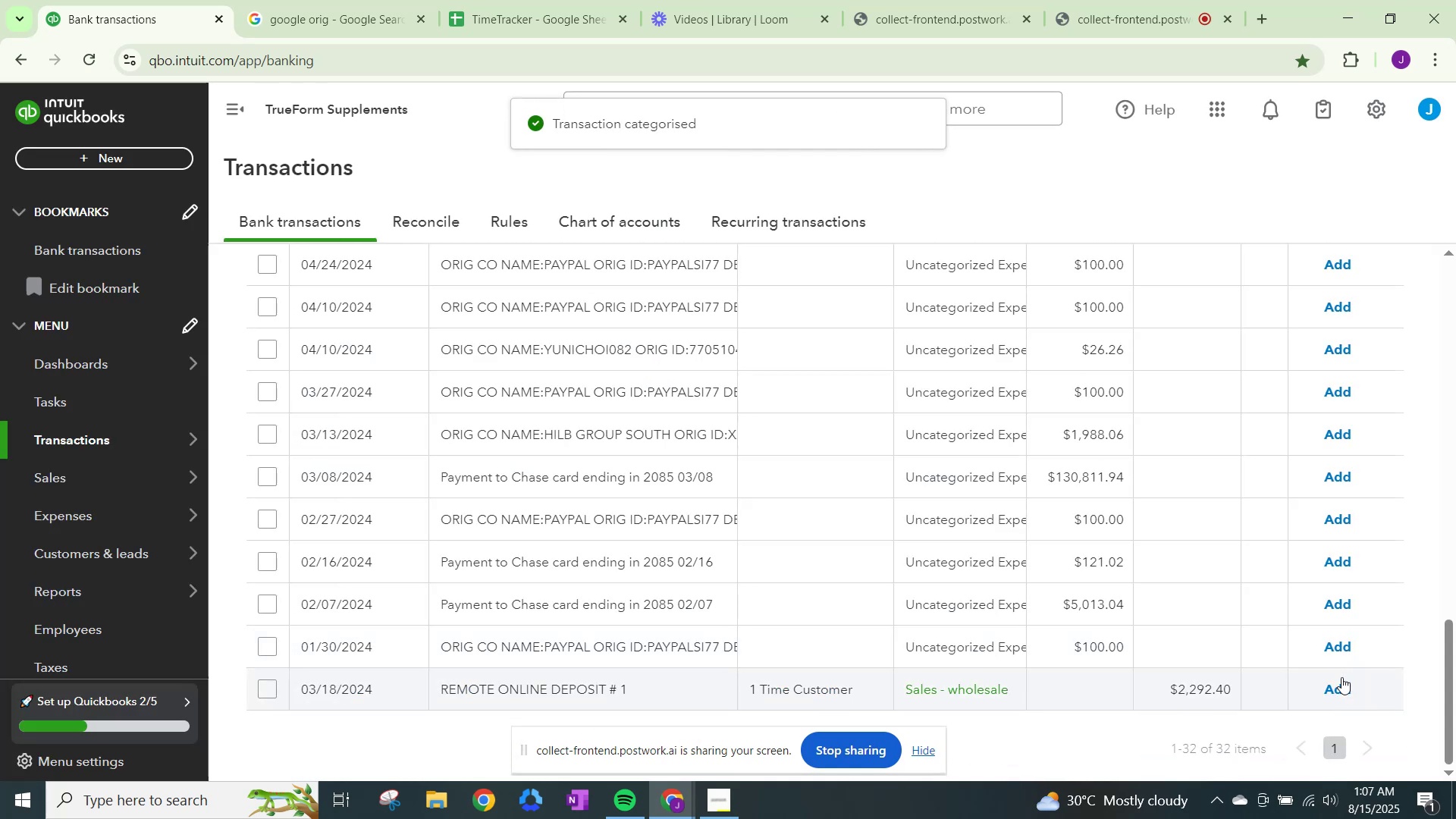 
left_click([1341, 682])
 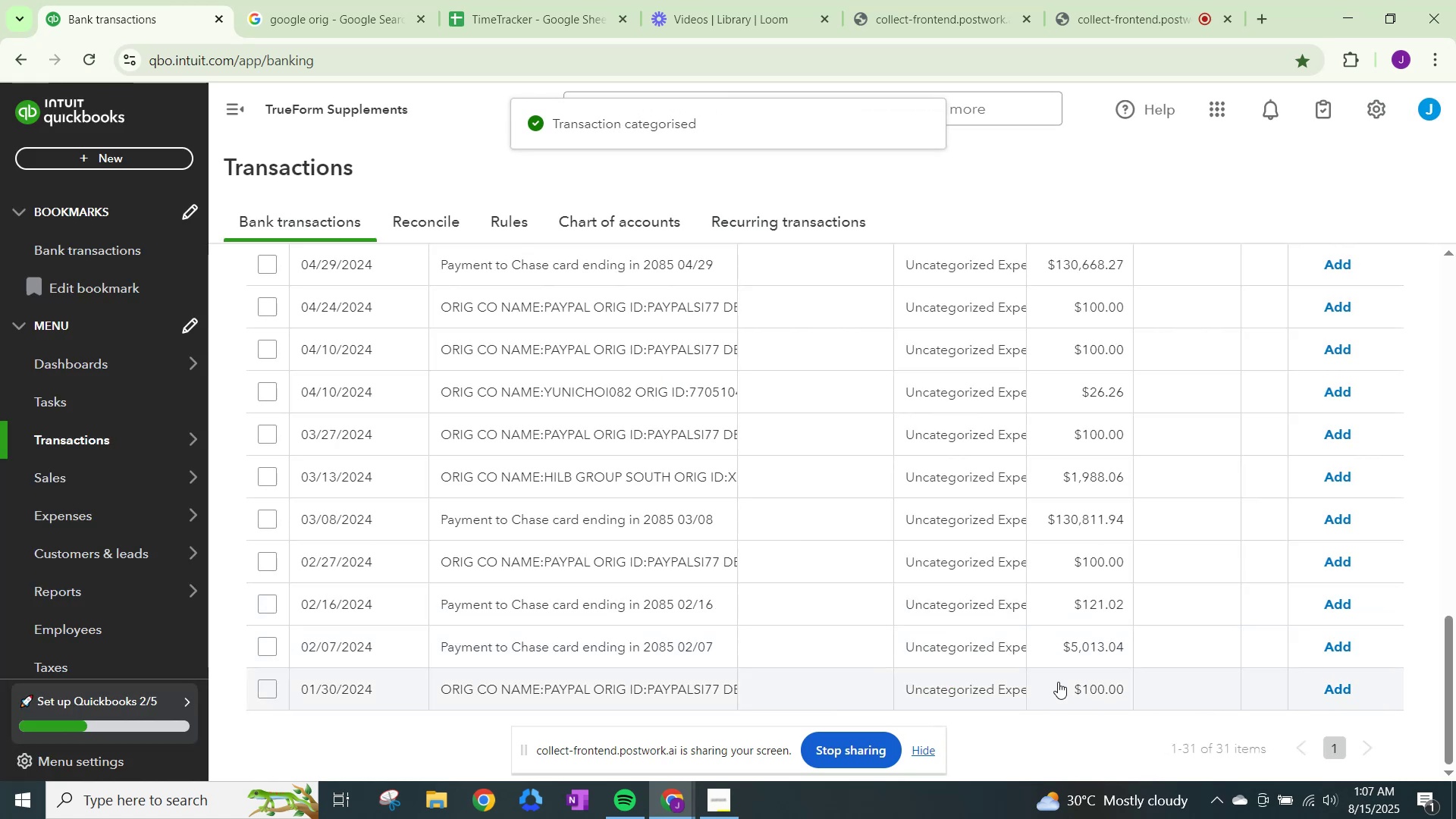 
wait(5.87)
 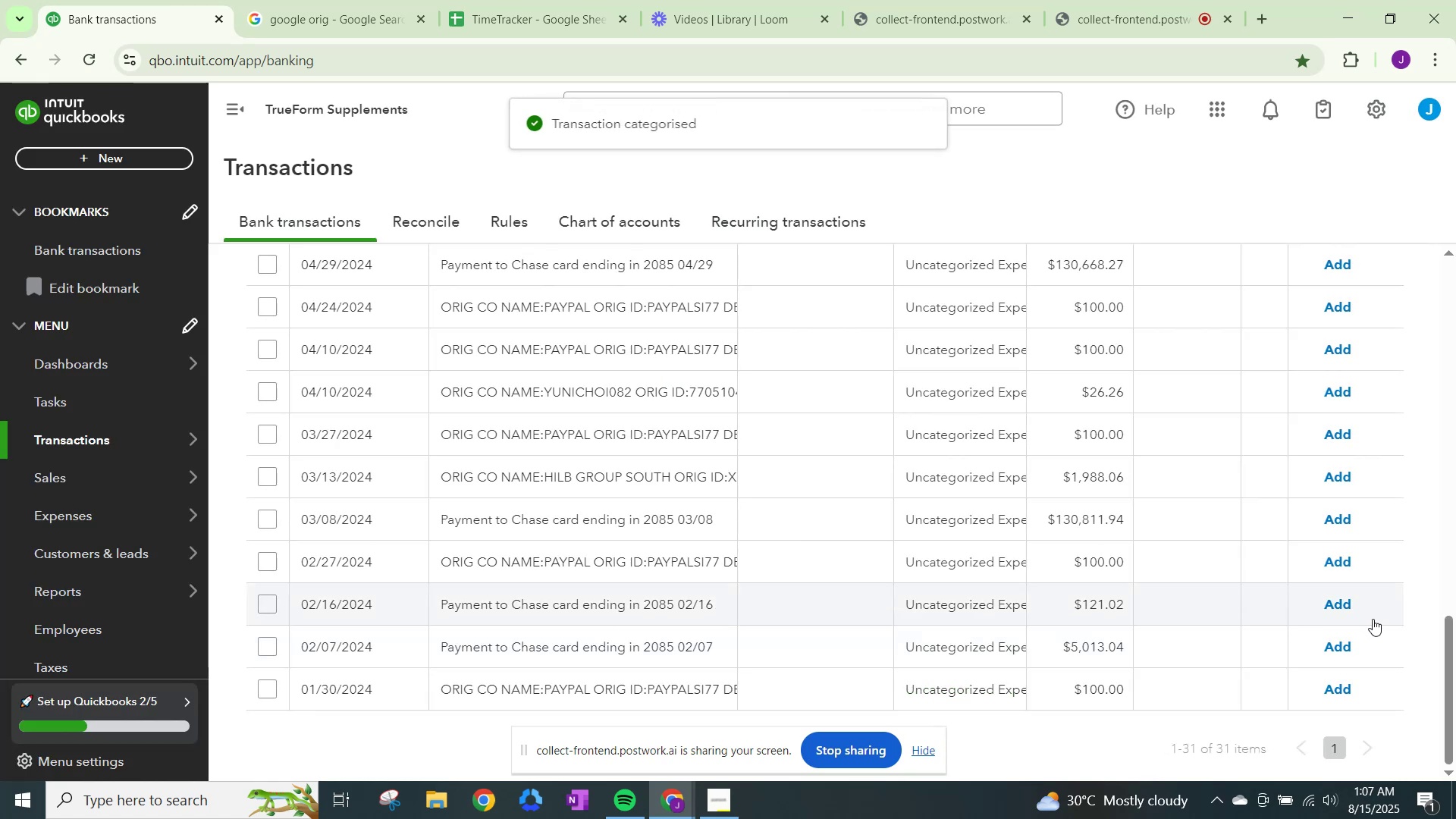 
left_click([936, 687])
 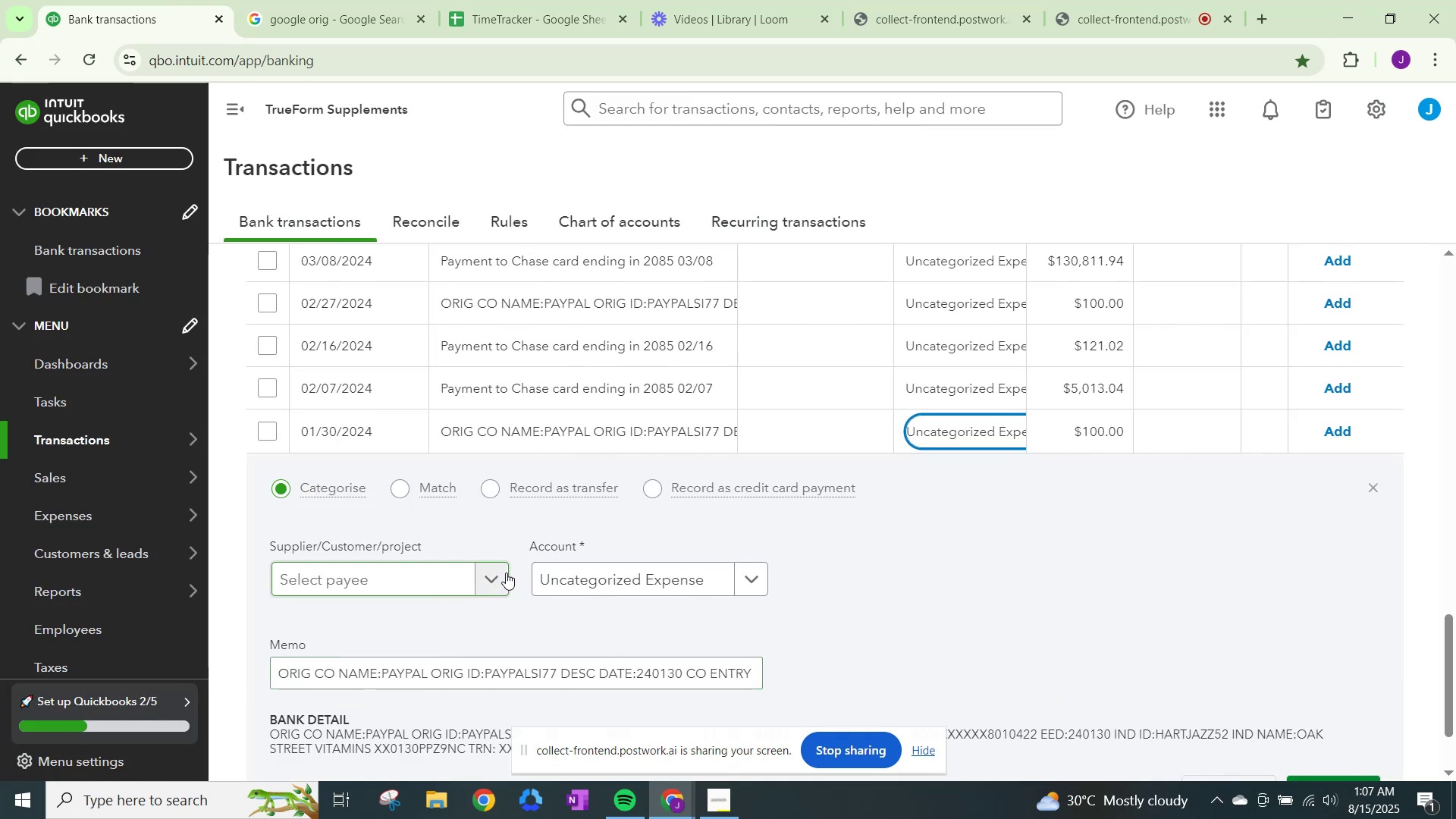 
left_click([500, 573])
 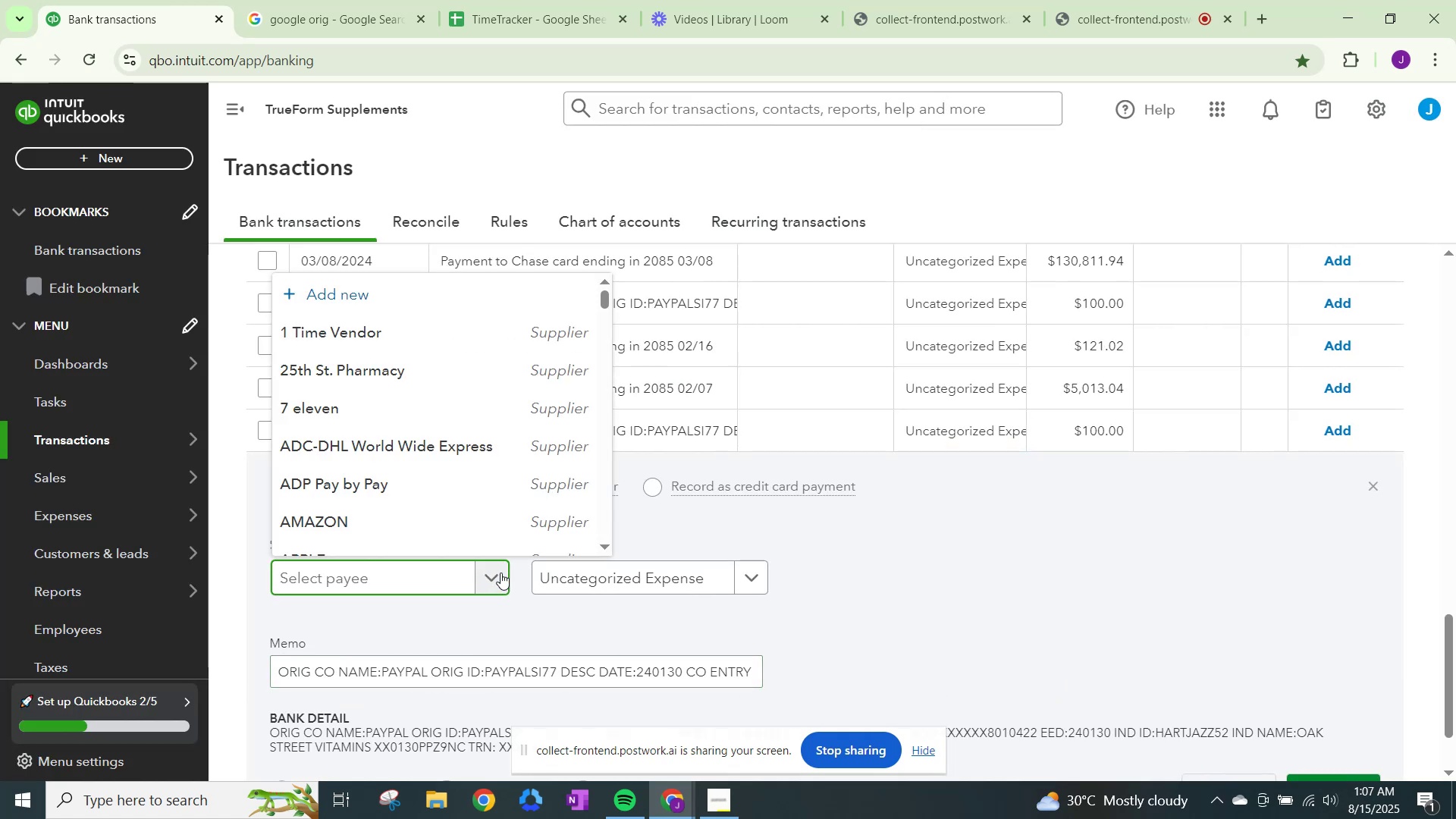 
type(payp)
 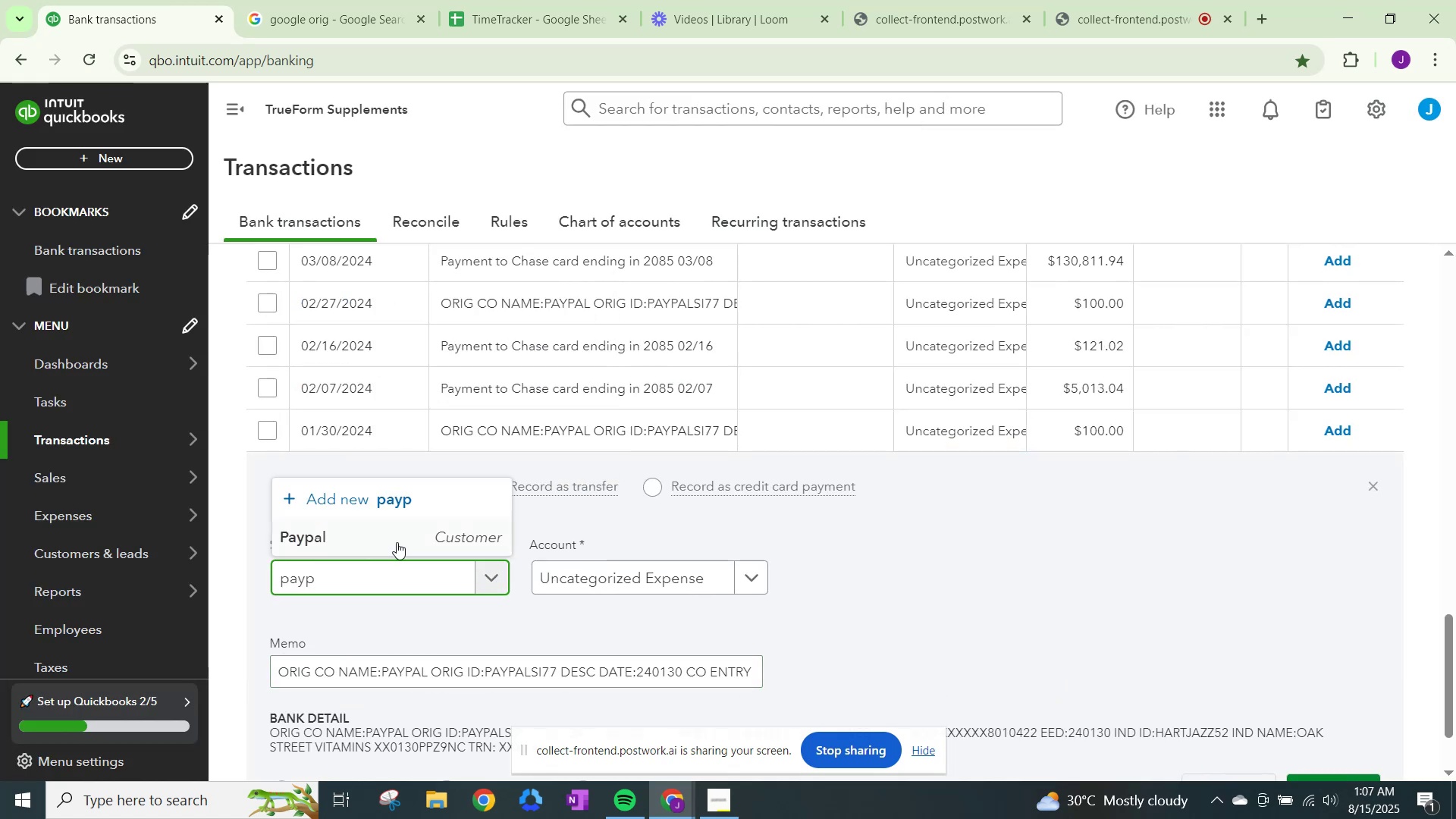 
left_click([332, 526])
 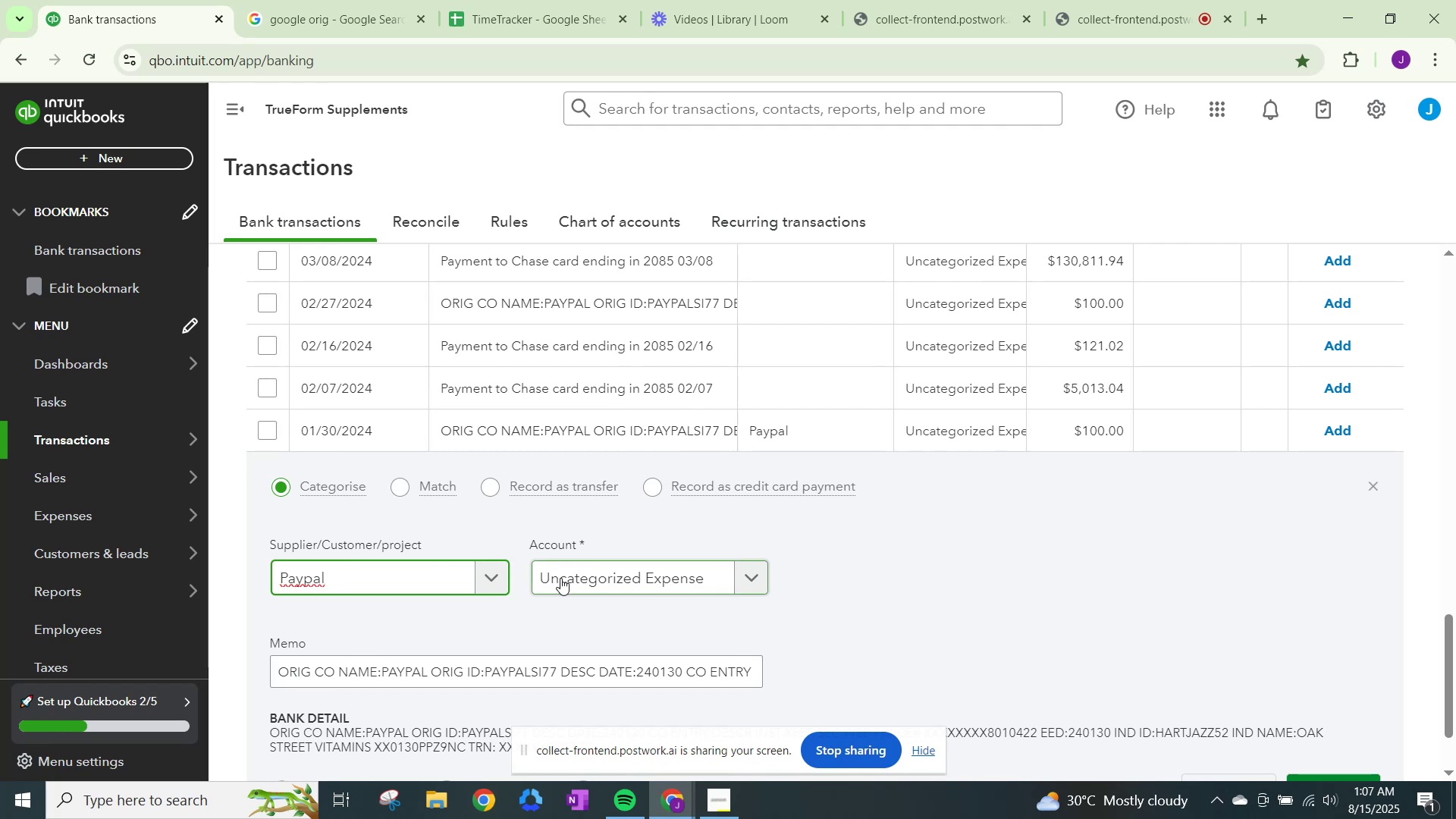 
left_click([560, 578])
 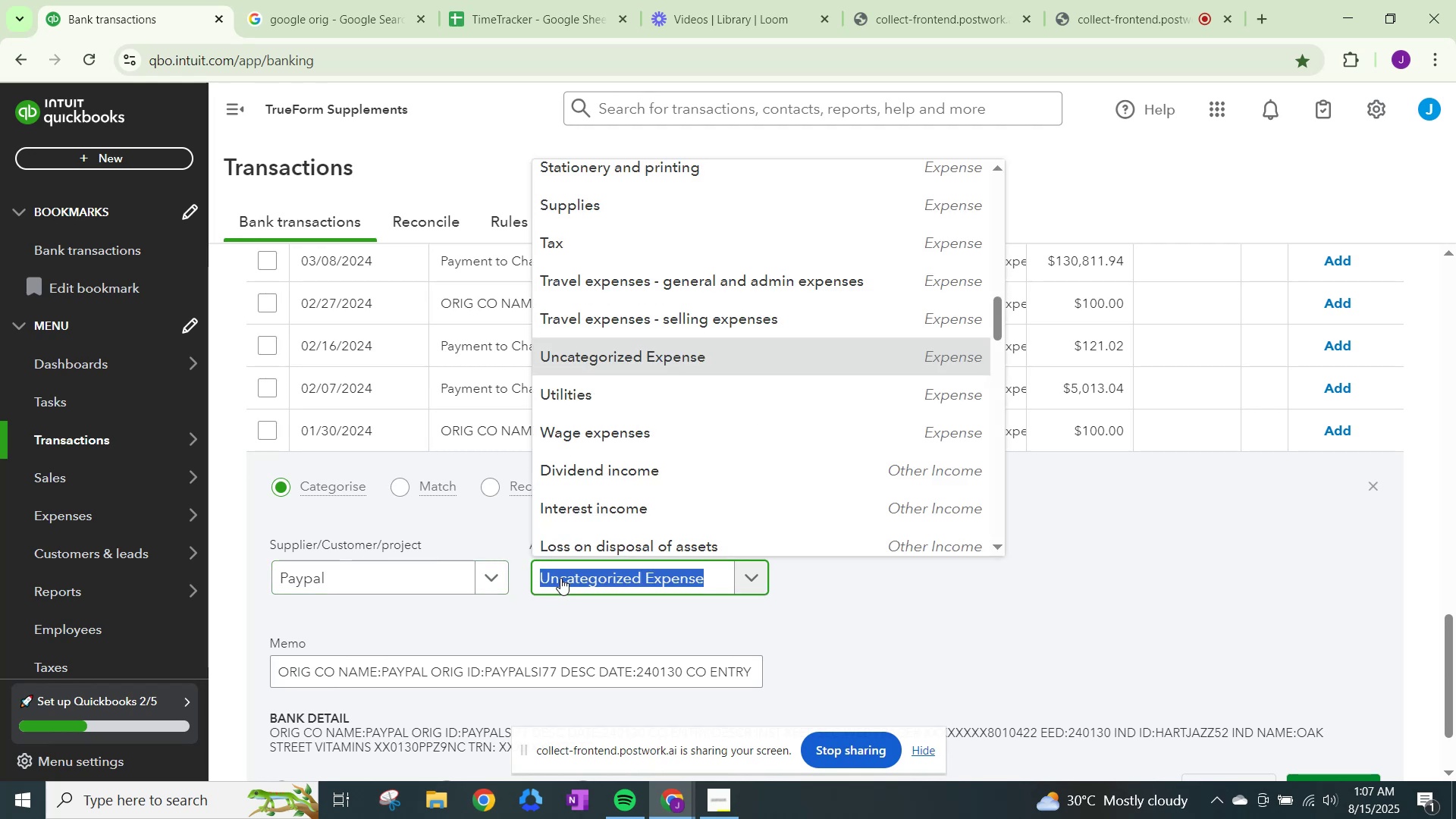 
type(other)
 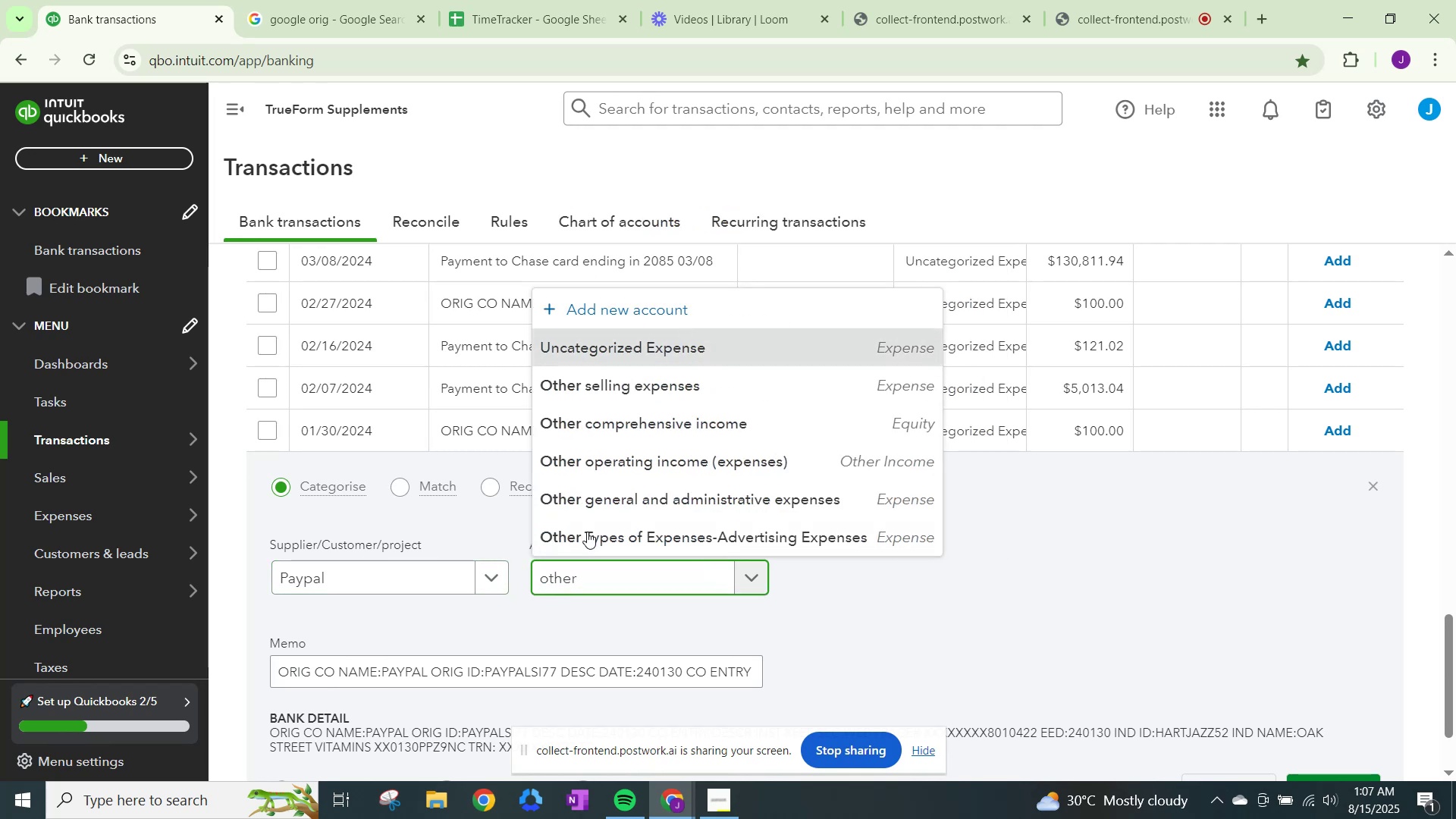 
left_click([612, 490])
 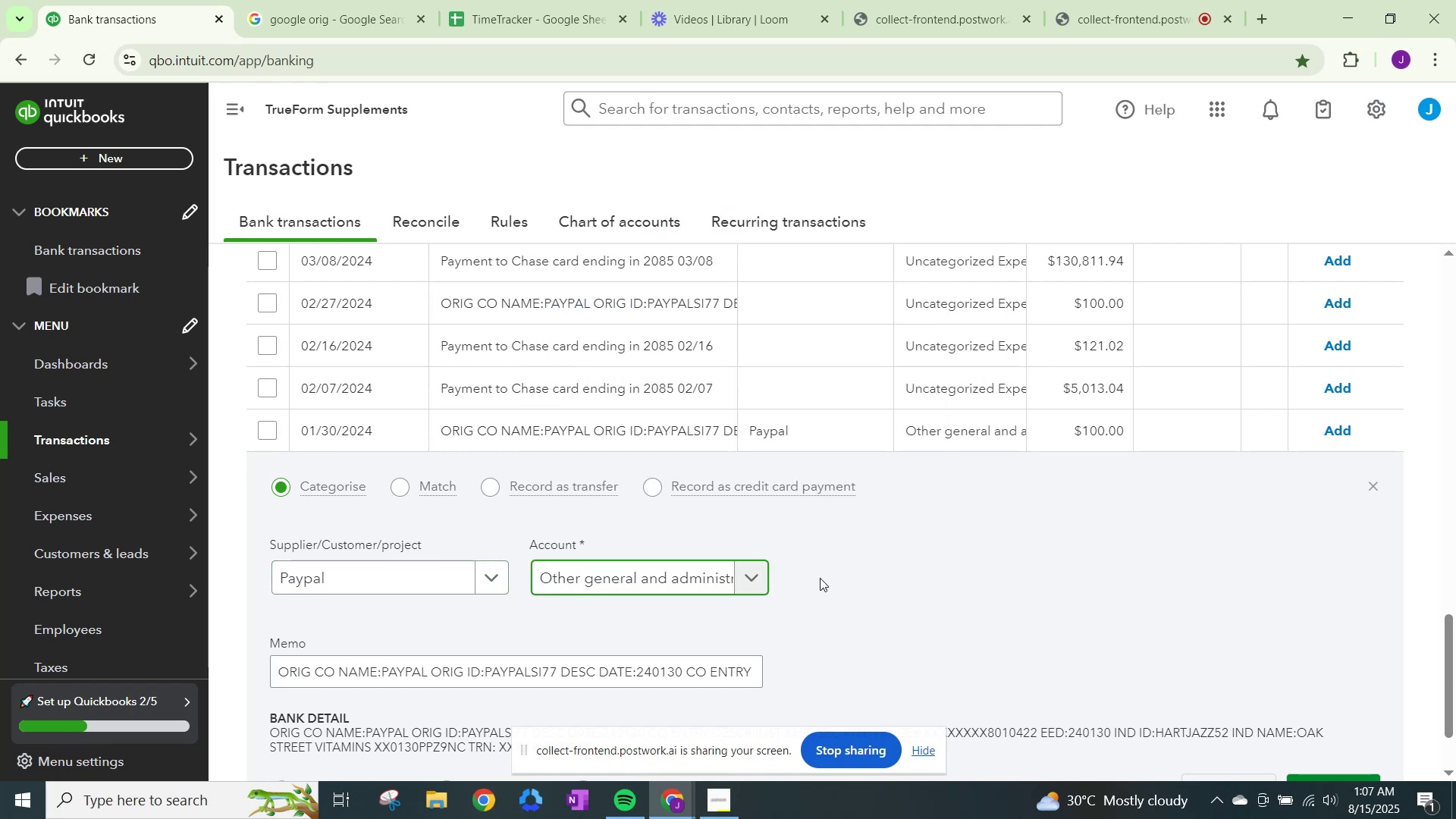 
scroll: coordinate [1129, 699], scroll_direction: down, amount: 1.0
 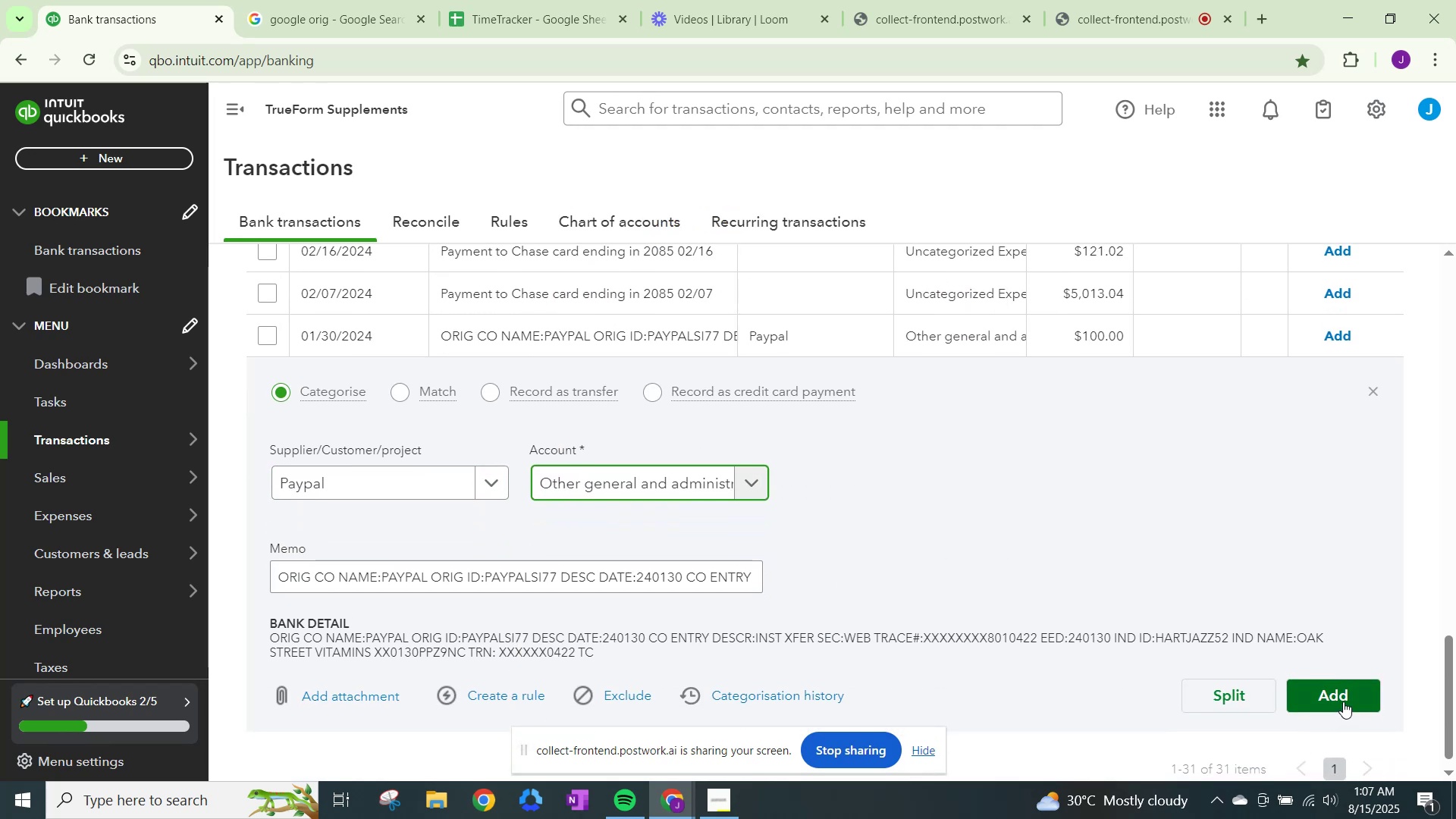 
left_click([1344, 698])
 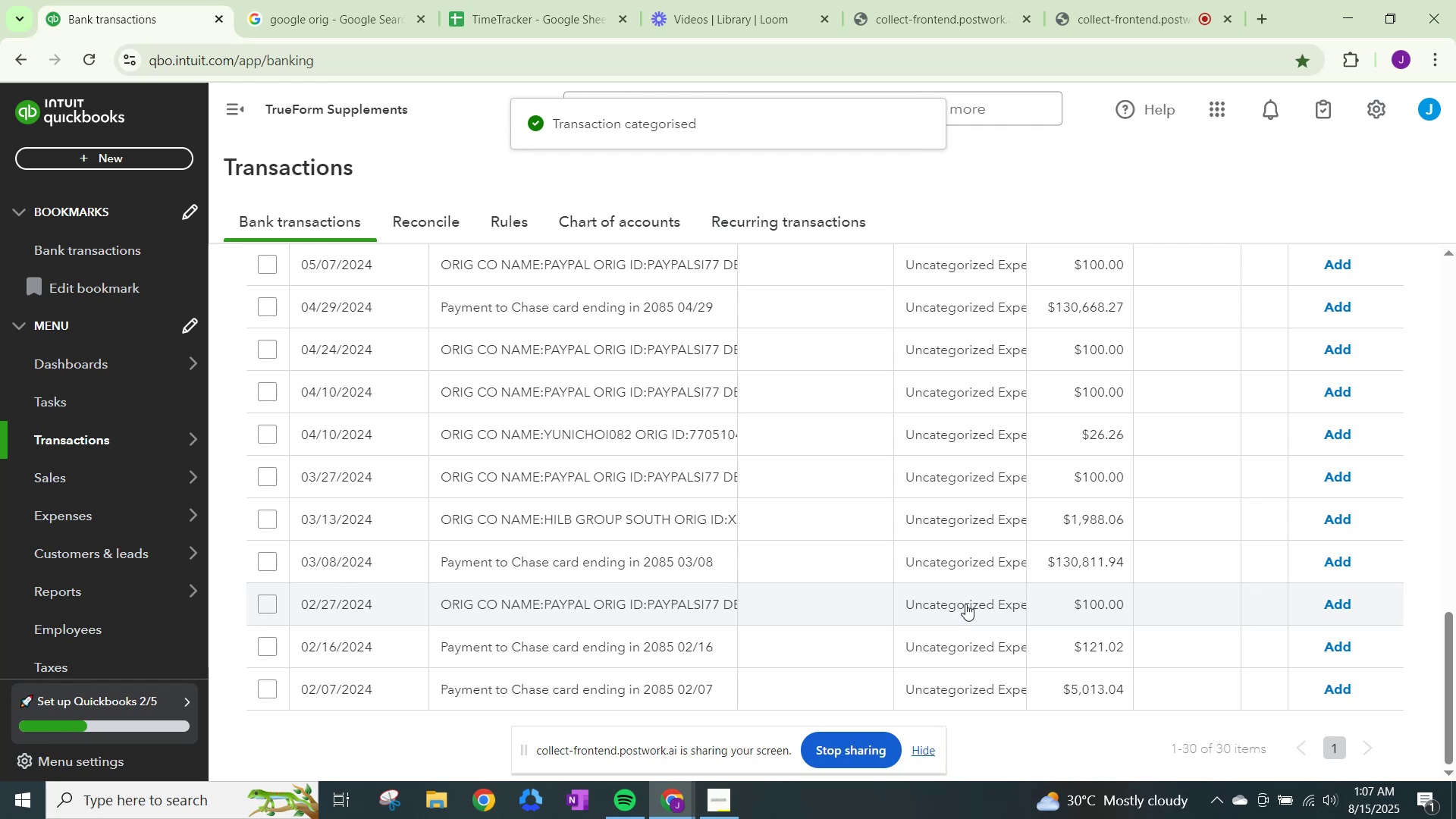 
left_click([985, 478])
 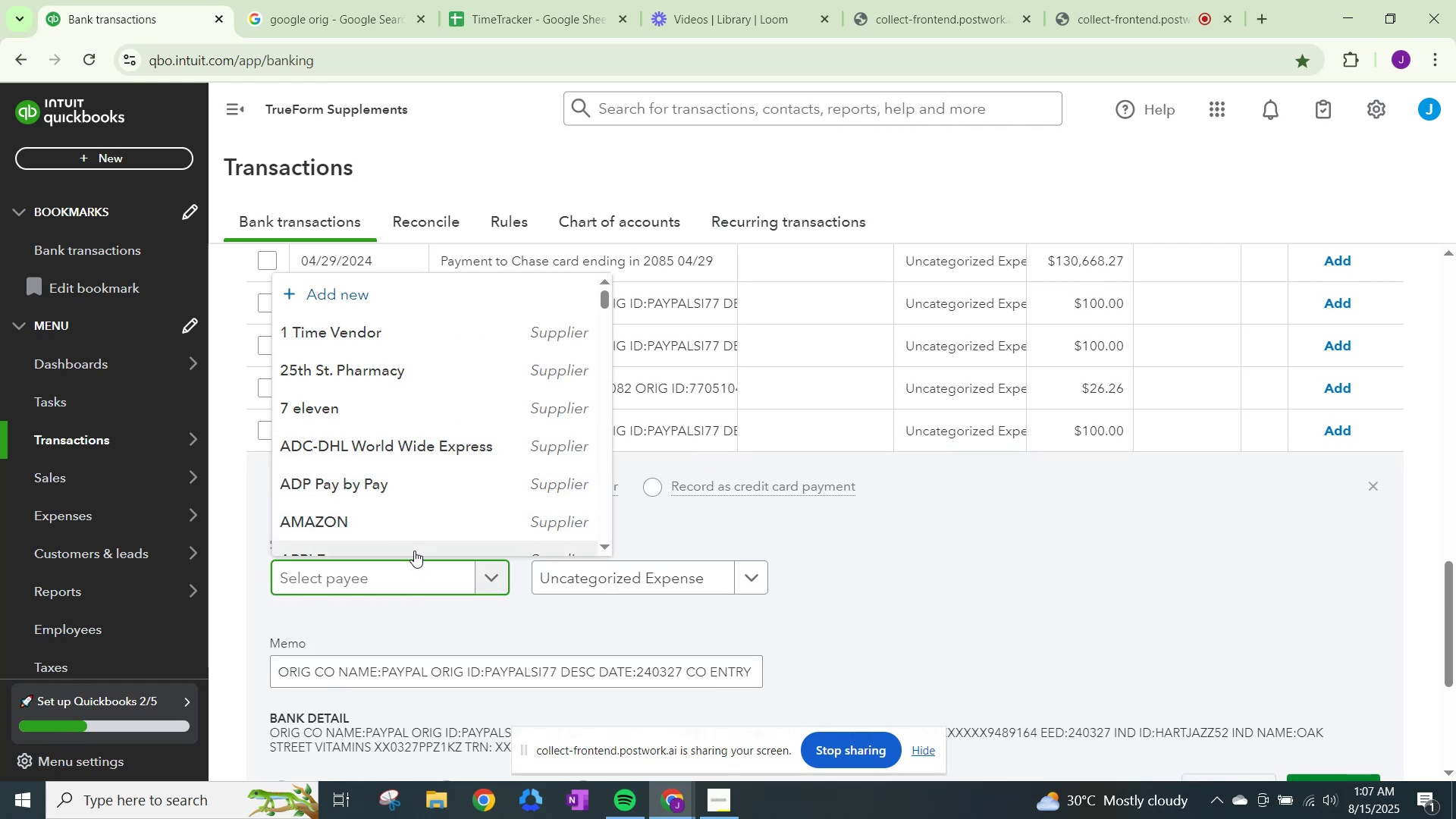 
wait(5.74)
 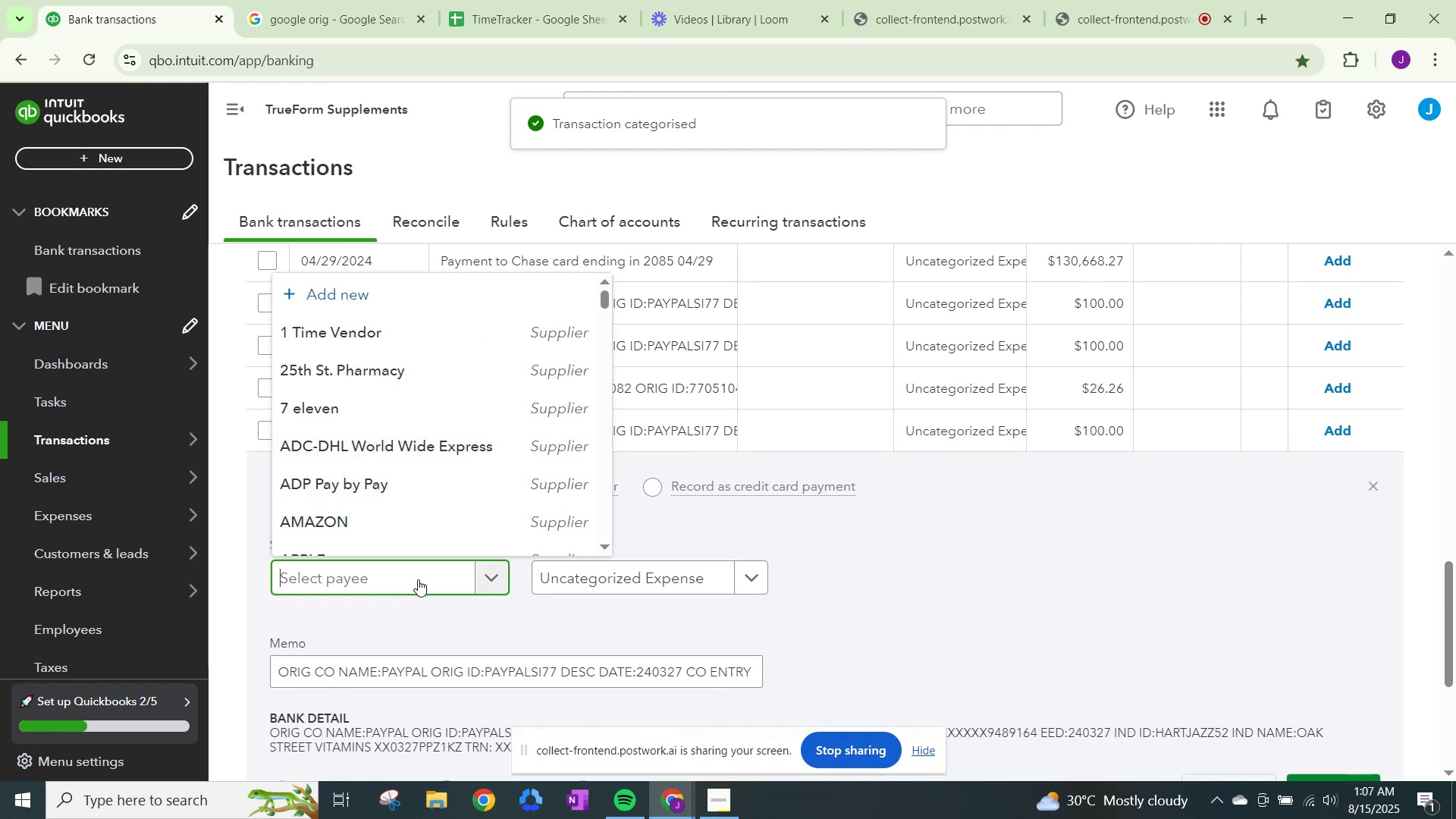 
type(pay)
 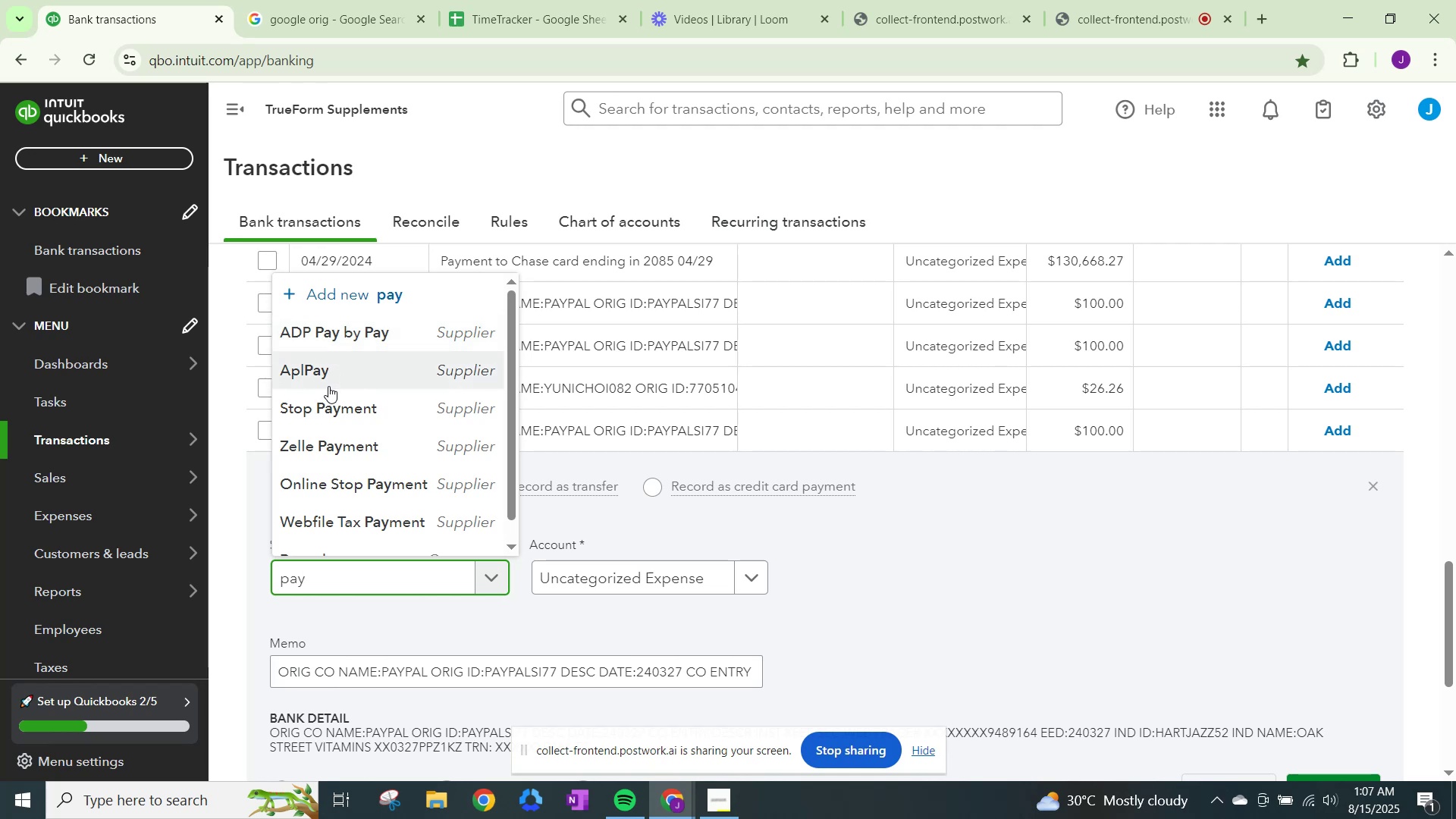 
type(pal)
 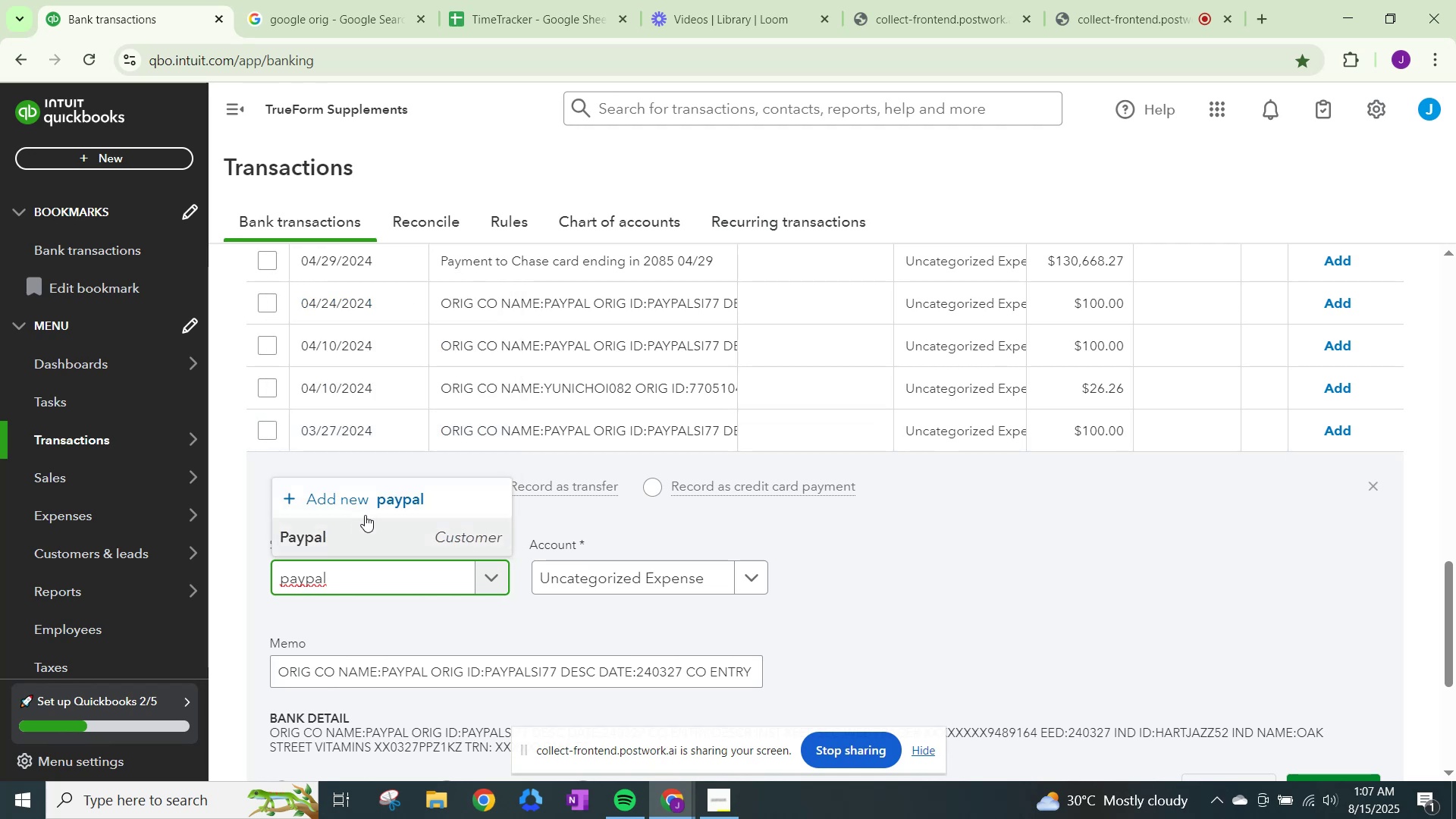 
left_click([376, 532])
 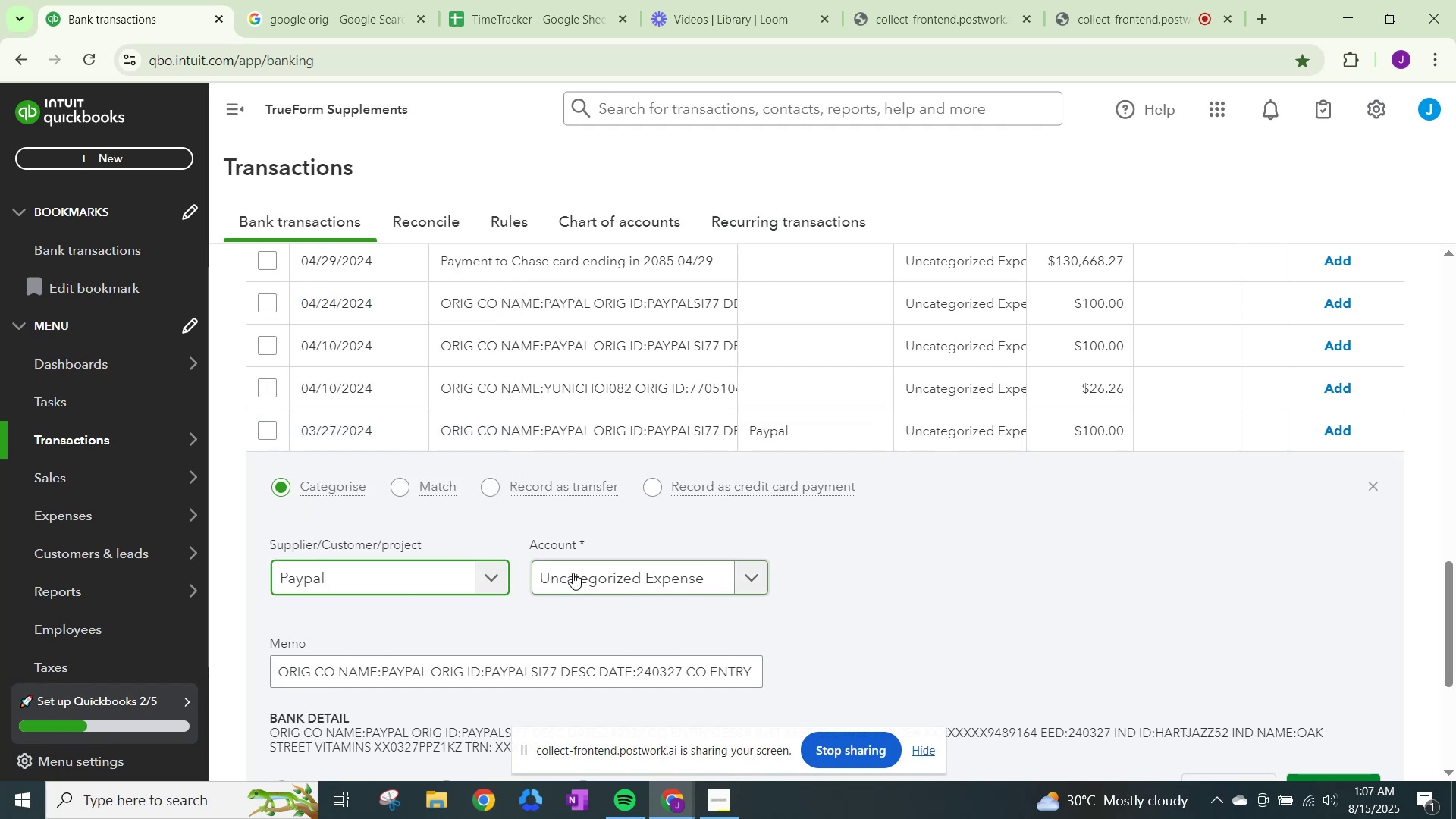 
left_click([574, 573])
 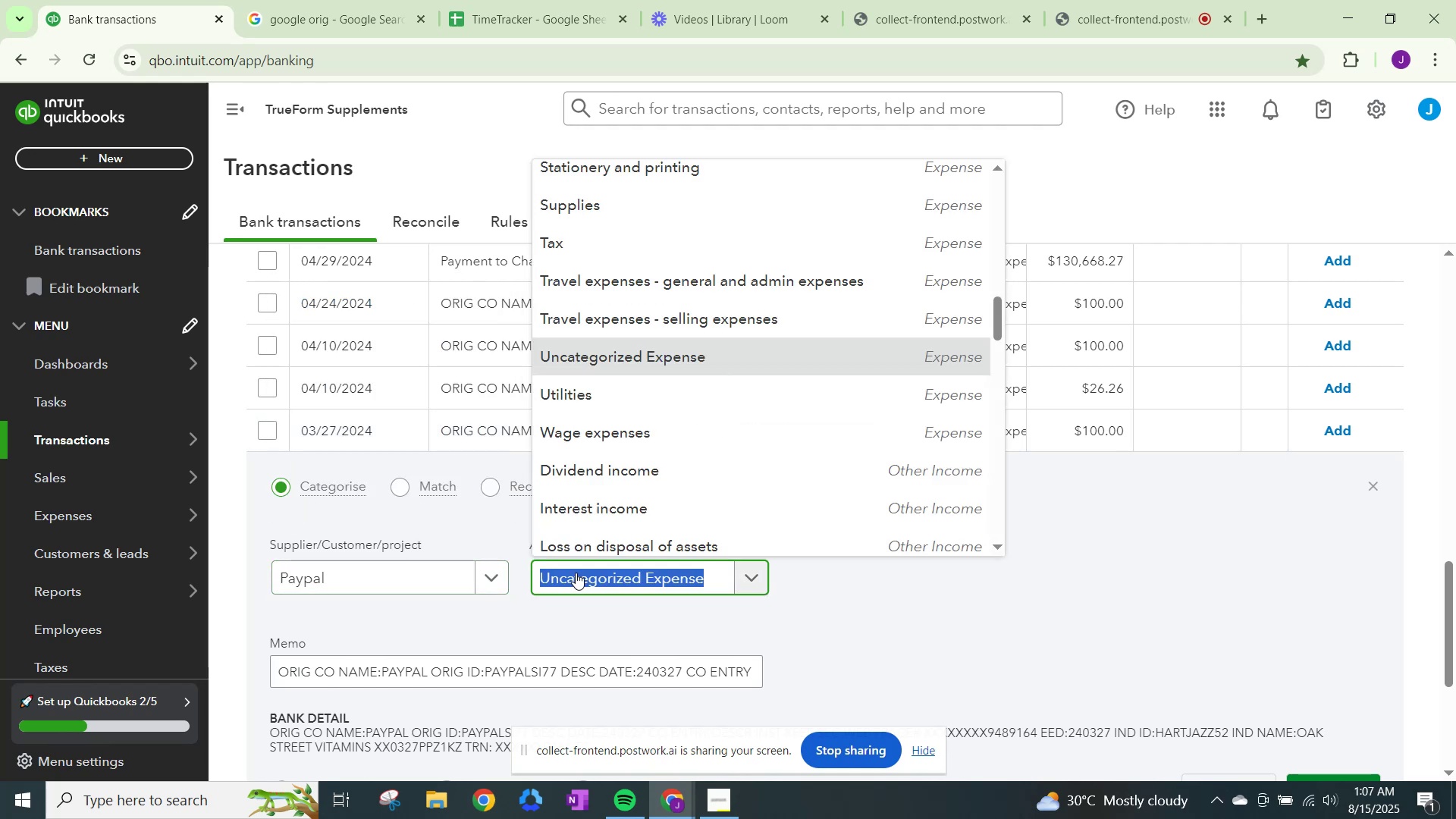 
type(other)
 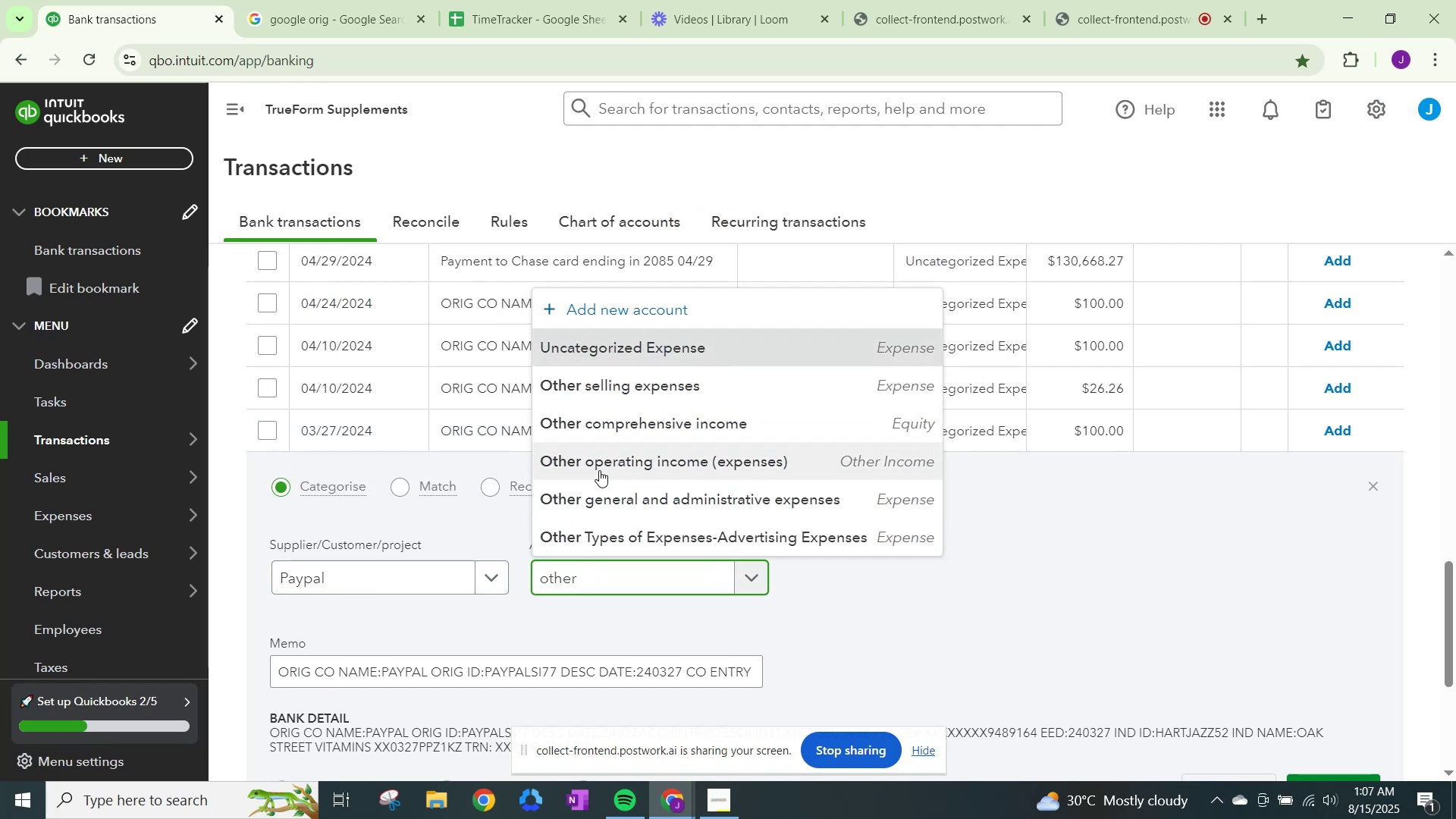 
left_click([607, 494])
 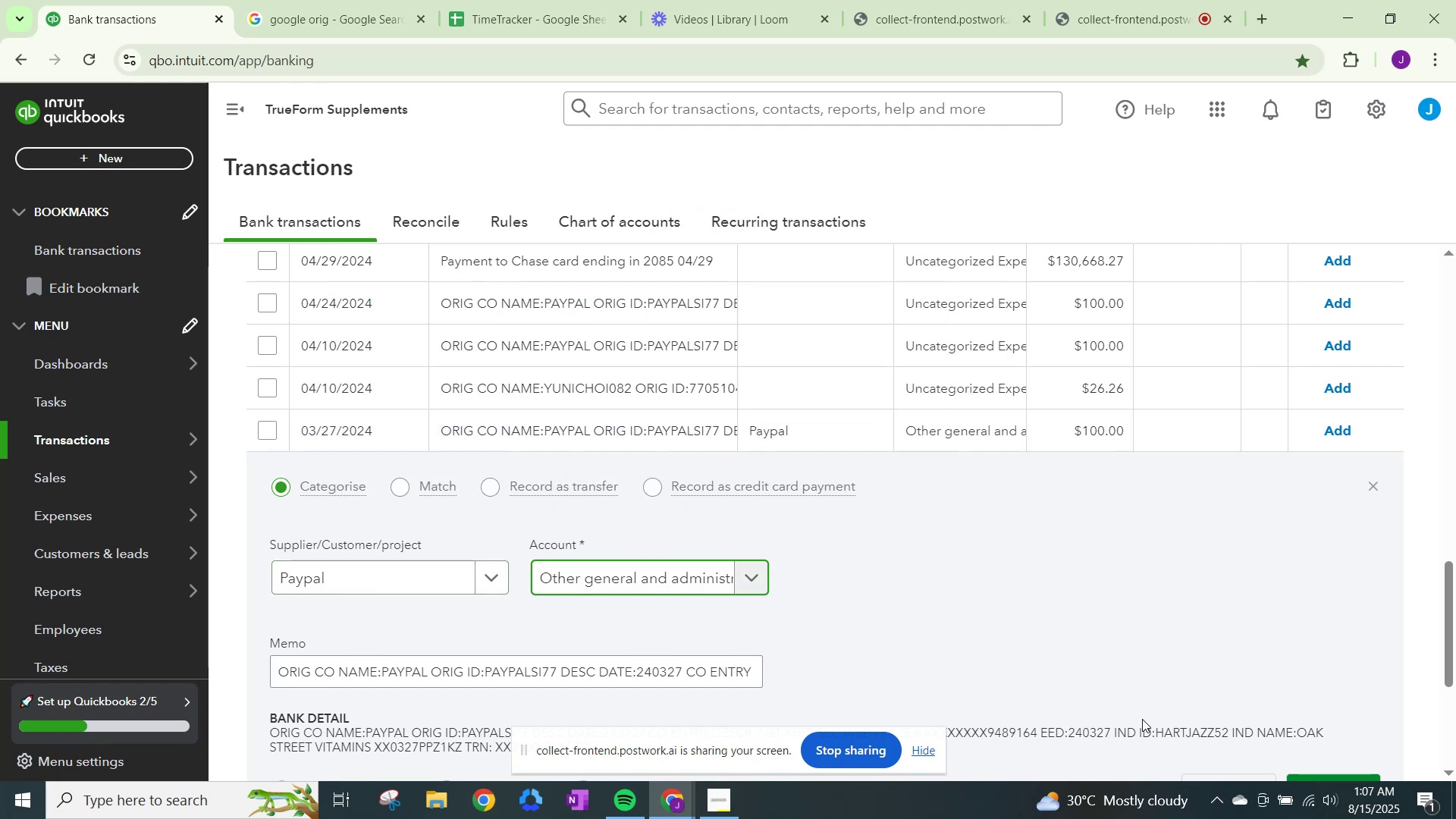 
scroll: coordinate [1159, 717], scroll_direction: down, amount: 1.0
 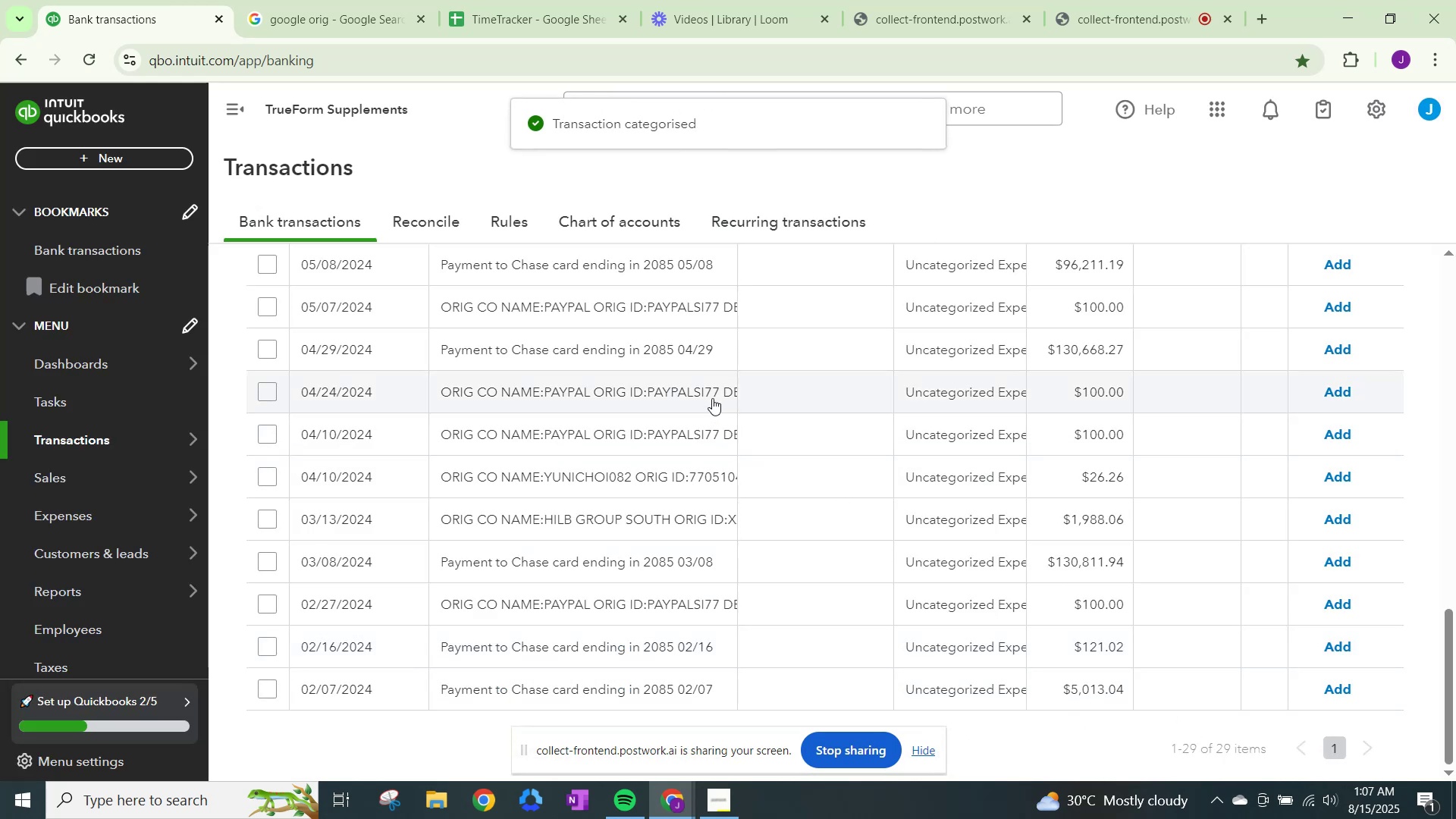 
wait(5.28)
 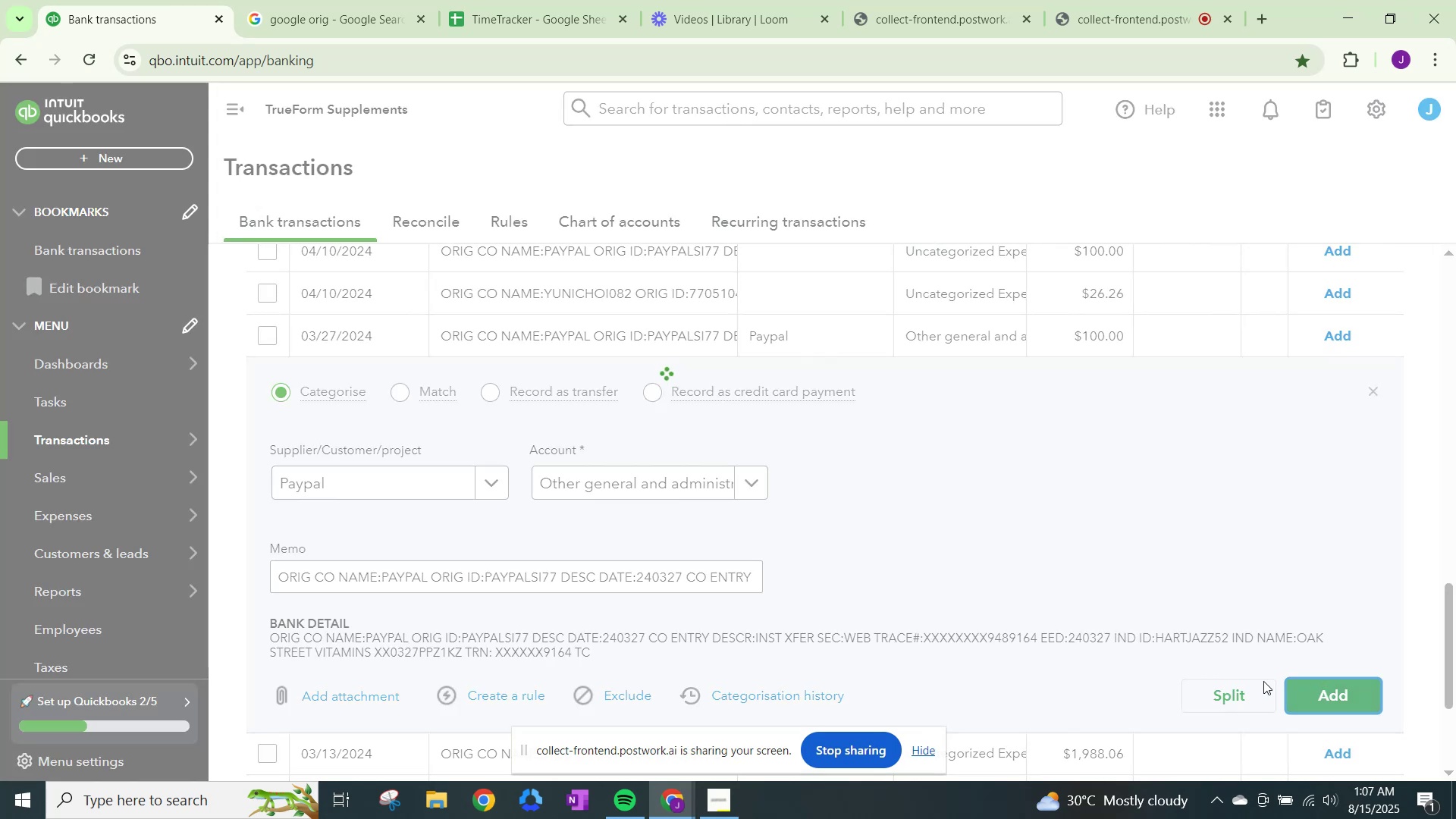 
left_click([930, 382])
 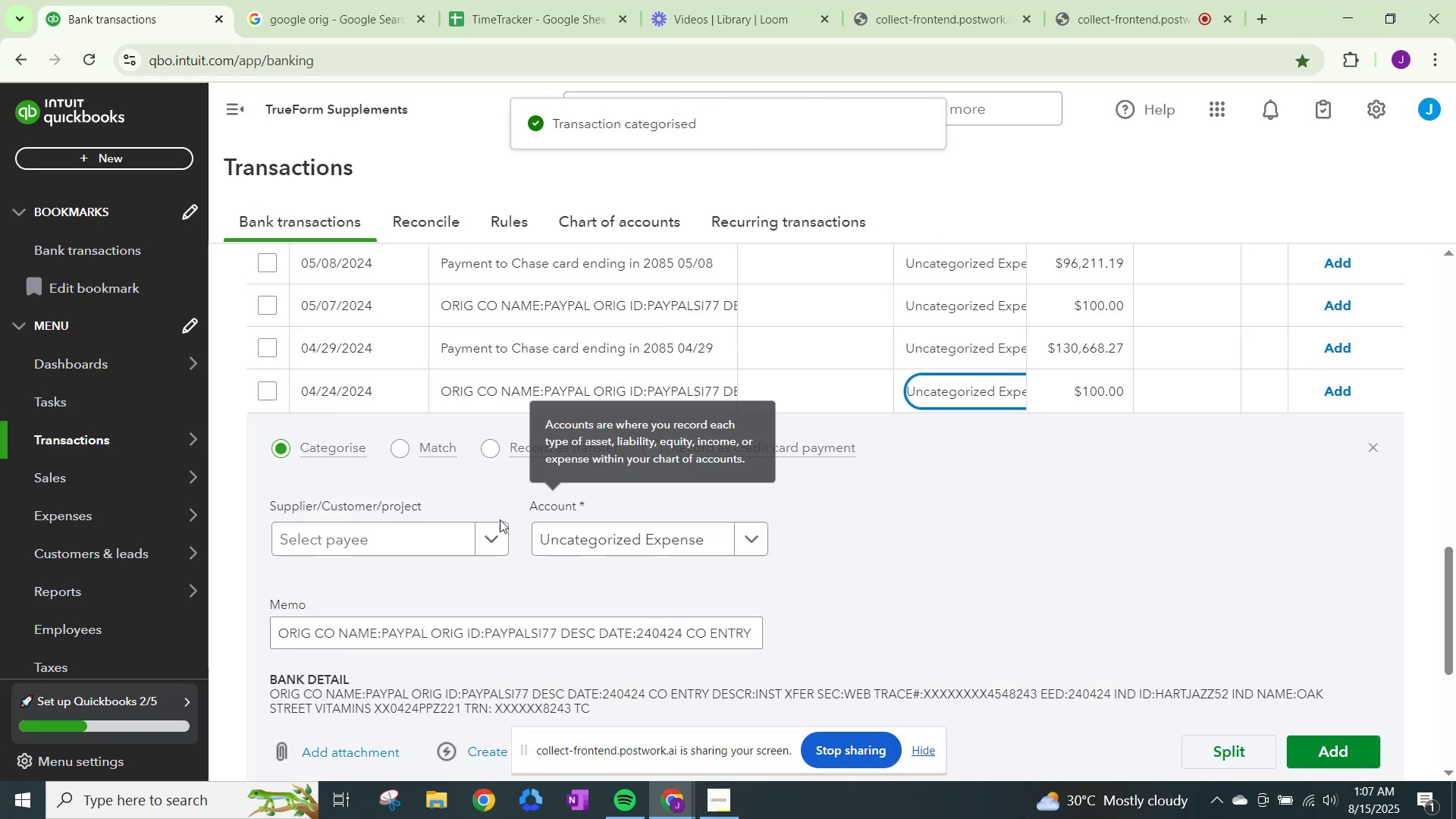 
left_click([491, 532])
 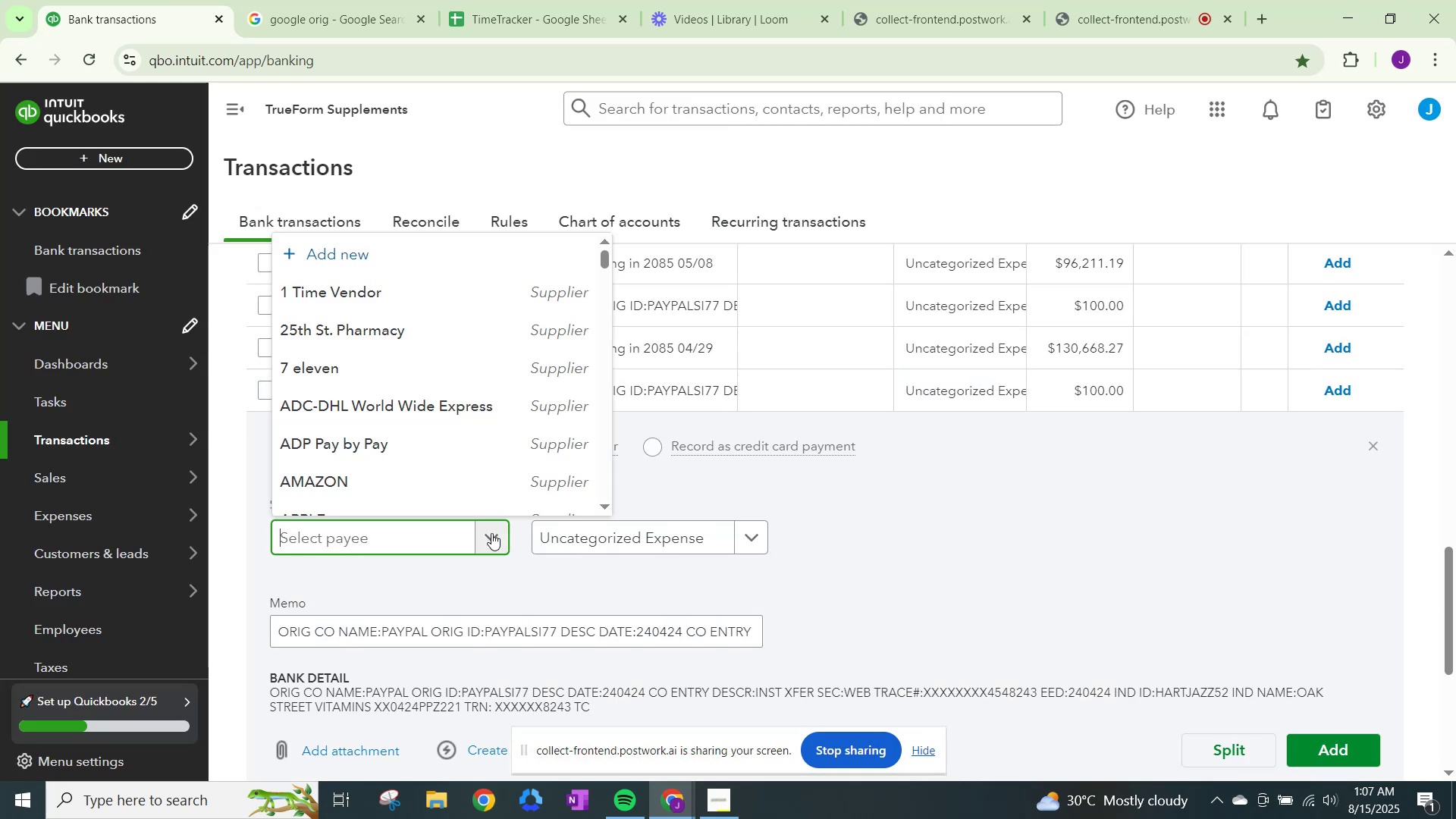 
type(paypal)
 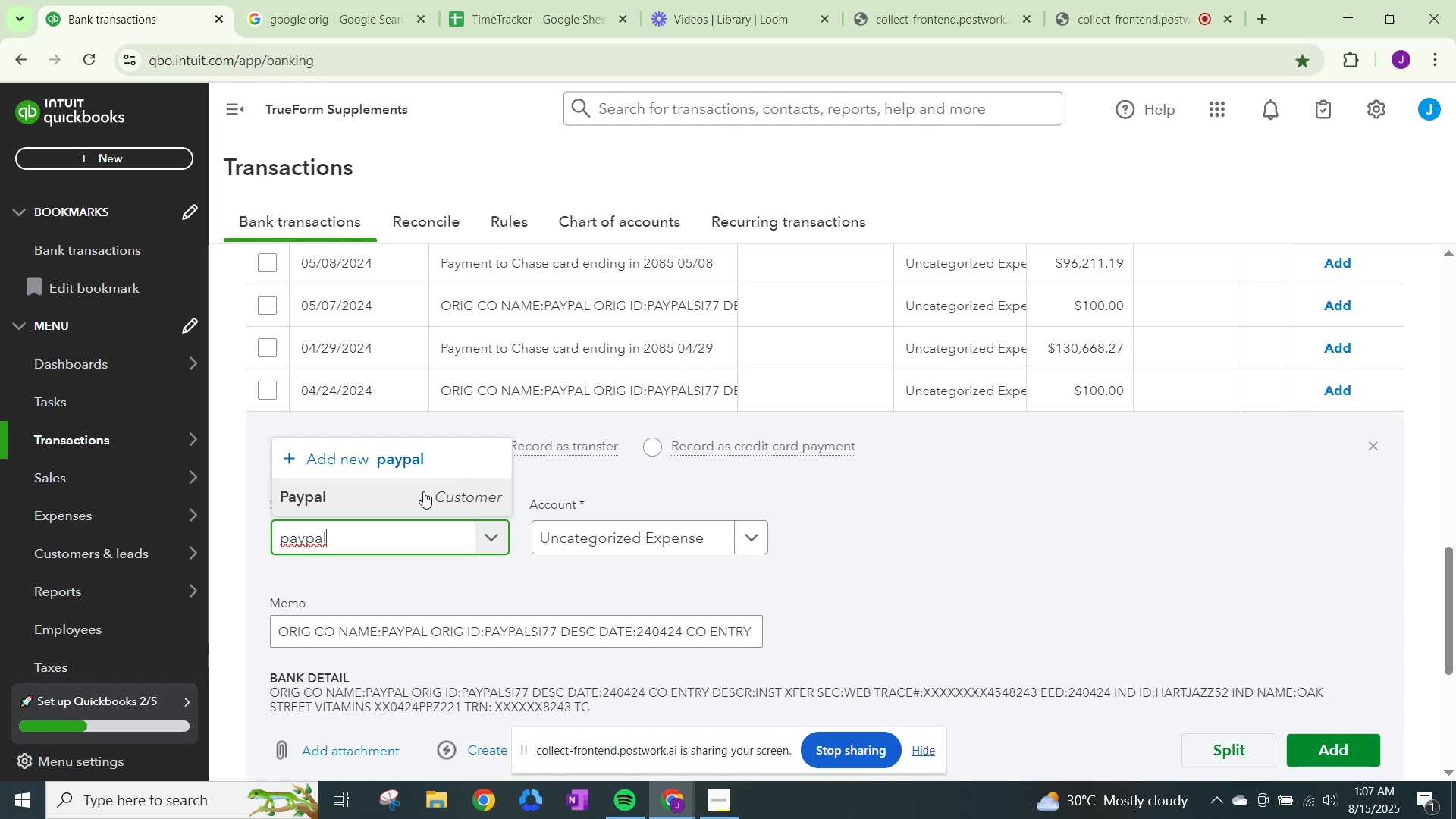 
left_click([423, 491])
 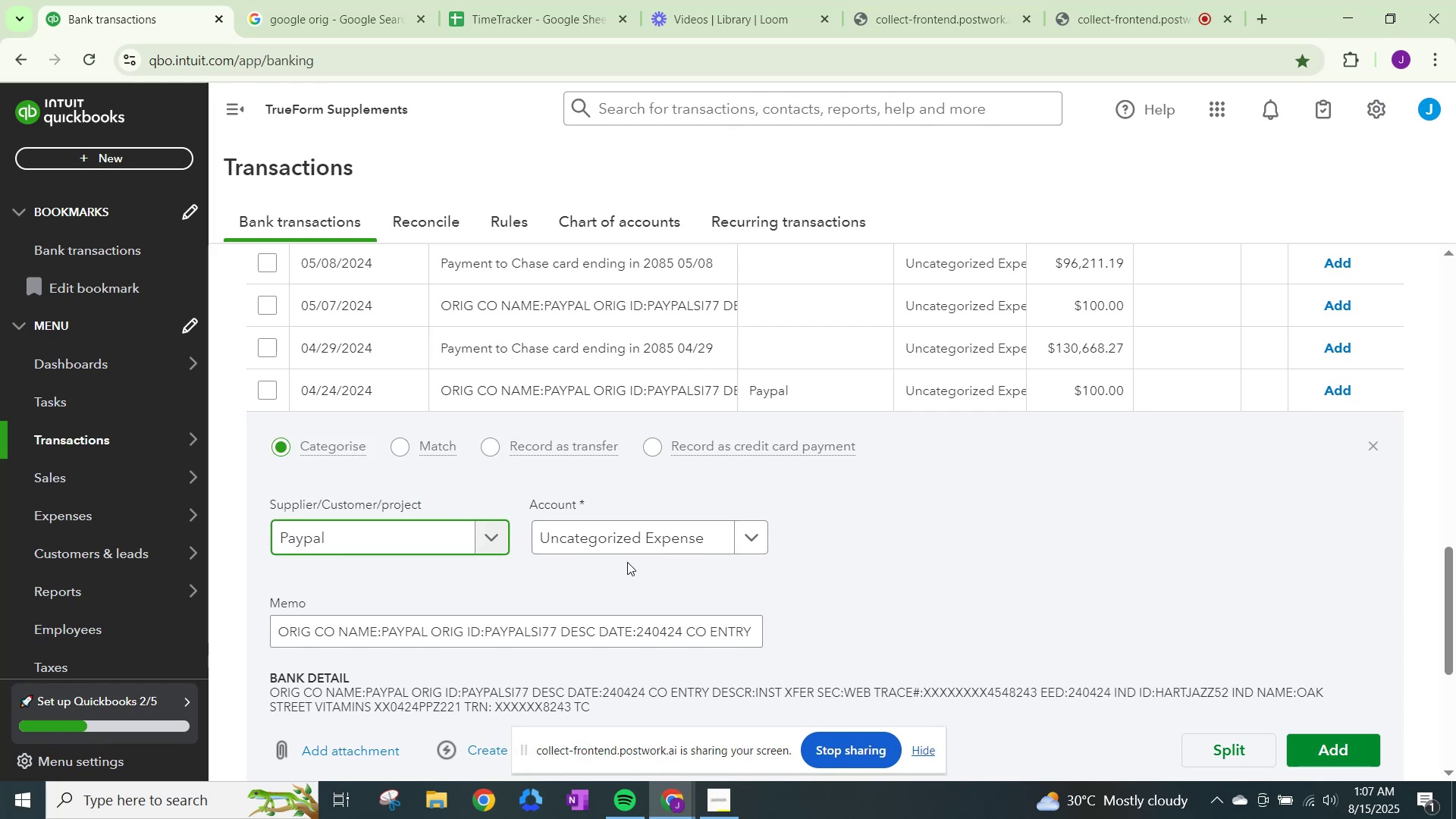 
left_click([634, 535])
 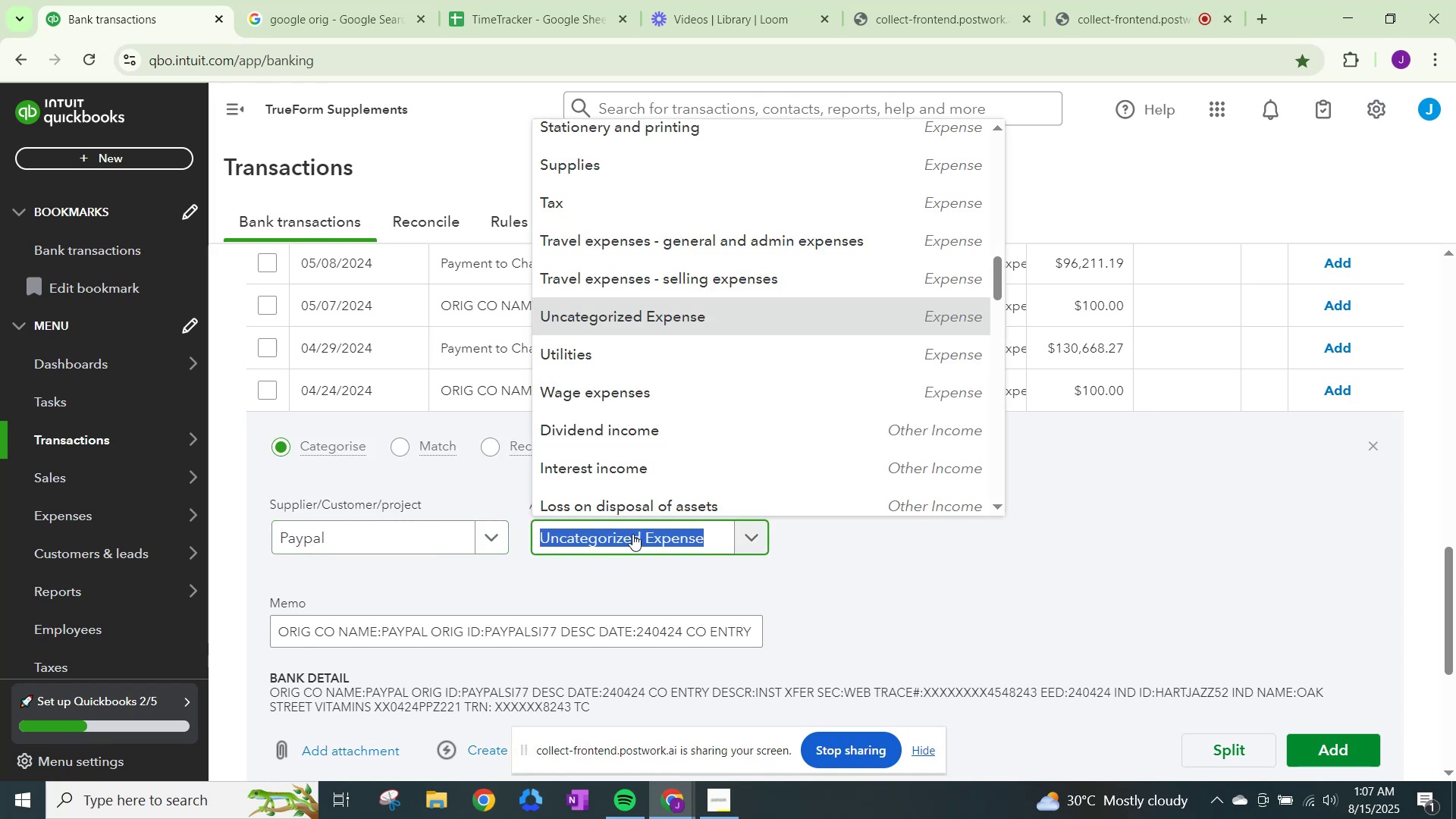 
type(other)
 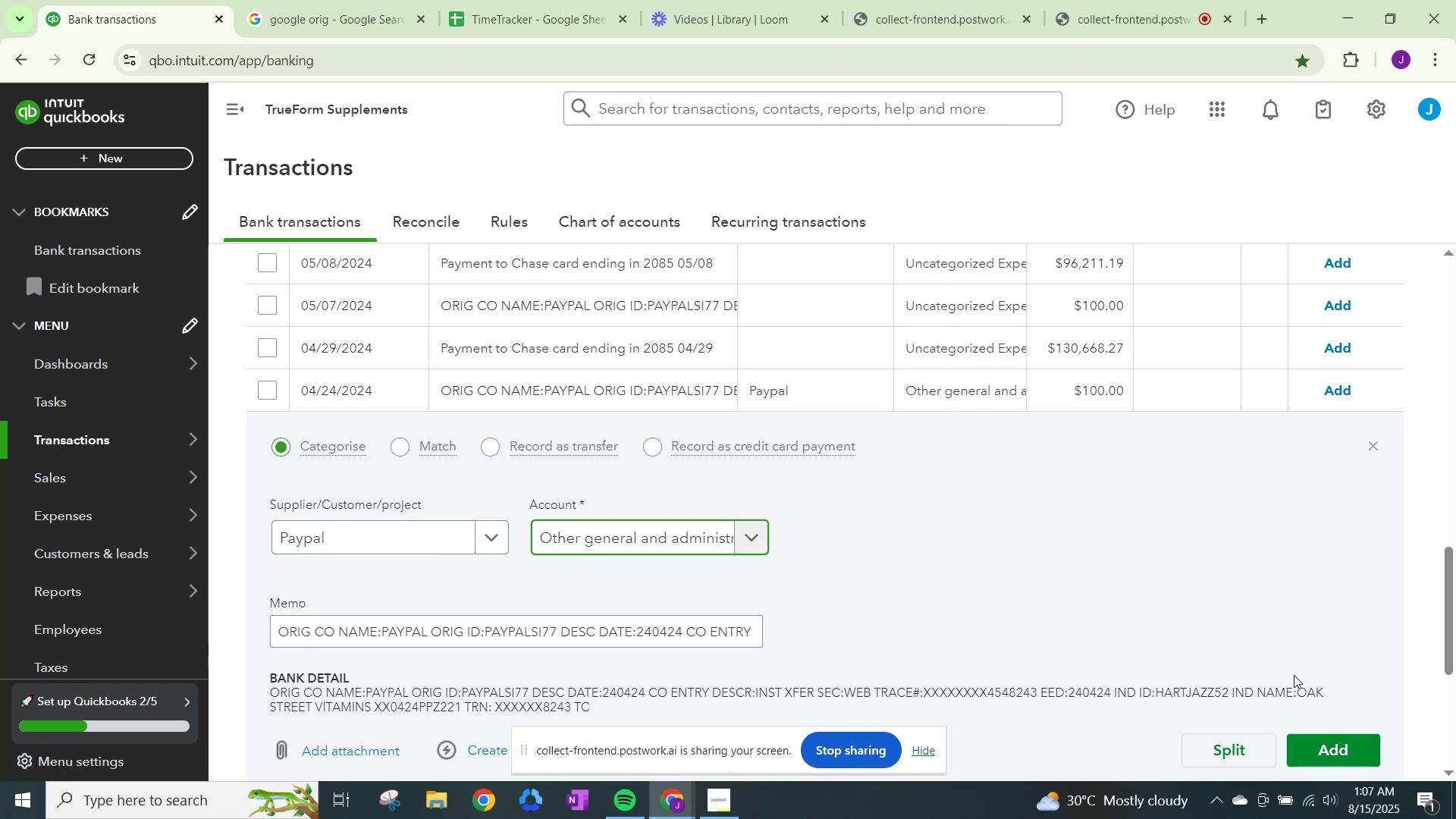 
left_click([1337, 733])
 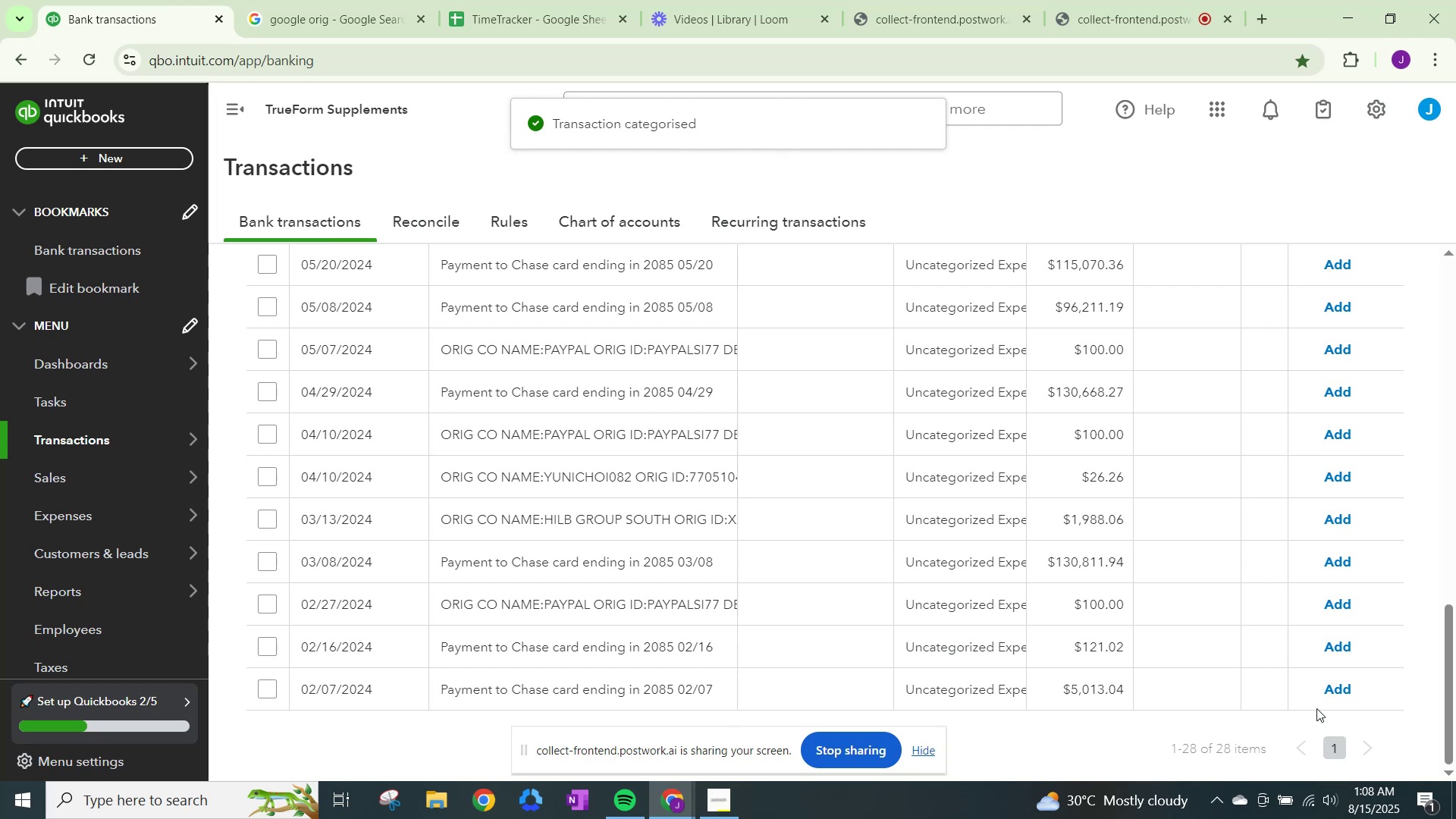 
wait(5.48)
 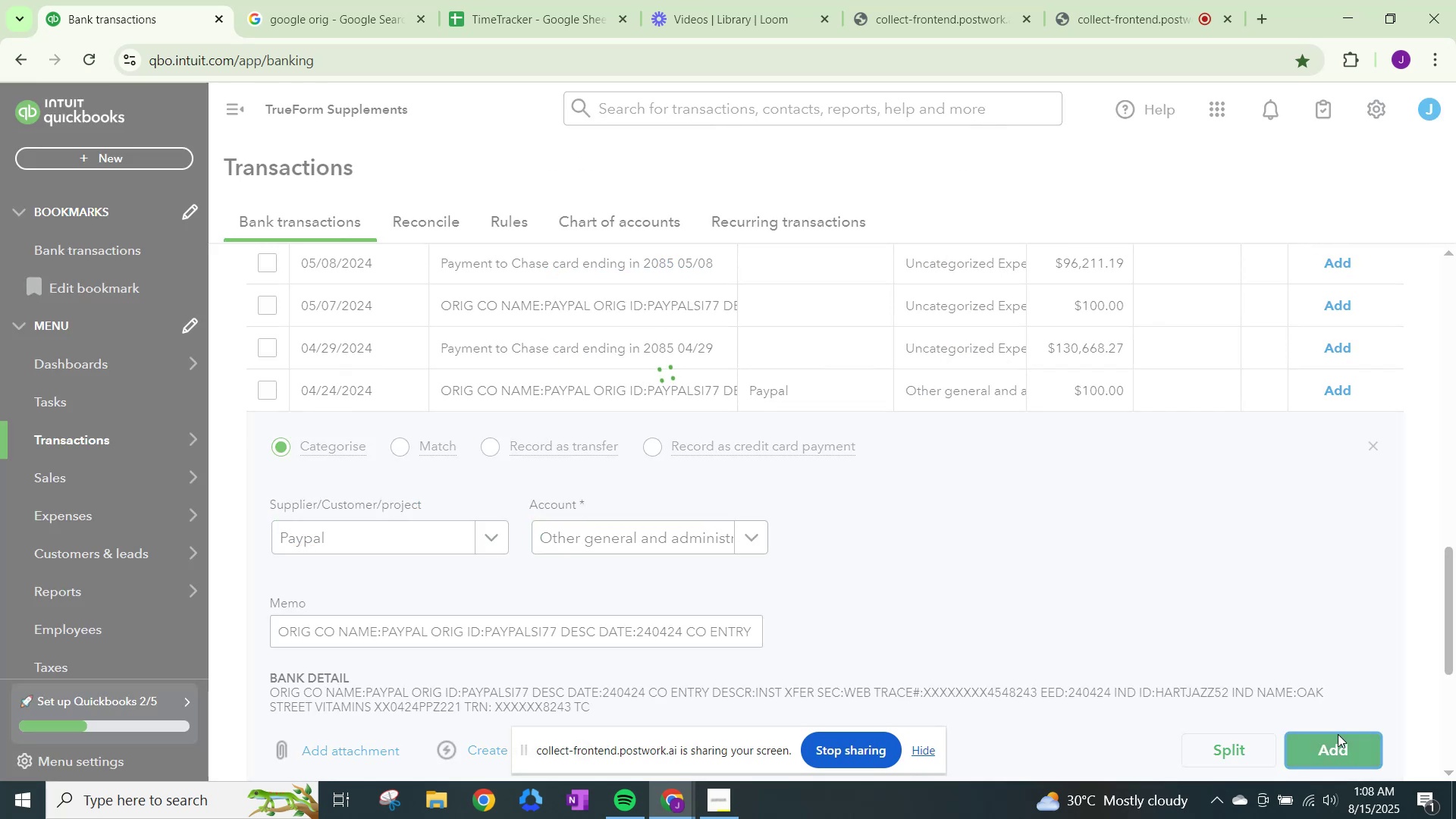 
left_click([943, 428])
 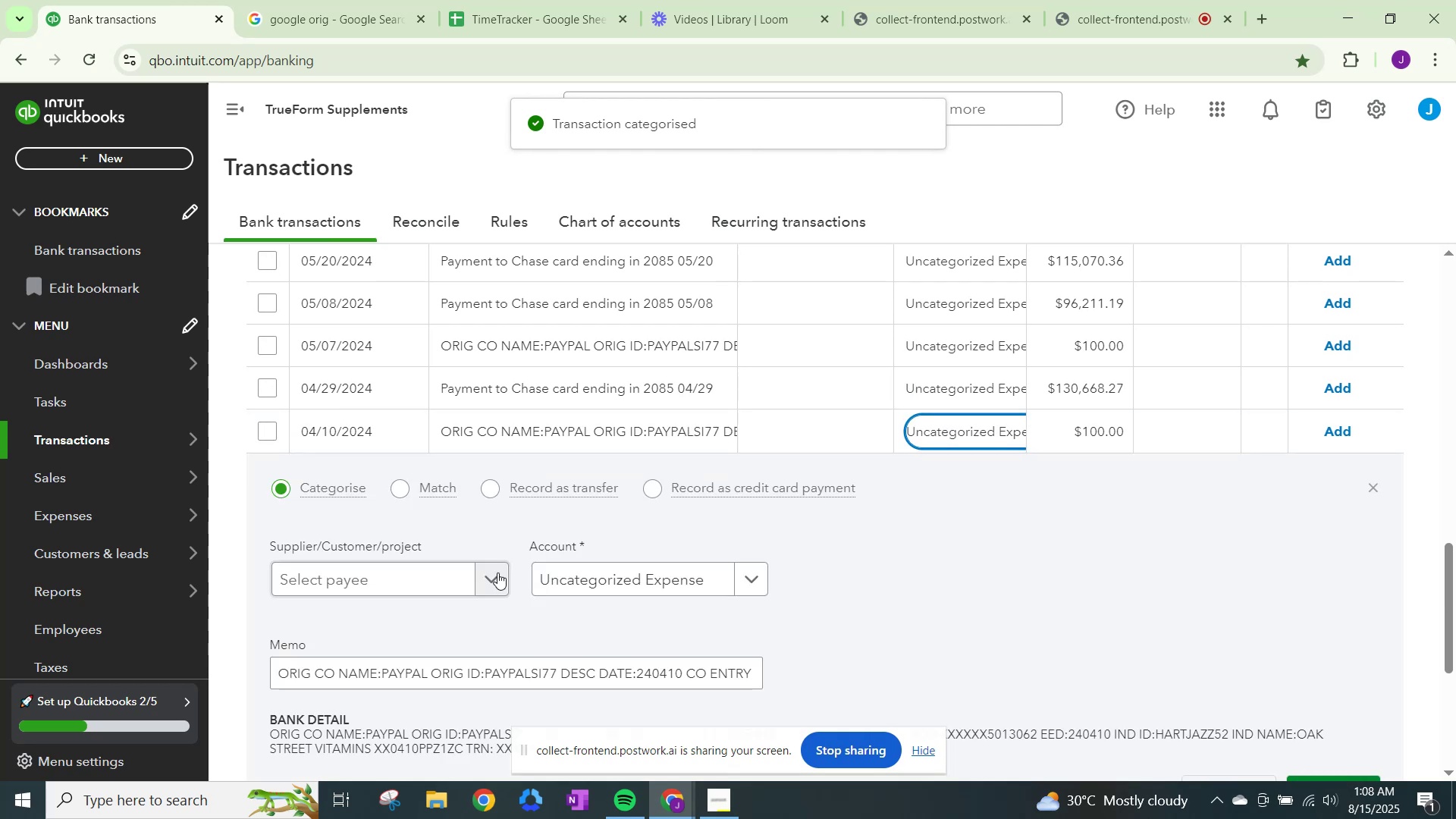 
left_click([494, 578])
 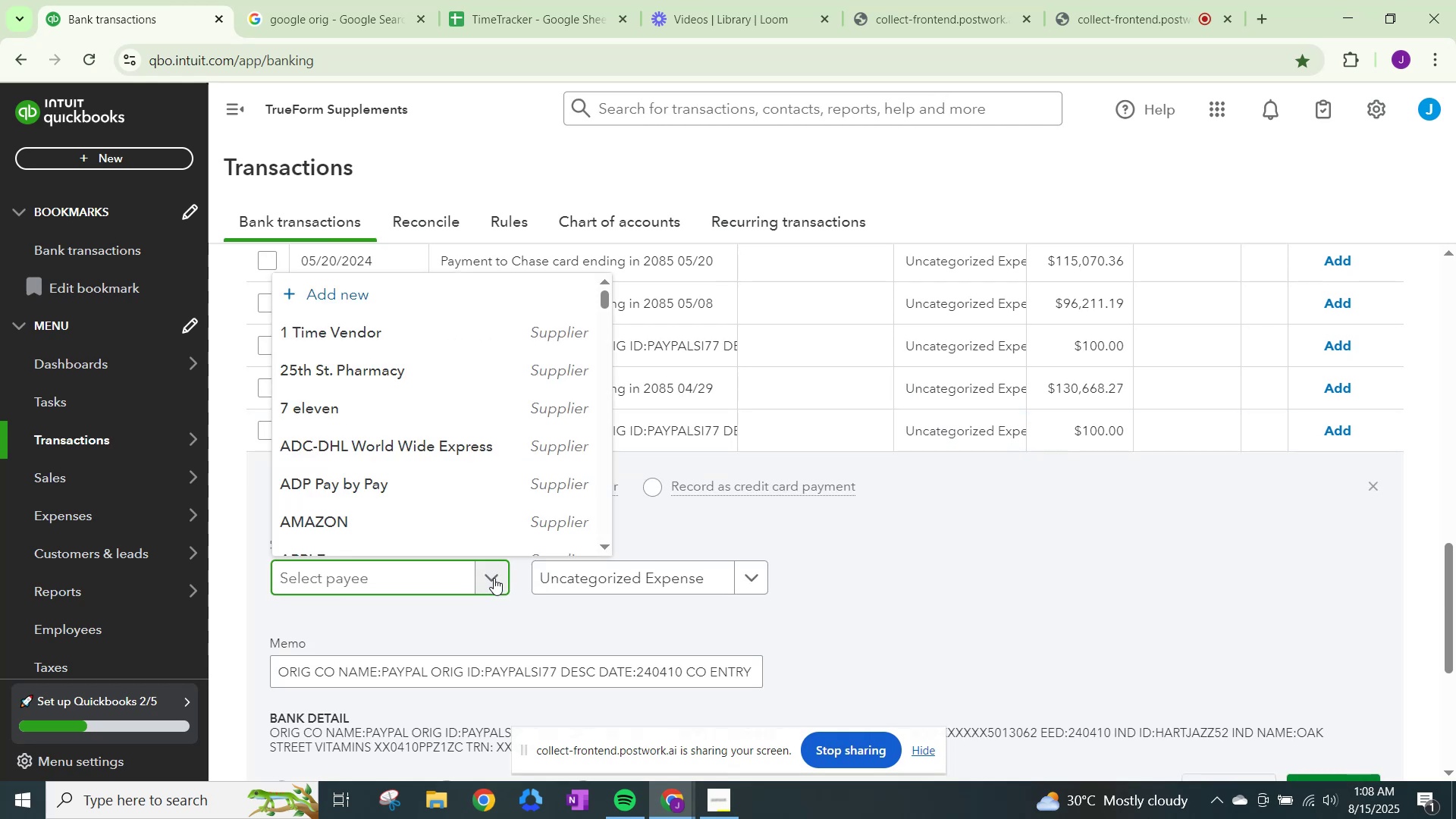 
type(paypal)
 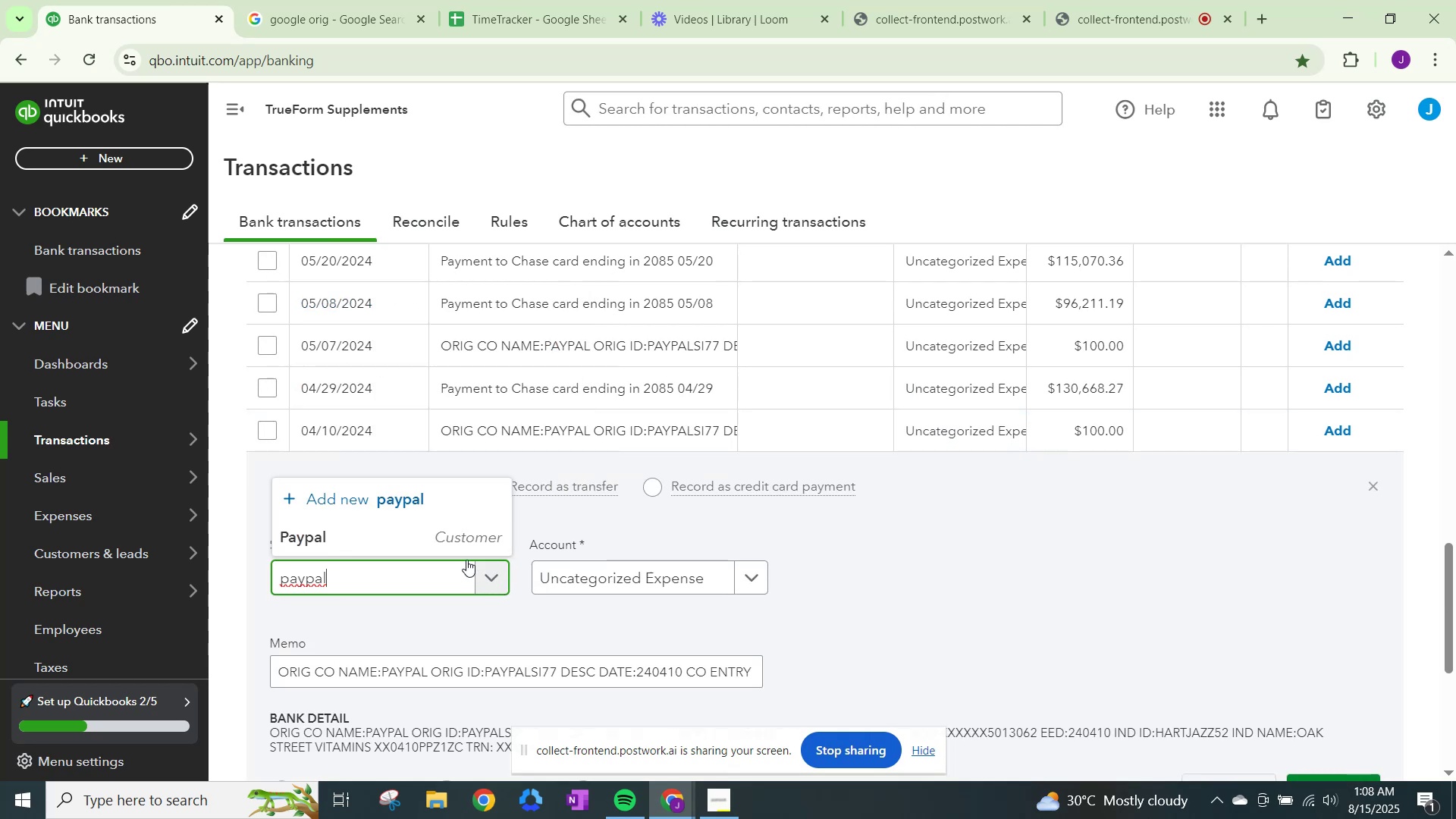 
left_click([471, 538])
 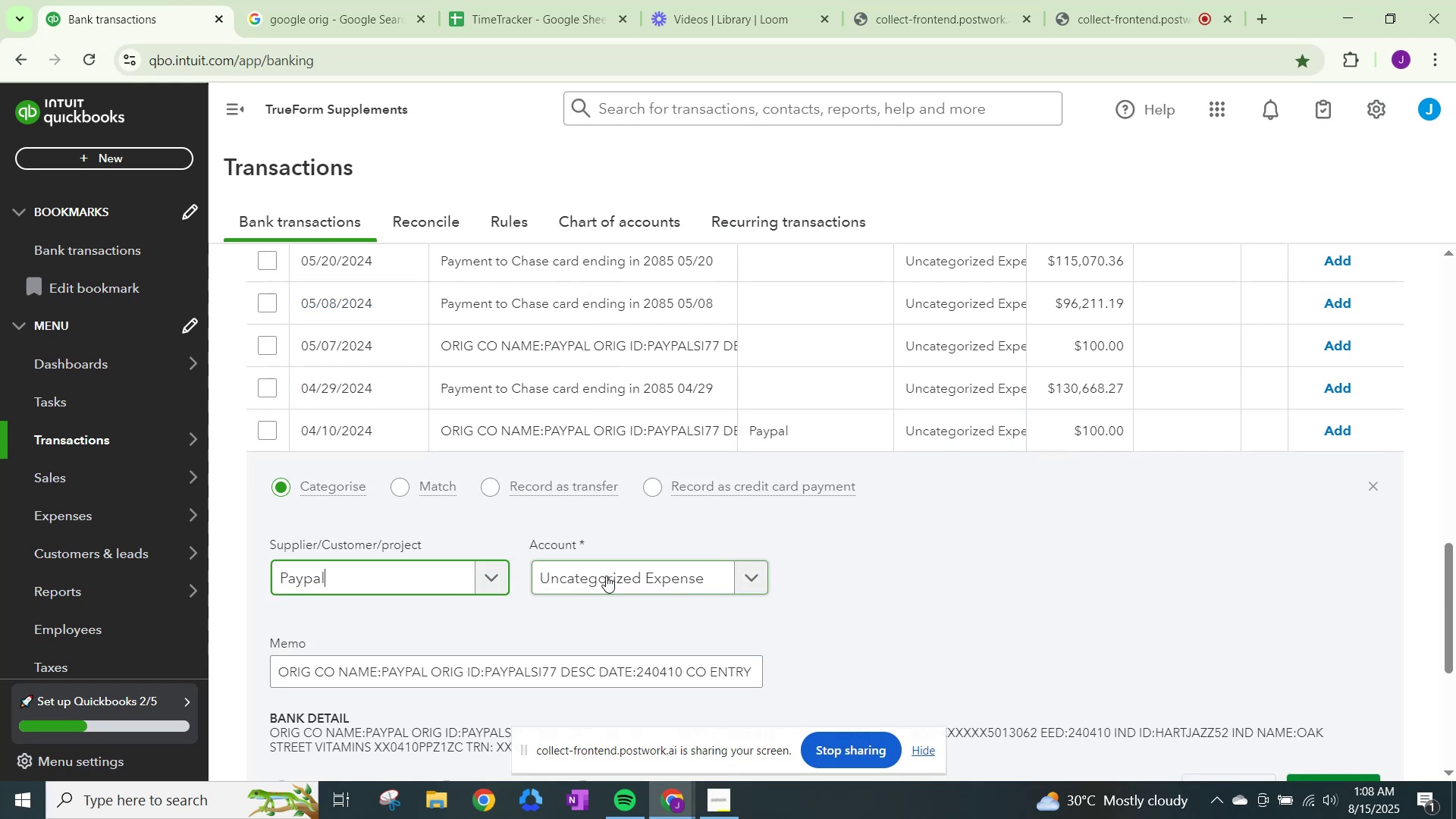 
left_click([606, 576])
 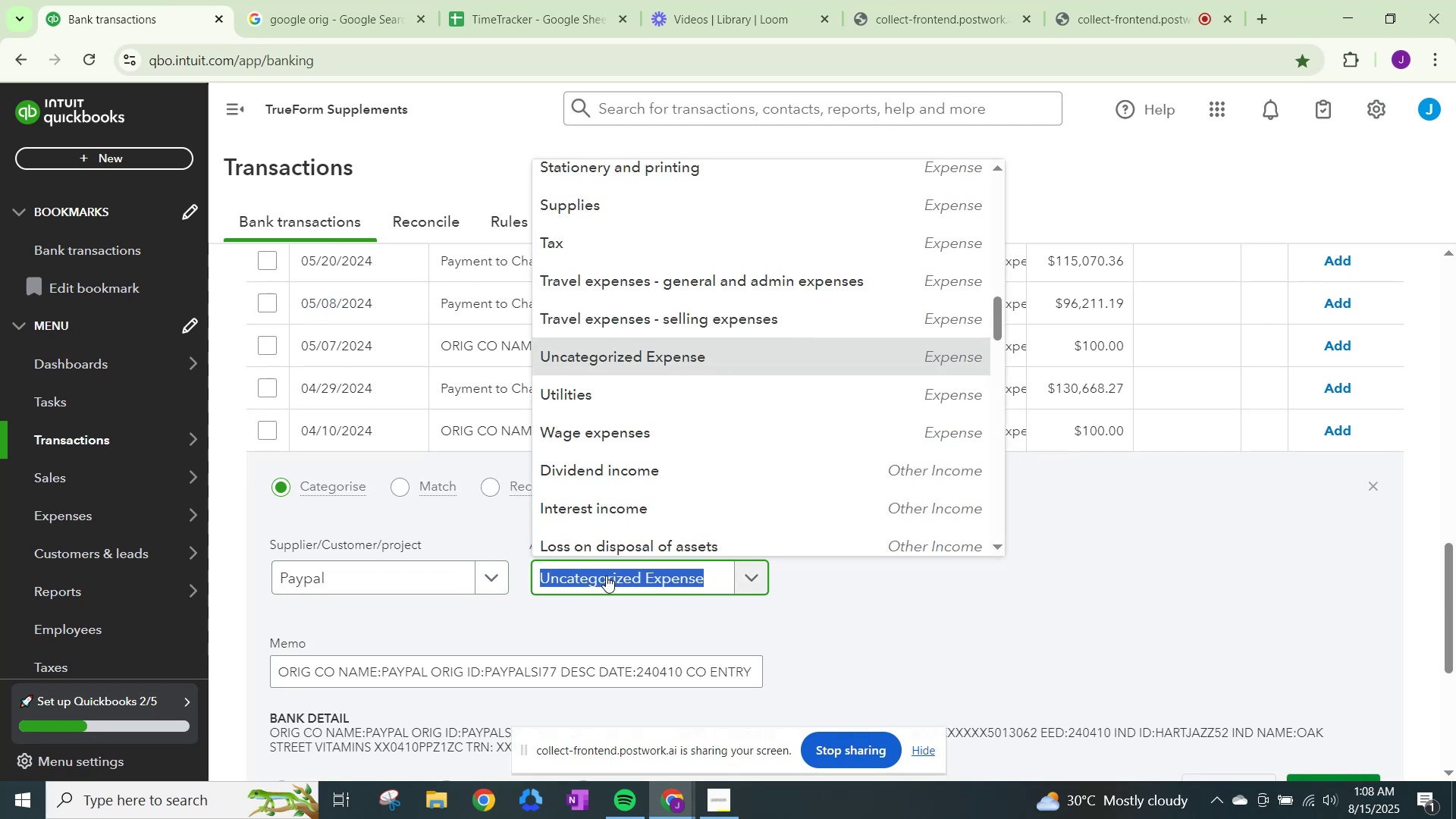 
type(other)
 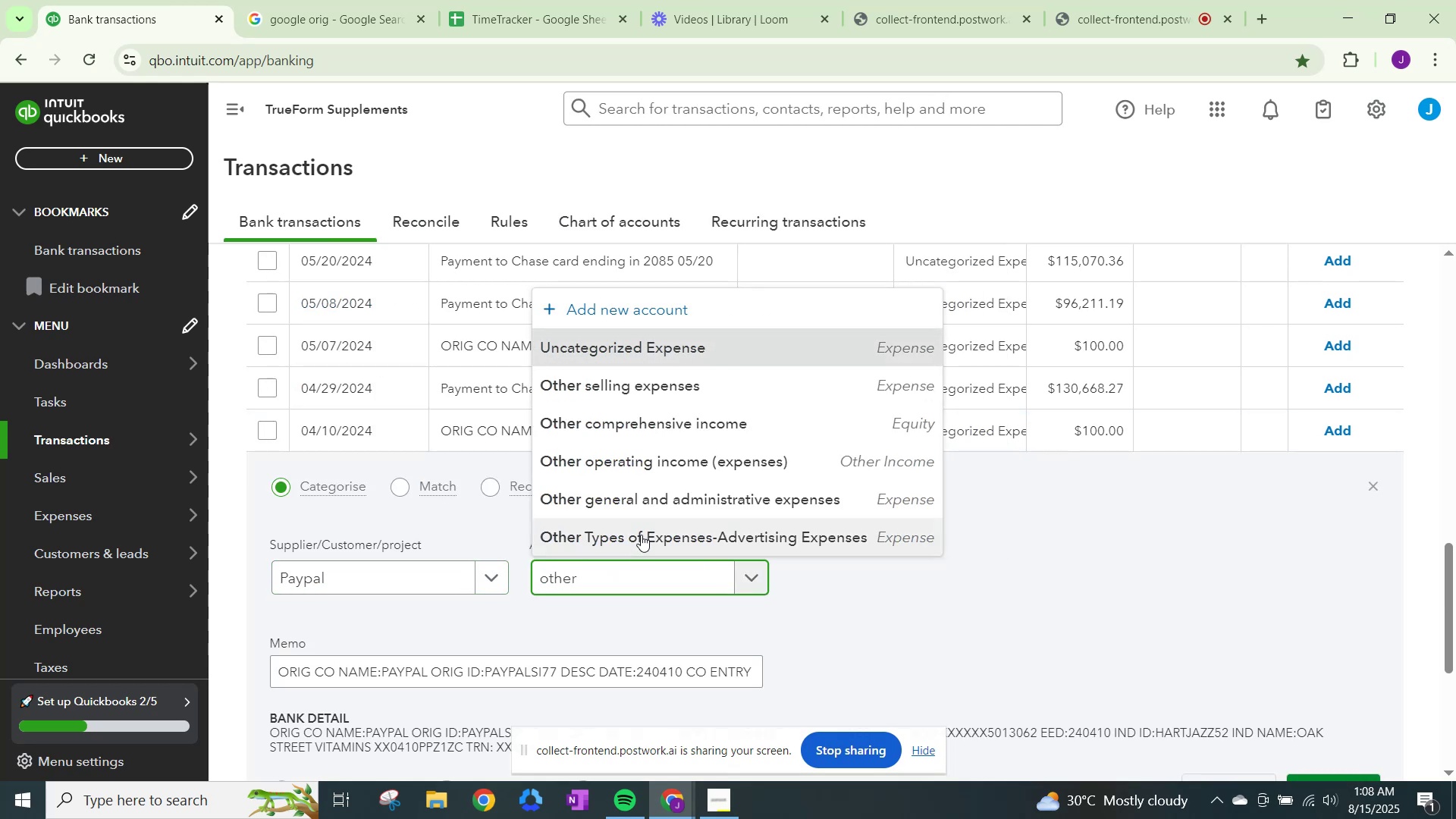 
left_click([660, 500])
 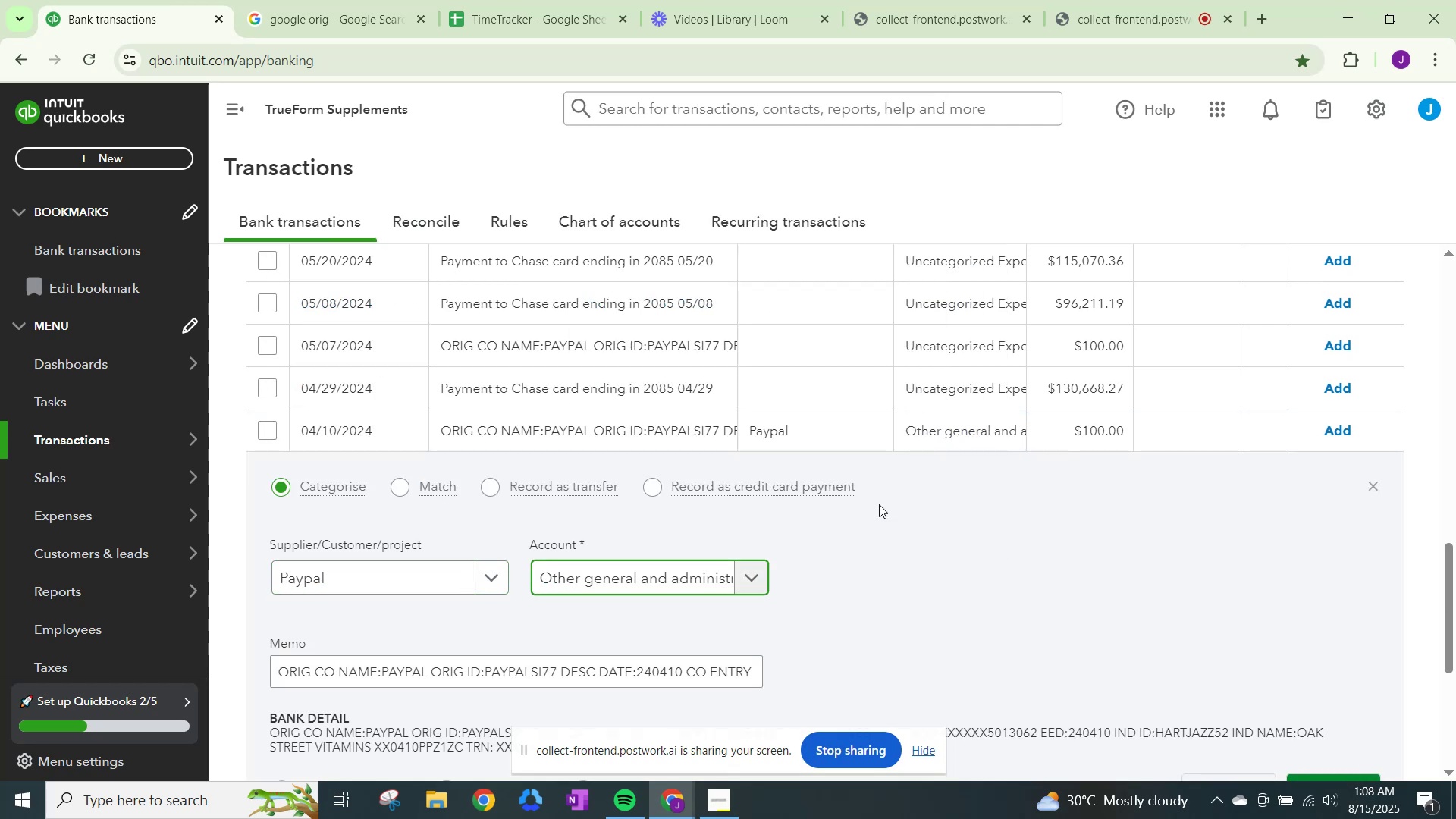 
scroll: coordinate [1112, 563], scroll_direction: down, amount: 1.0
 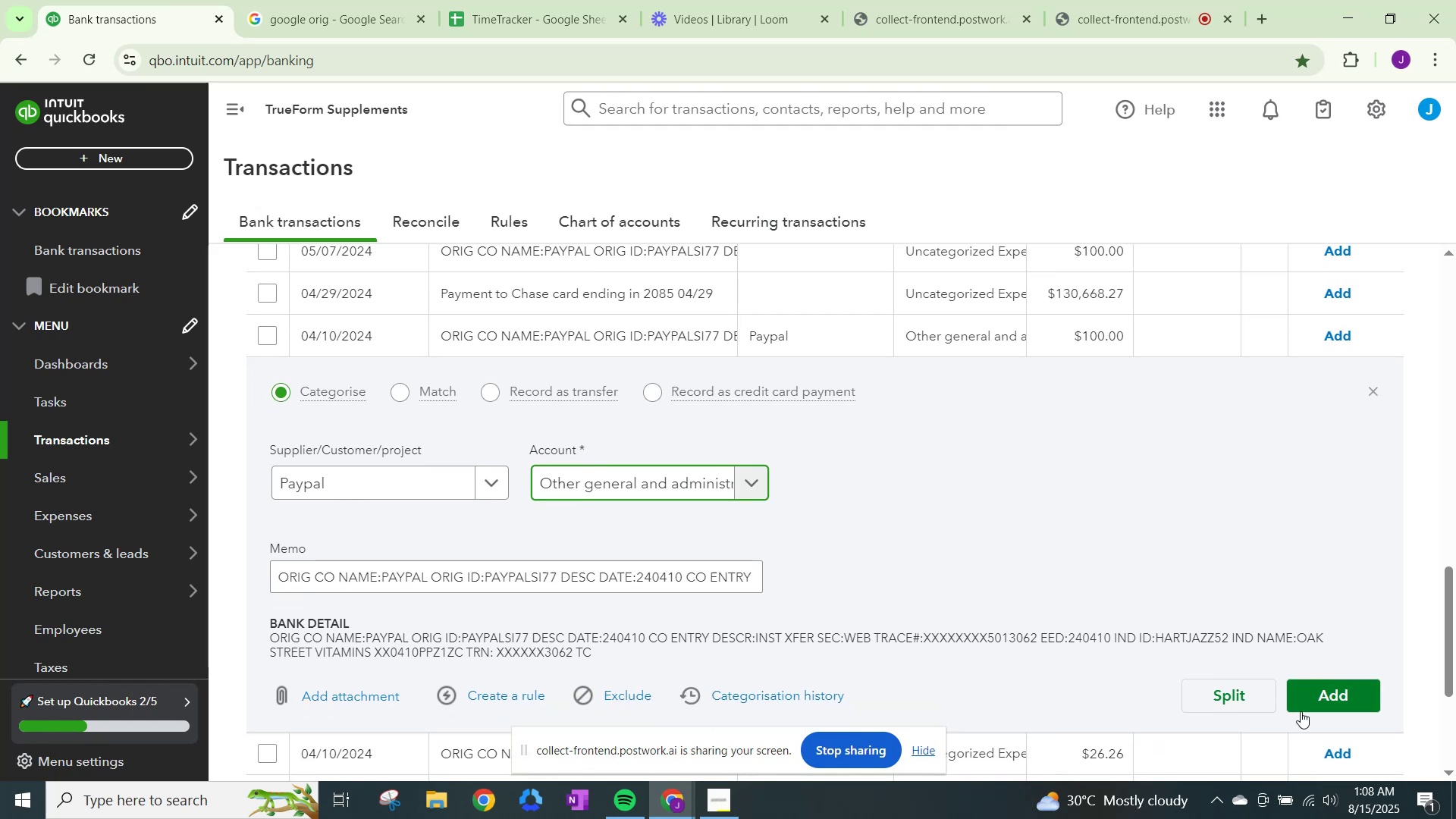 
left_click([1302, 711])
 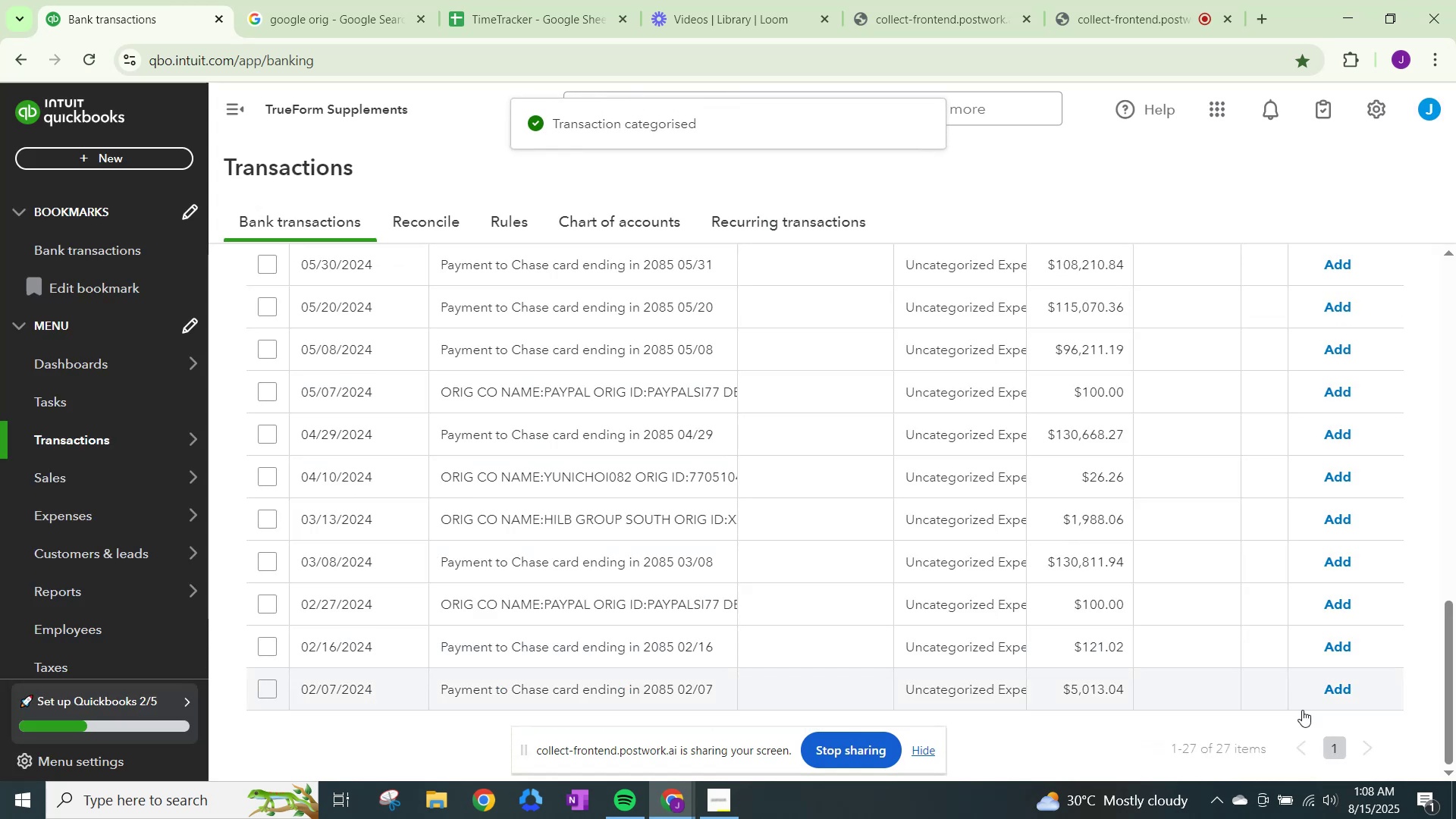 
wait(9.35)
 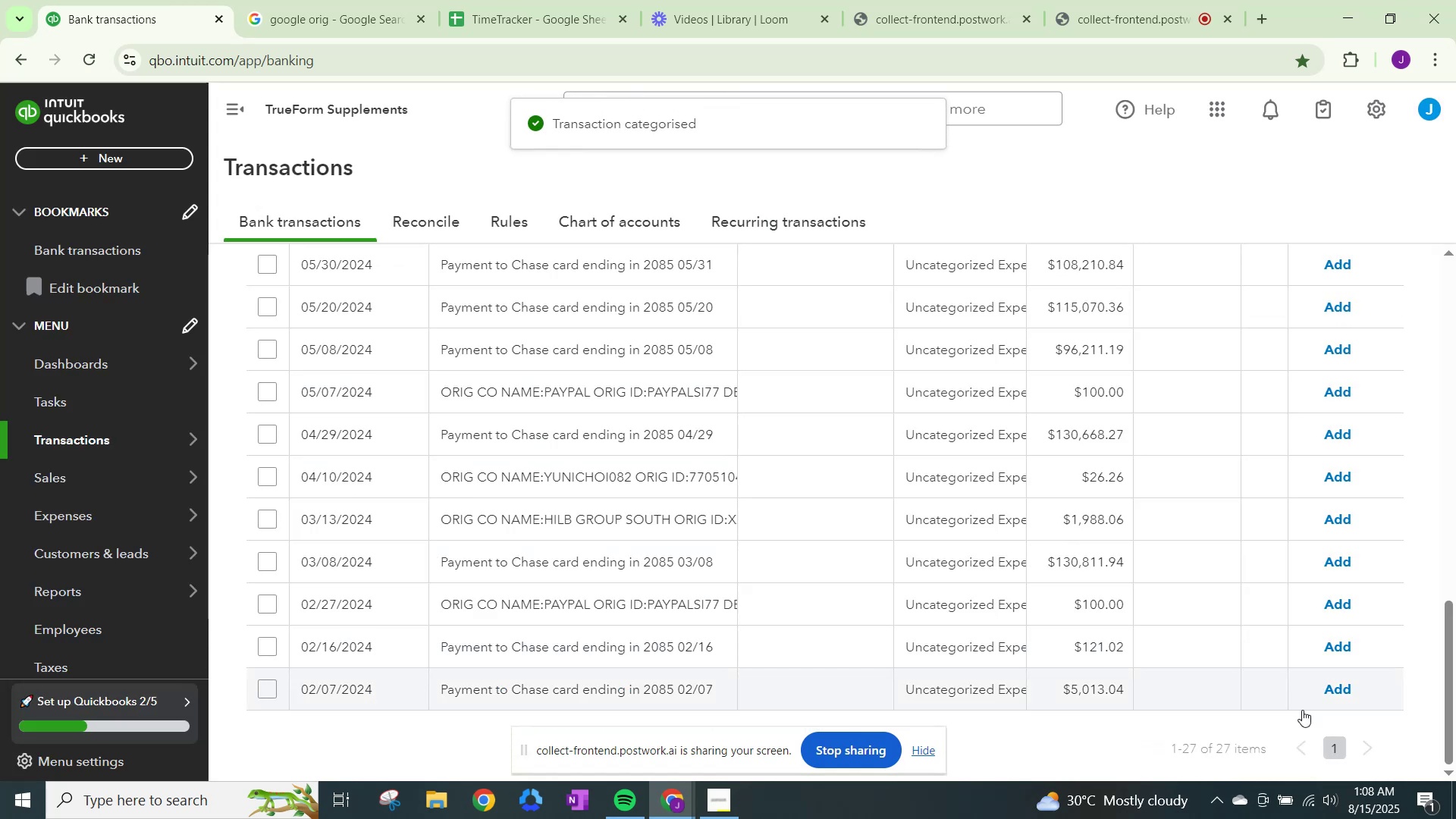 
scroll: coordinate [1302, 710], scroll_direction: up, amount: 3.0
 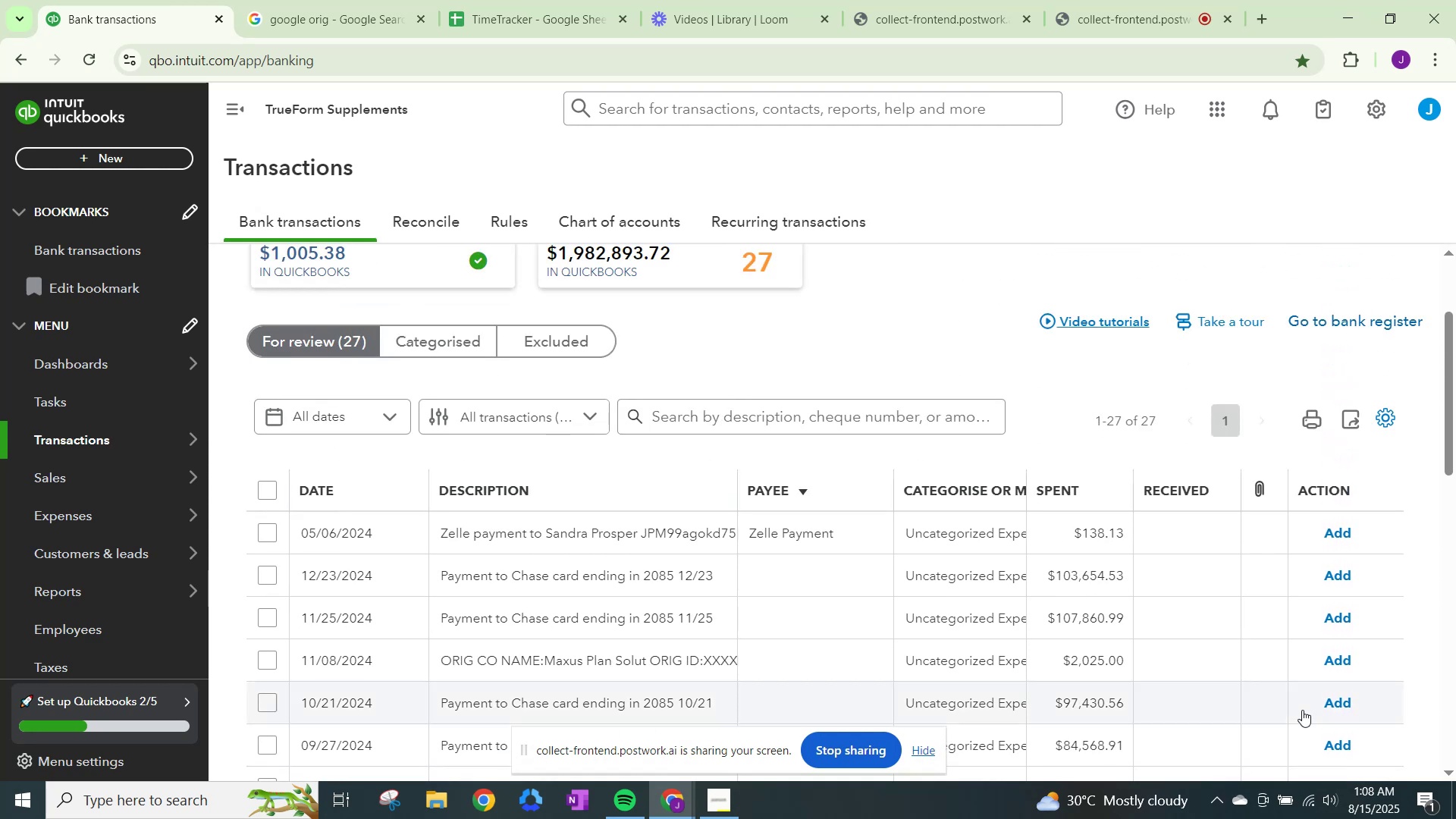 
scroll: coordinate [1301, 709], scroll_direction: down, amount: 2.0
 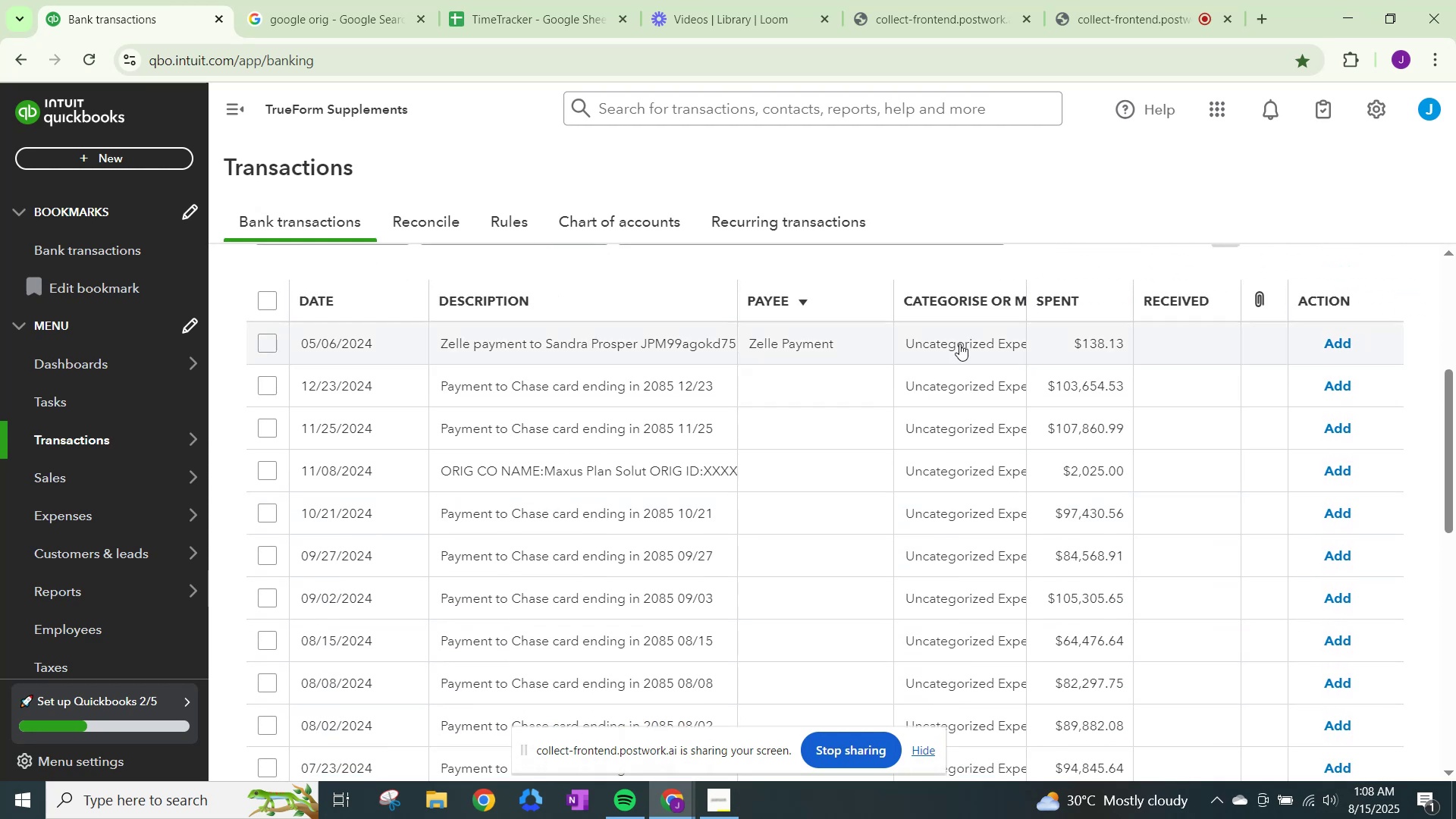 
wait(6.0)
 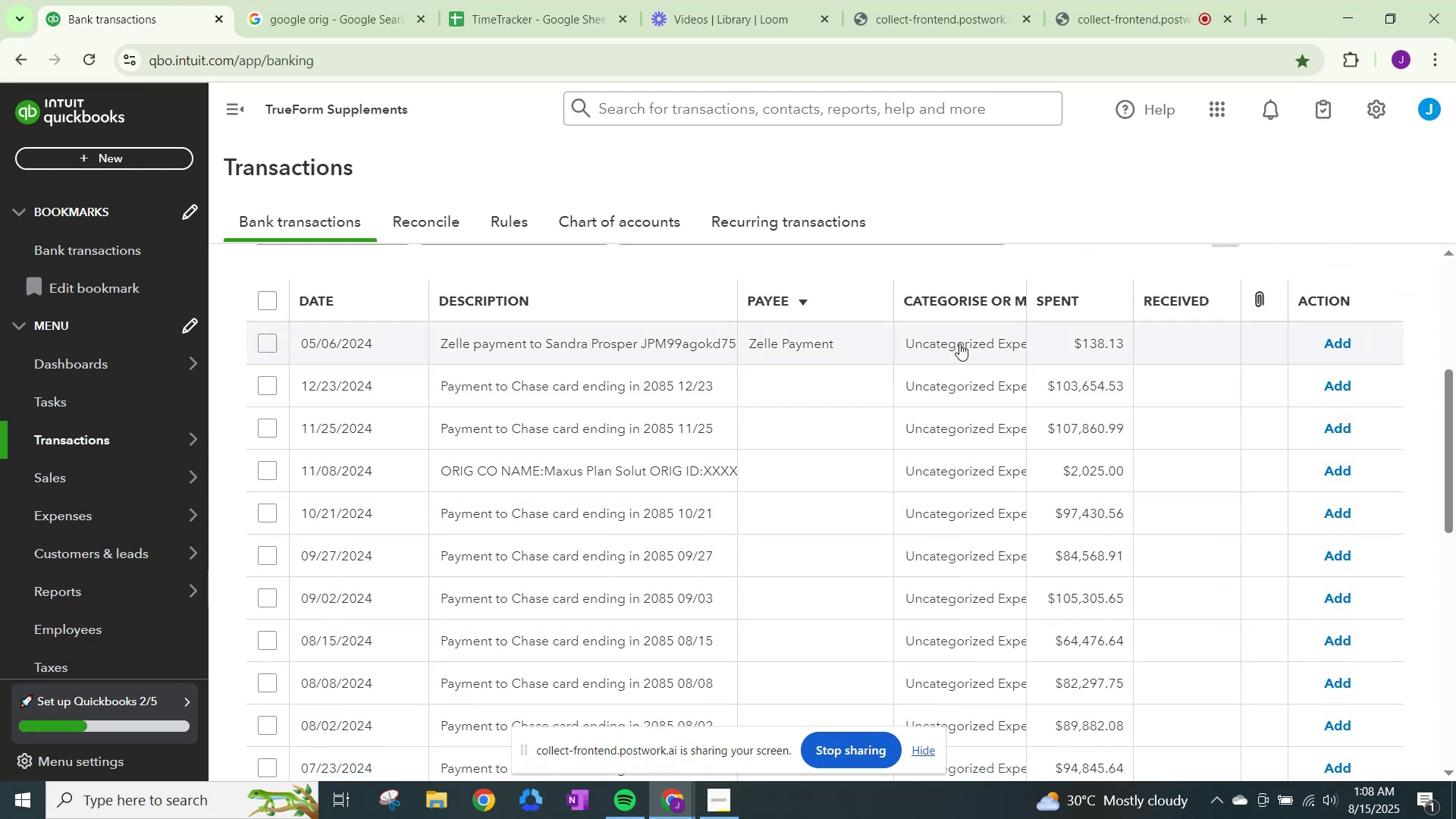 
left_click([959, 344])
 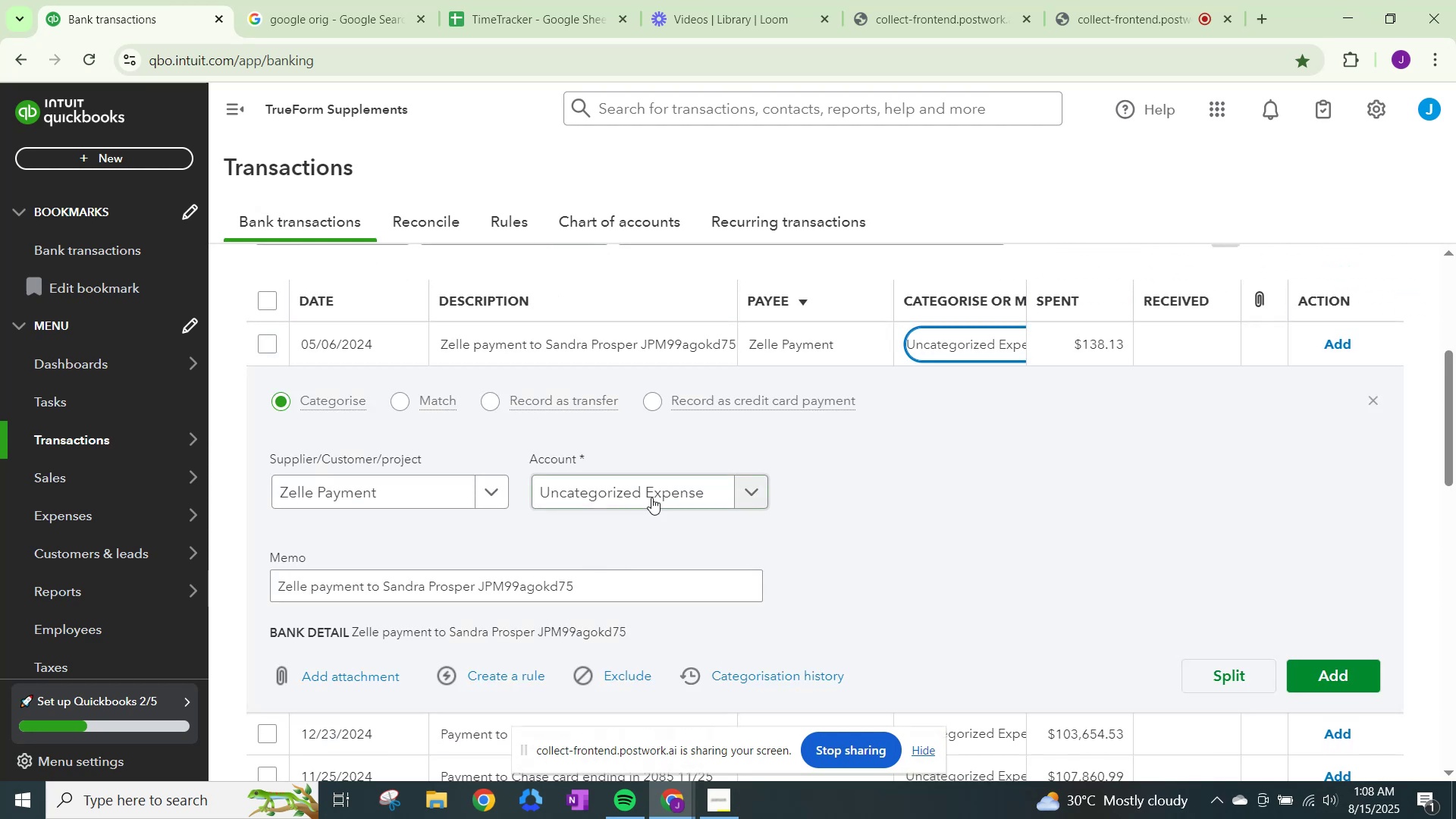 
left_click([669, 492])
 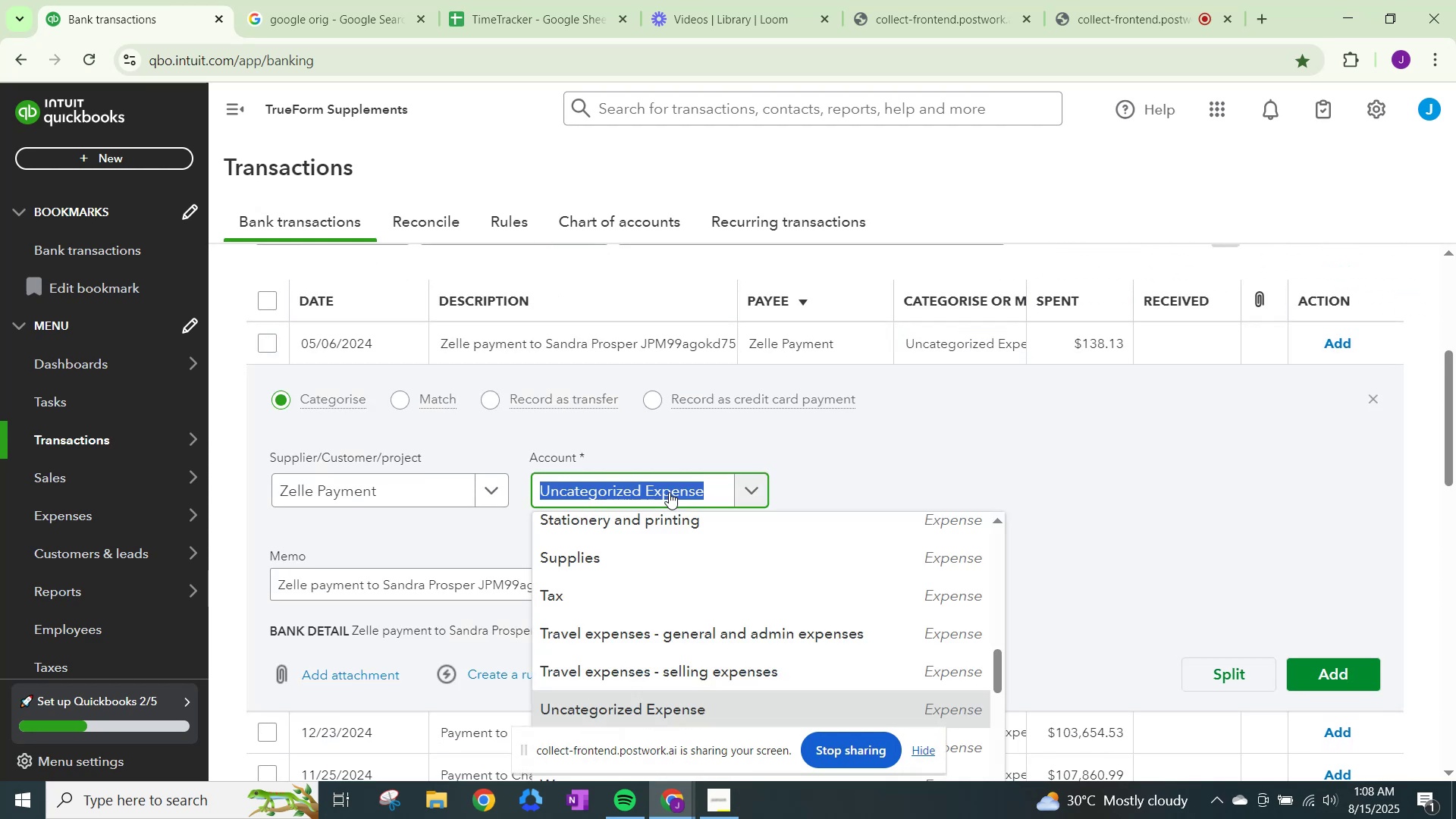 
type(other)
 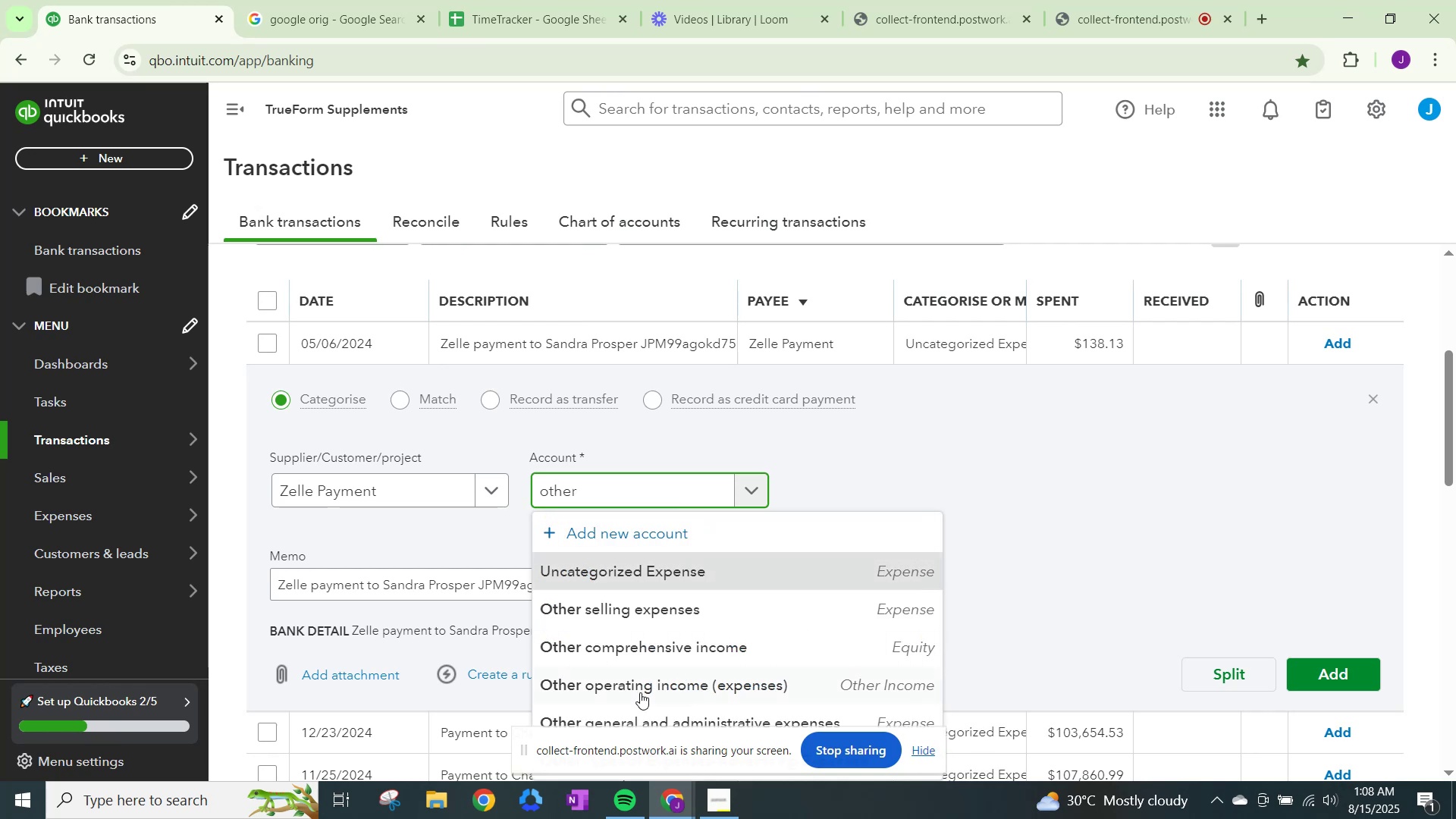 
scroll: coordinate [655, 693], scroll_direction: down, amount: 1.0
 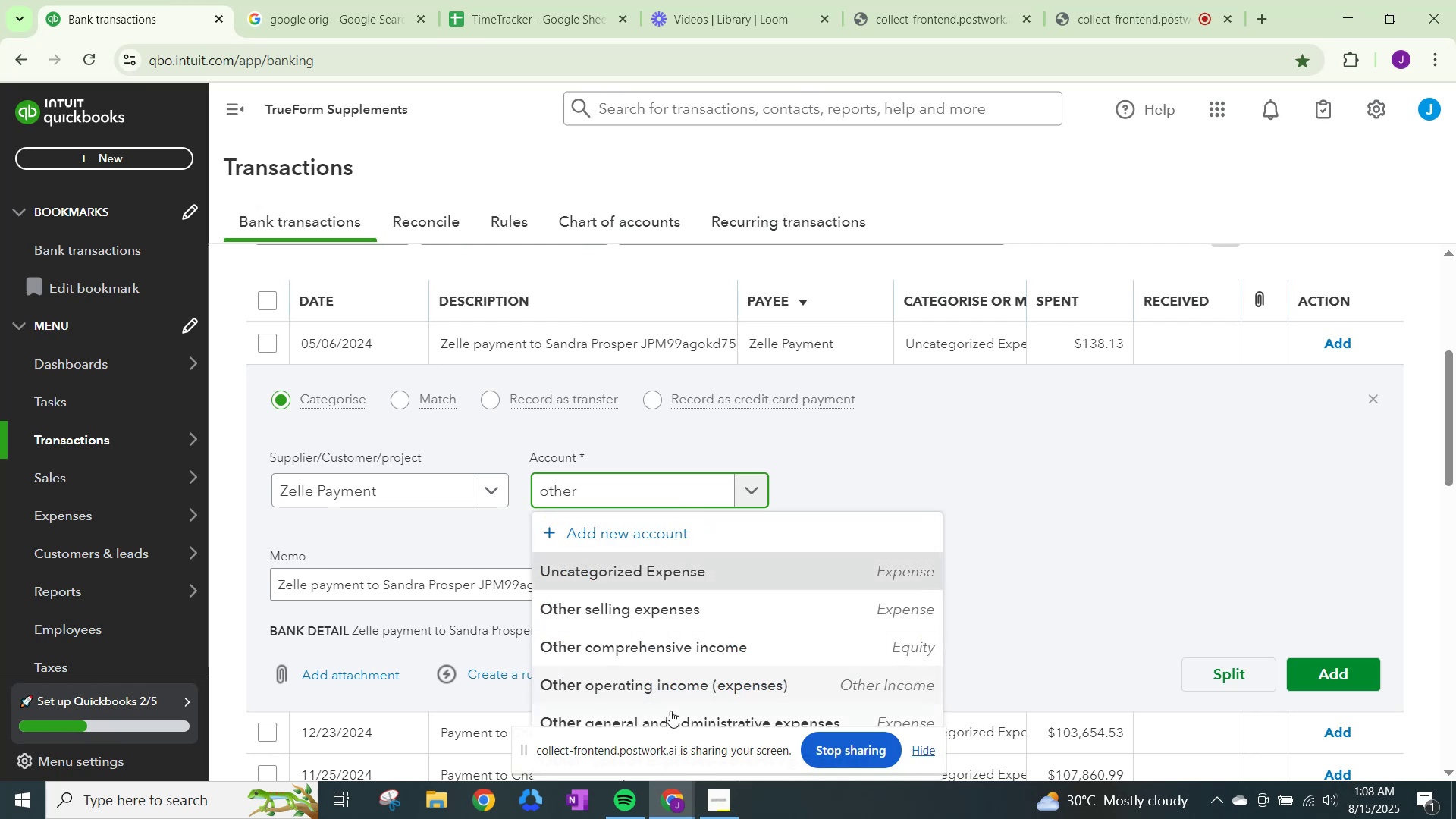 
left_click([672, 714])
 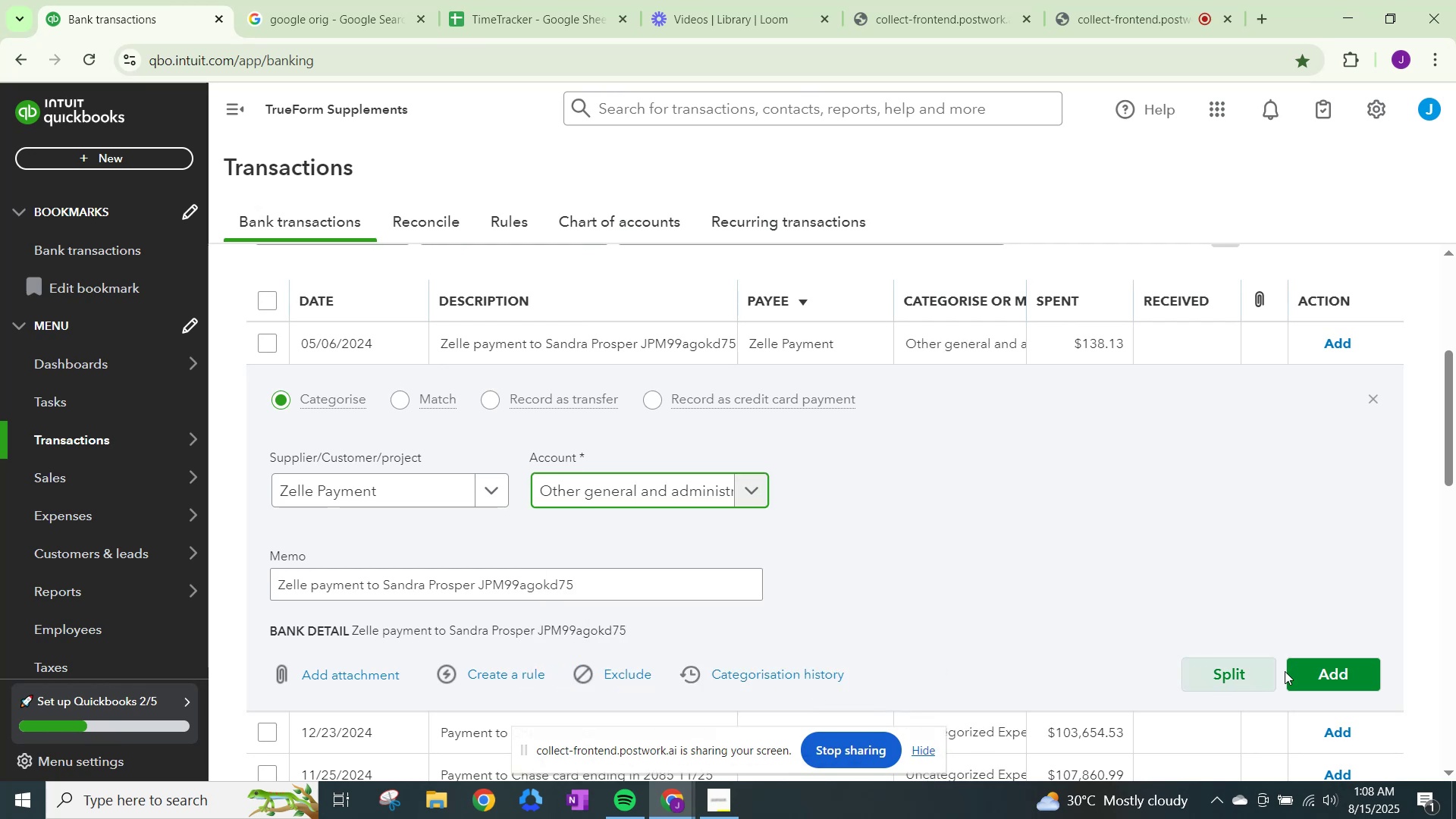 
left_click([1329, 668])
 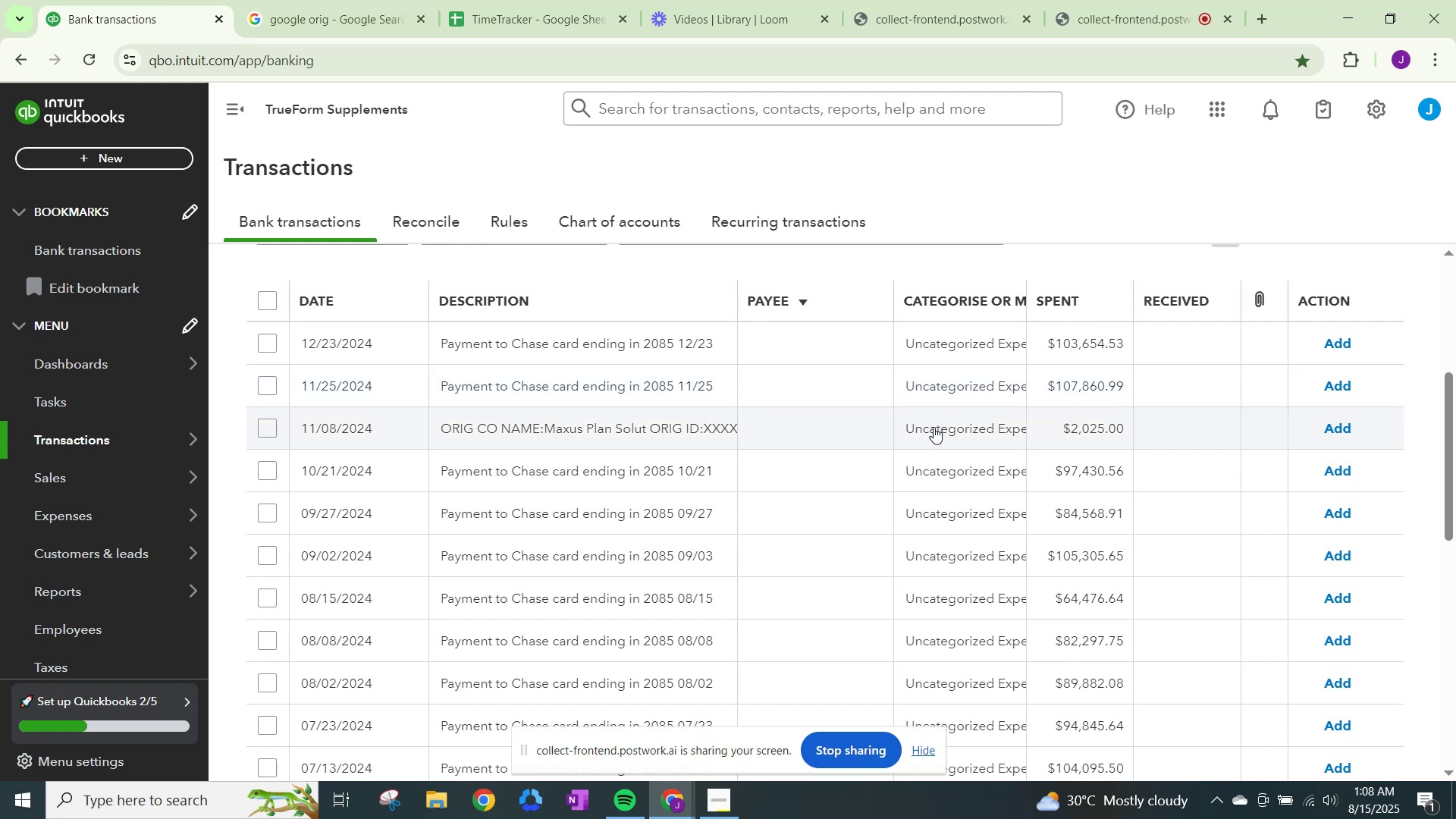 
wait(15.56)
 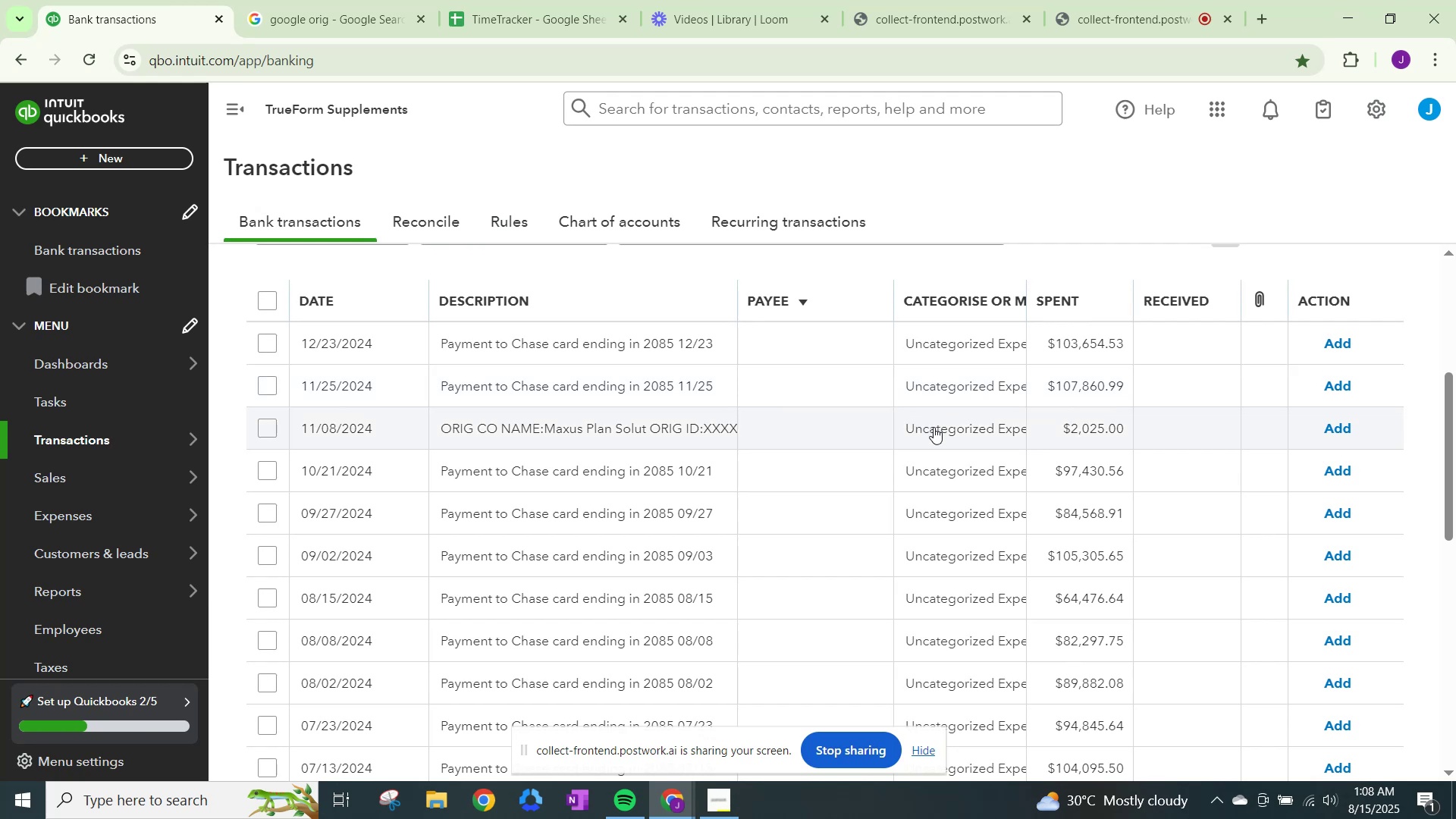 
left_click([934, 427])
 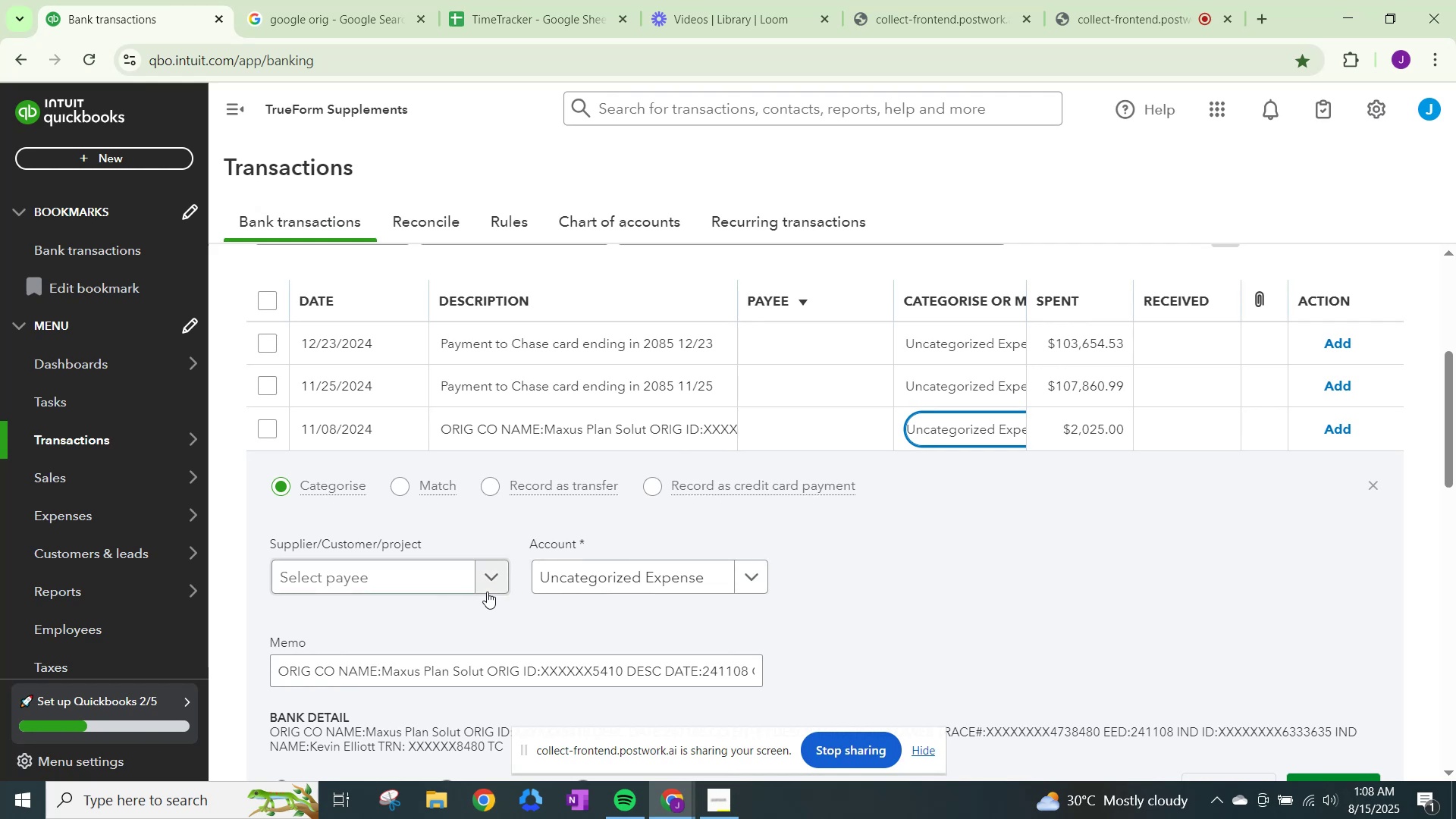 
left_click([481, 585])
 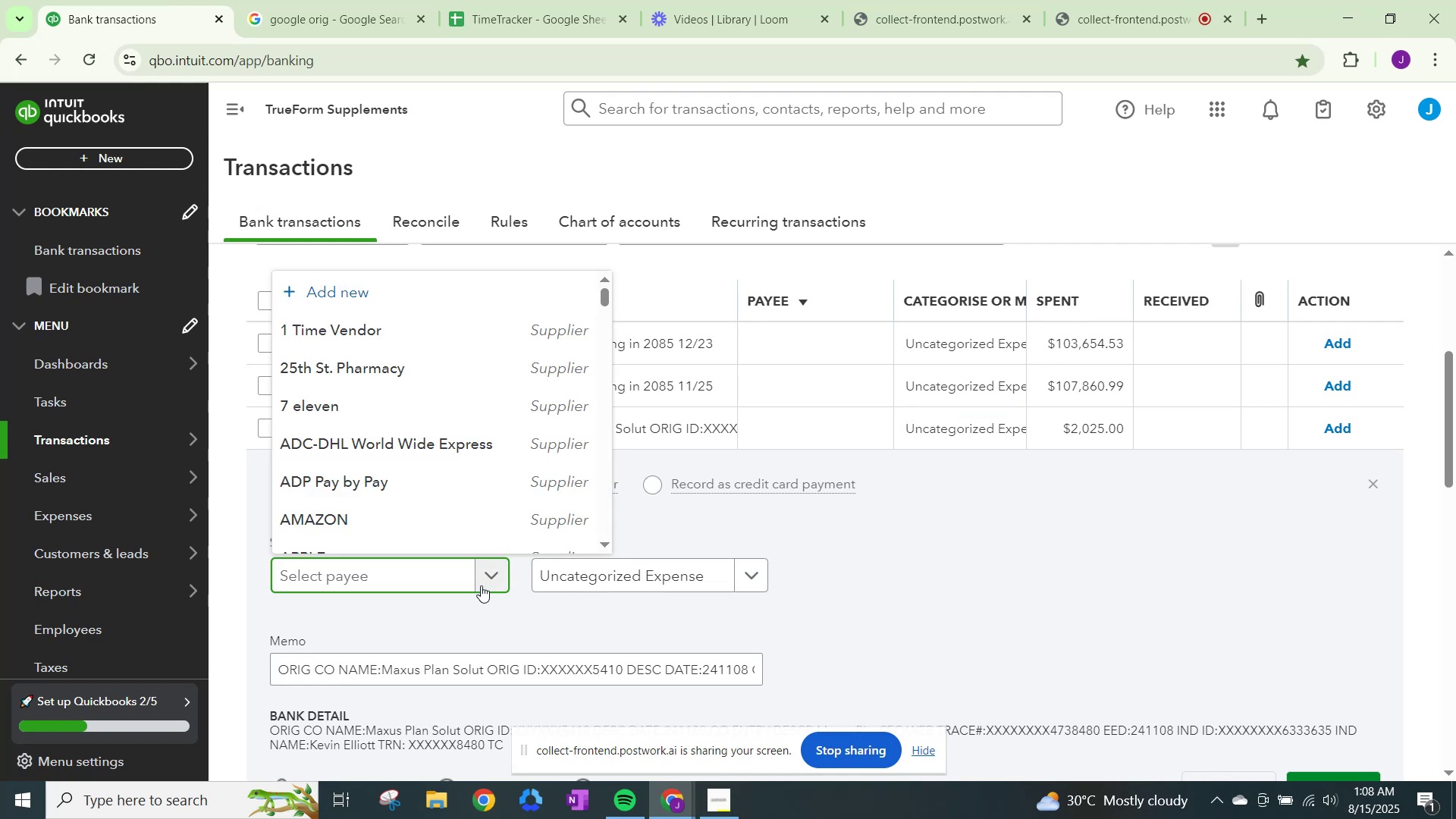 
type(Maxus Plan Solution)
 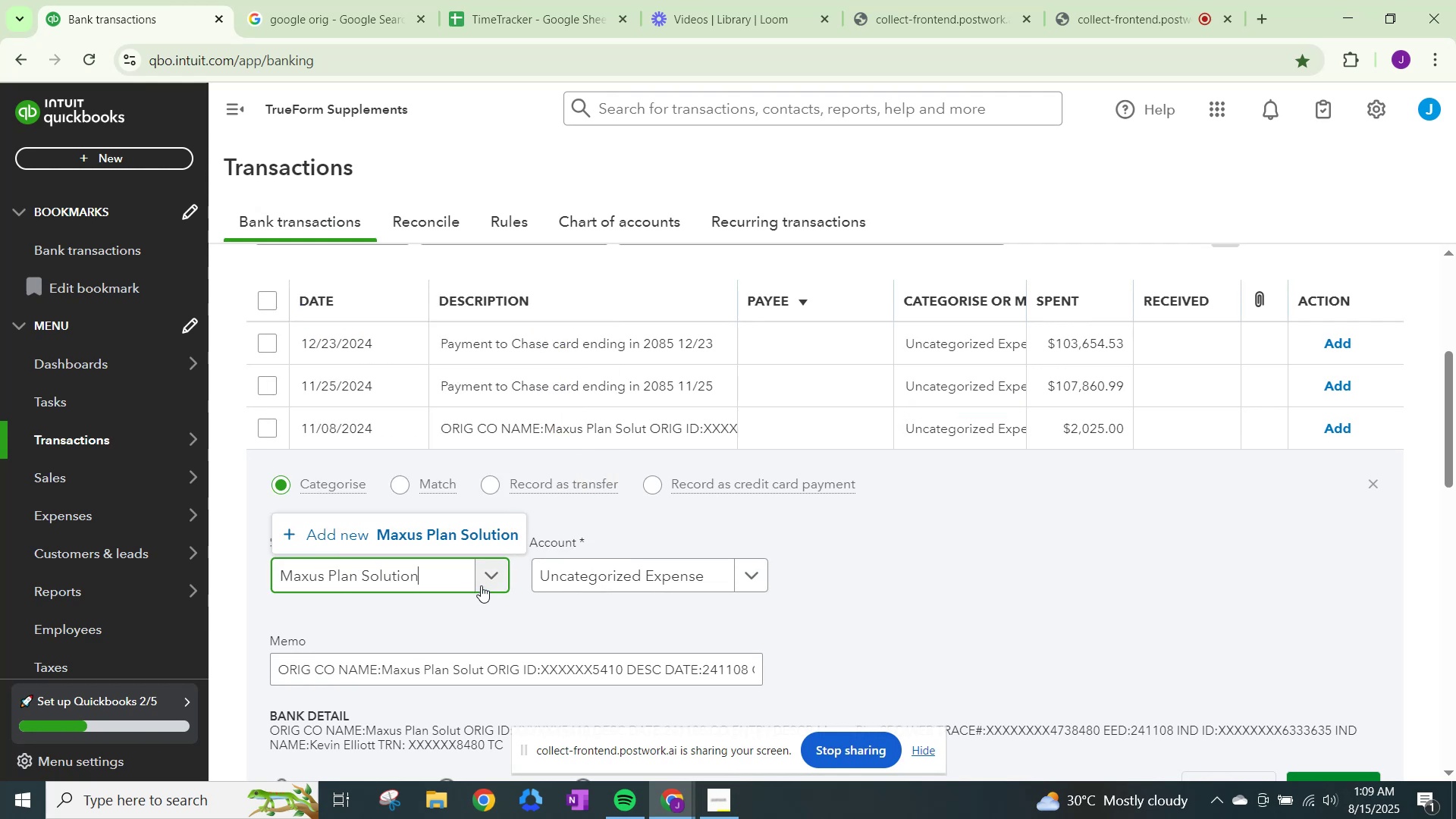 
left_click([474, 524])
 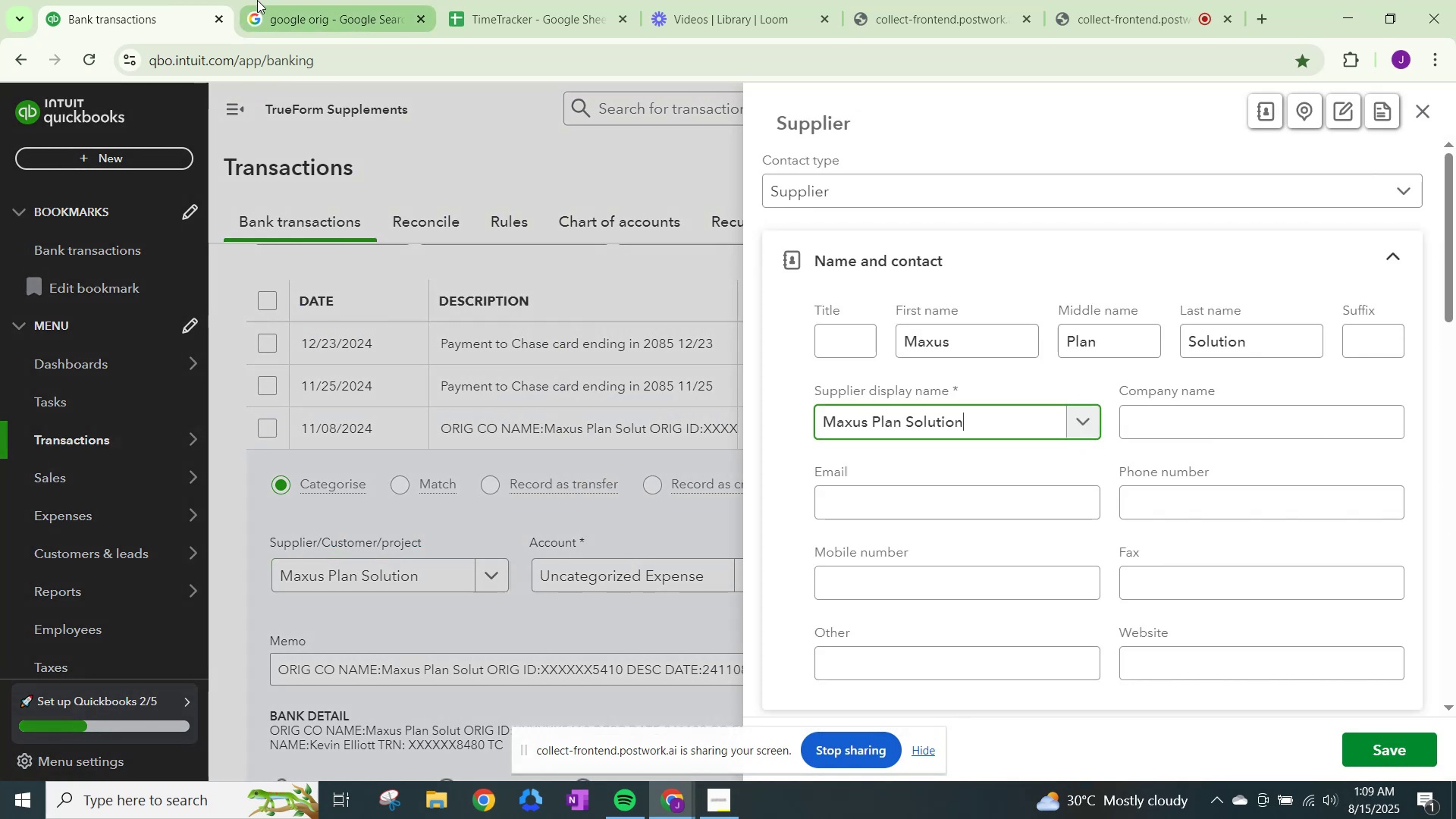 
left_click([342, 2])
 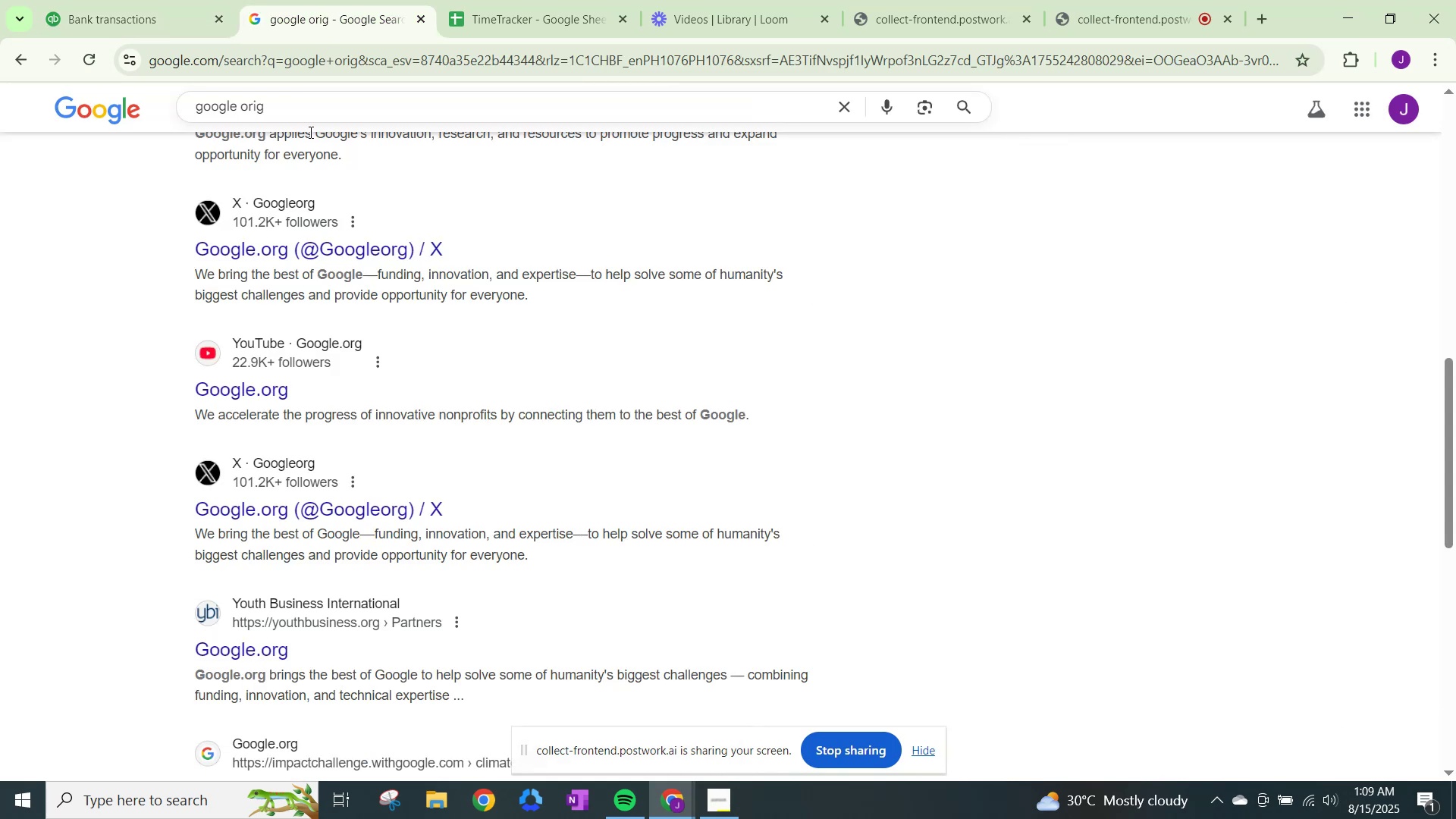 
left_click_drag(start_coordinate=[324, 108], to_coordinate=[149, 105])
 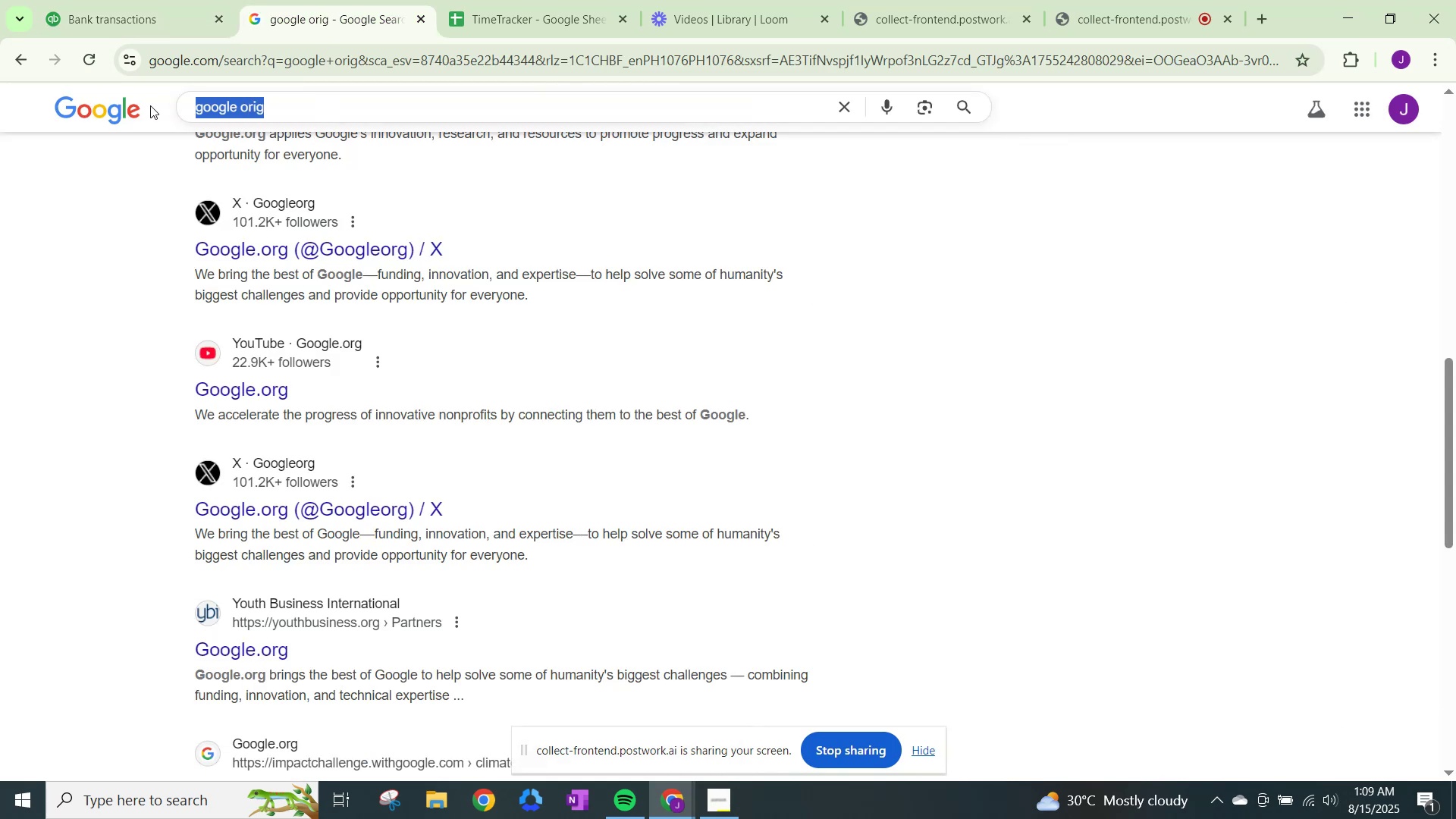 
type(maxus plan s)
 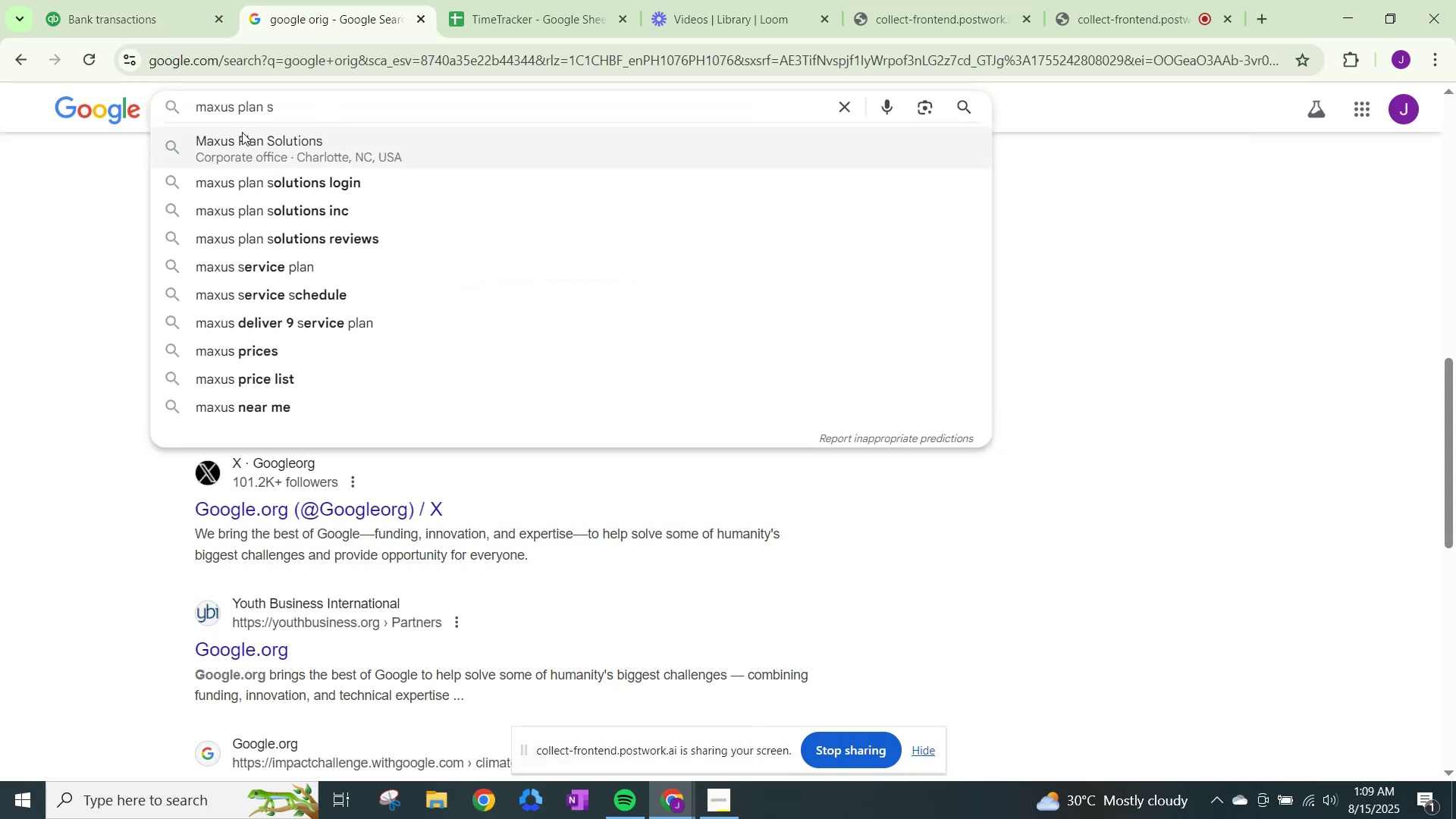 
left_click([252, 132])
 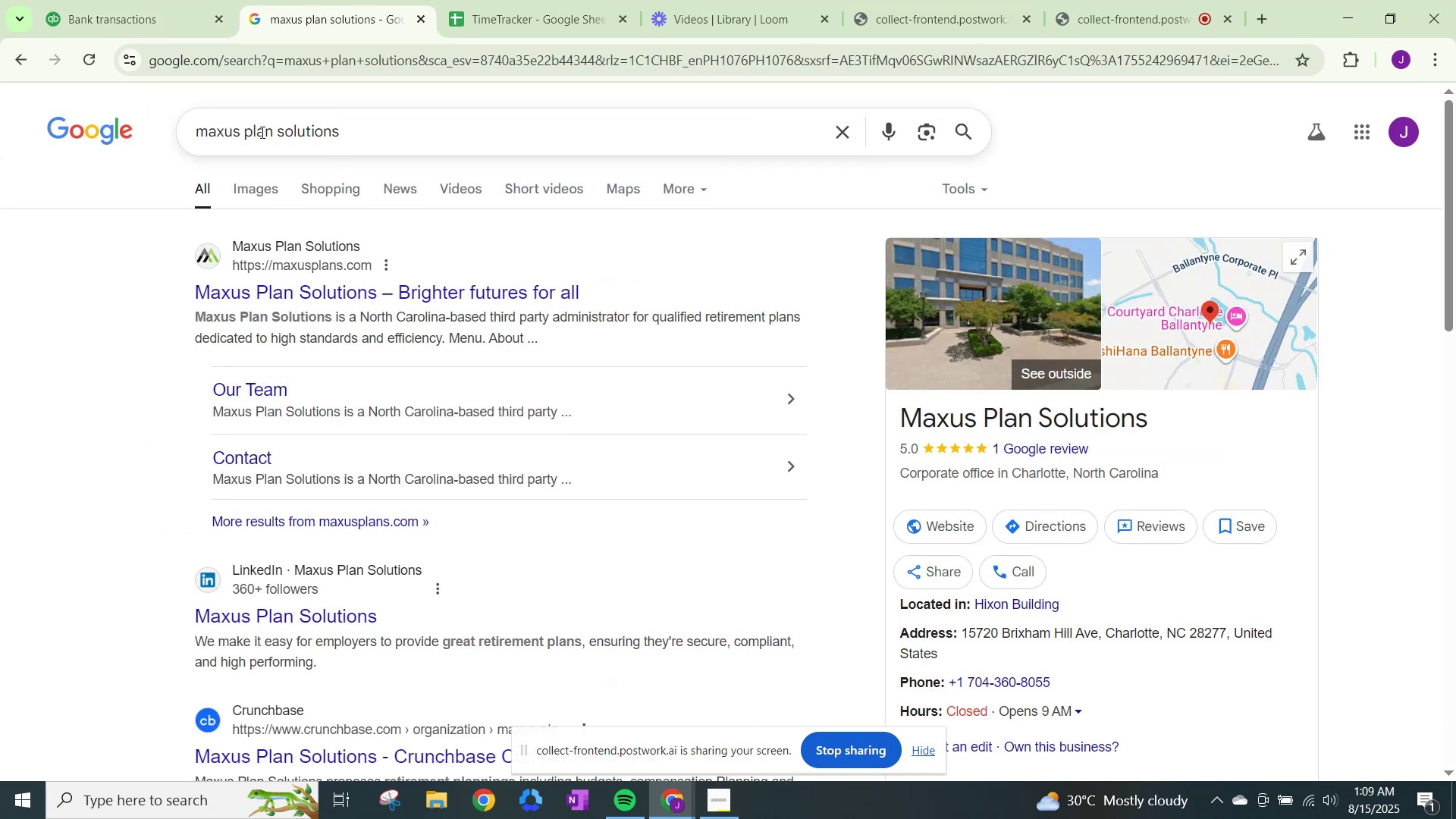 
wait(8.45)
 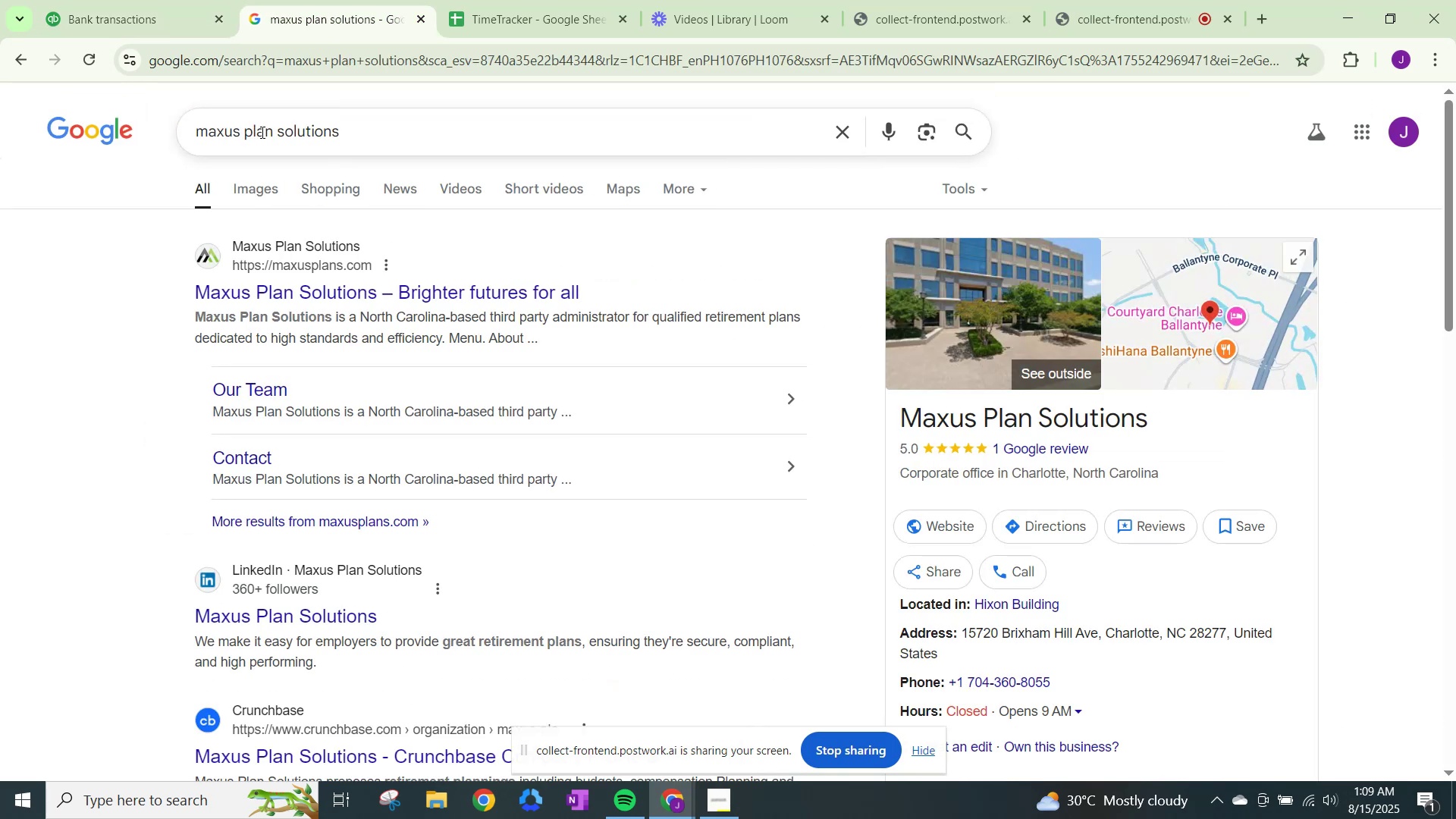 
scroll: coordinate [1054, 508], scroll_direction: down, amount: 18.0
 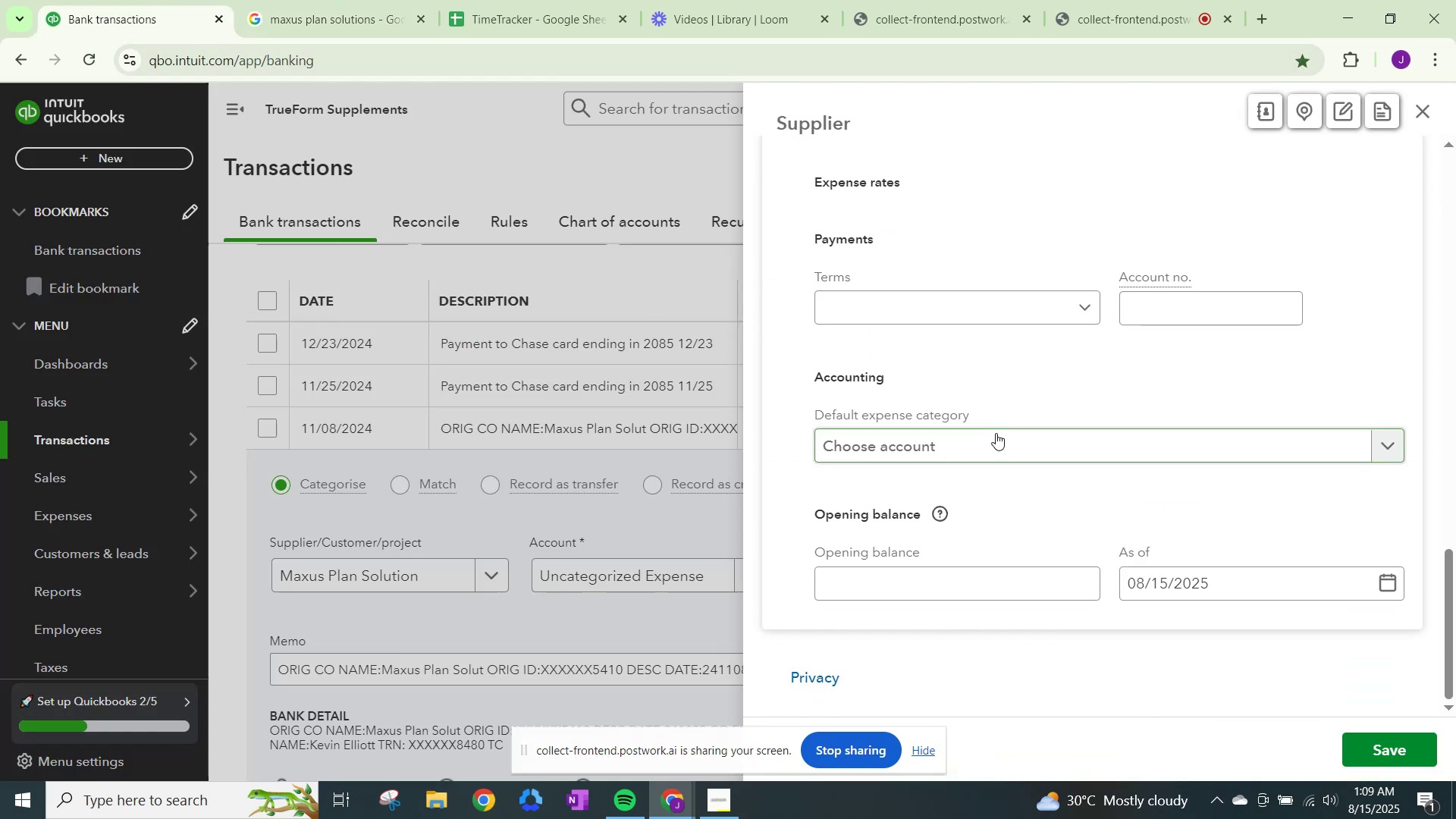 
left_click([993, 438])
 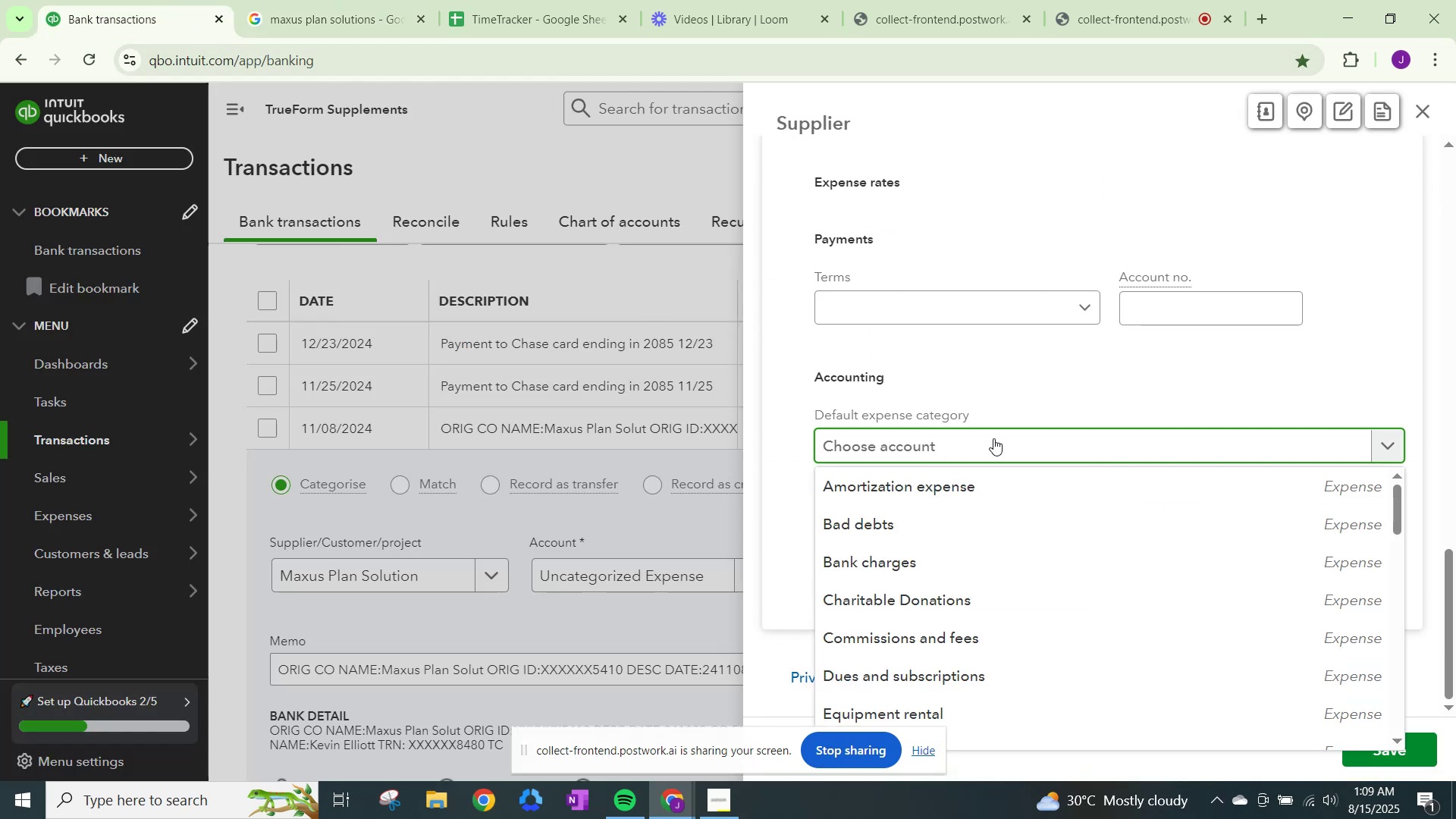 
type(other)
 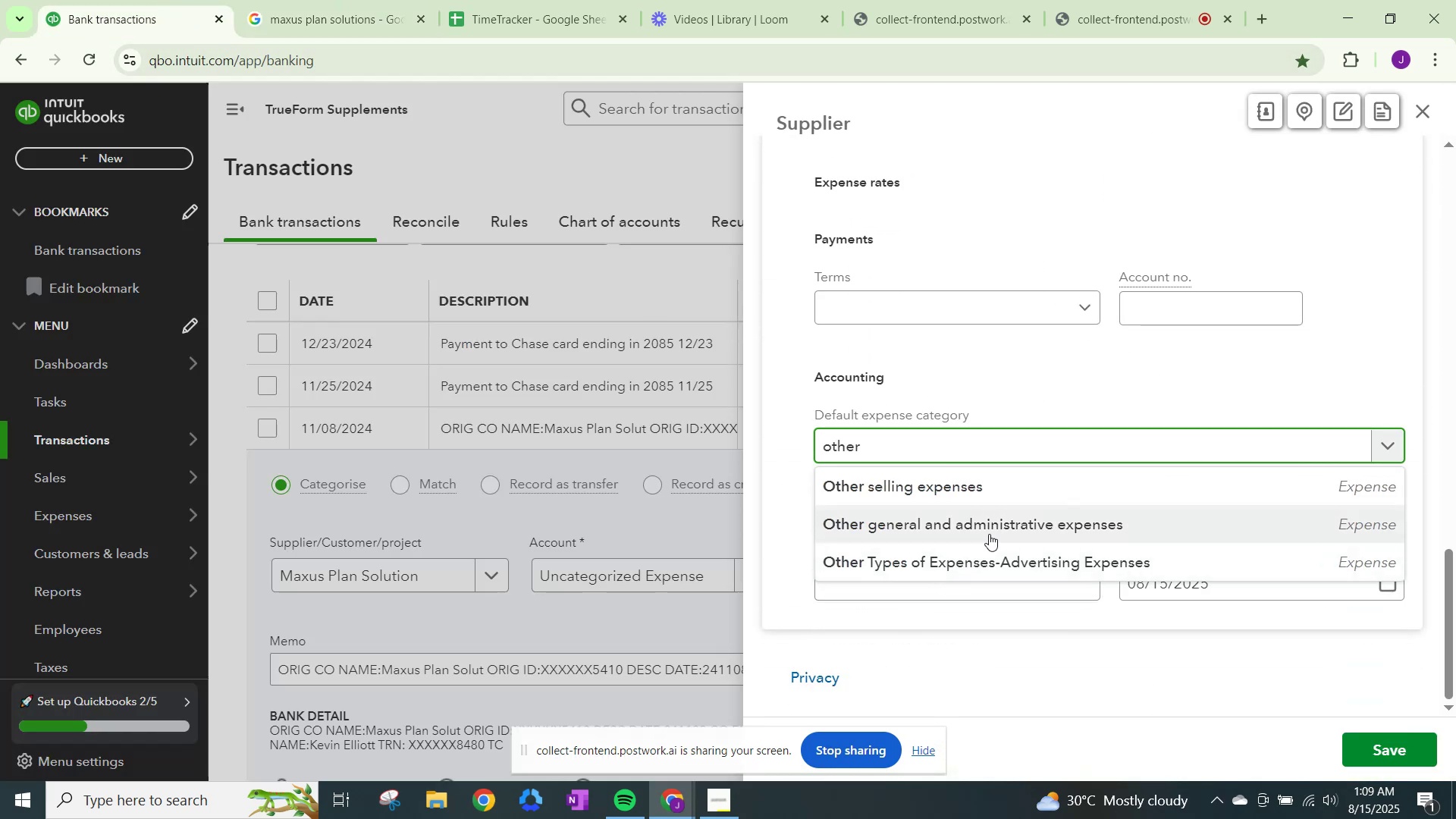 
left_click([990, 534])
 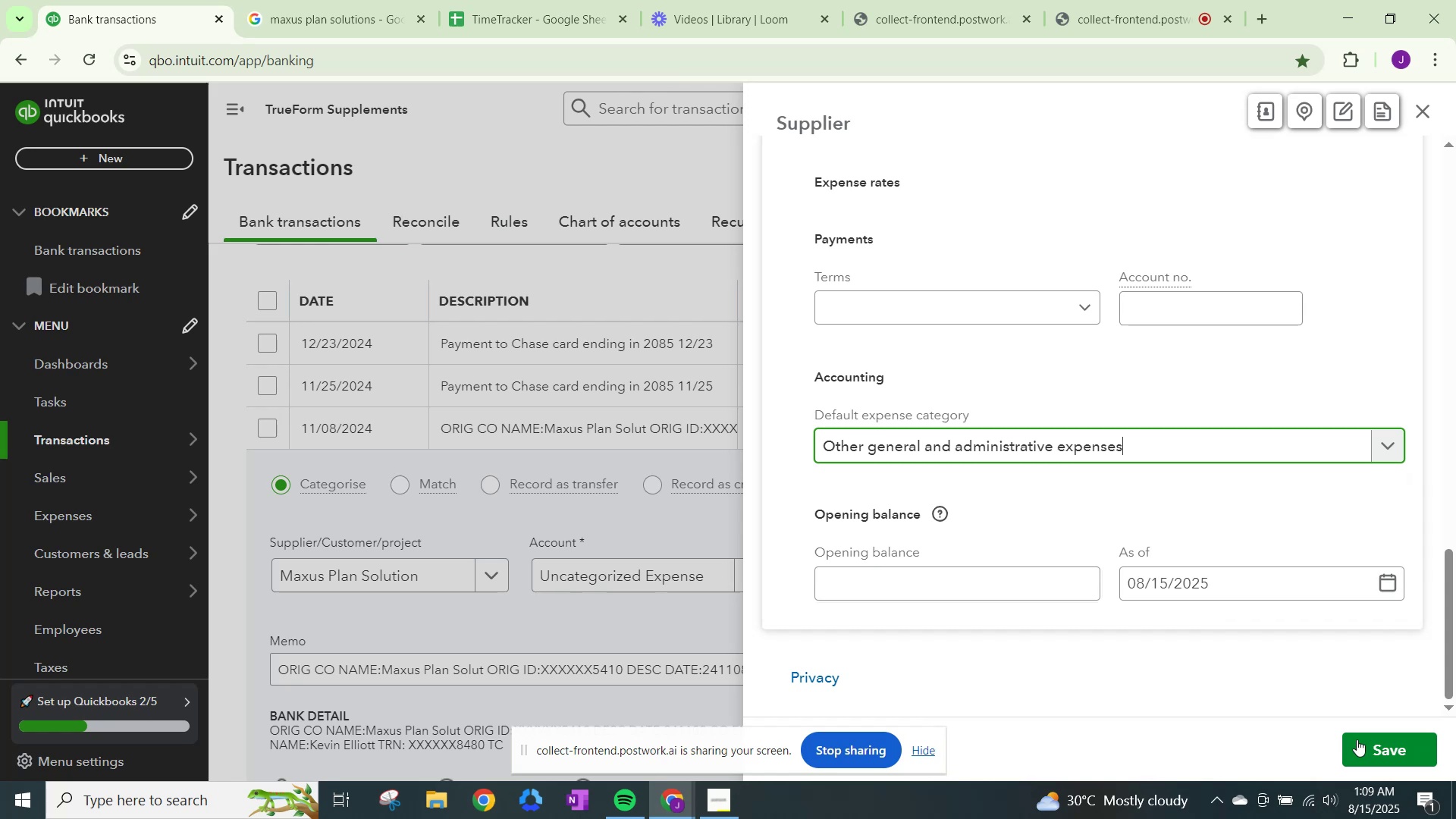 
left_click([1384, 739])
 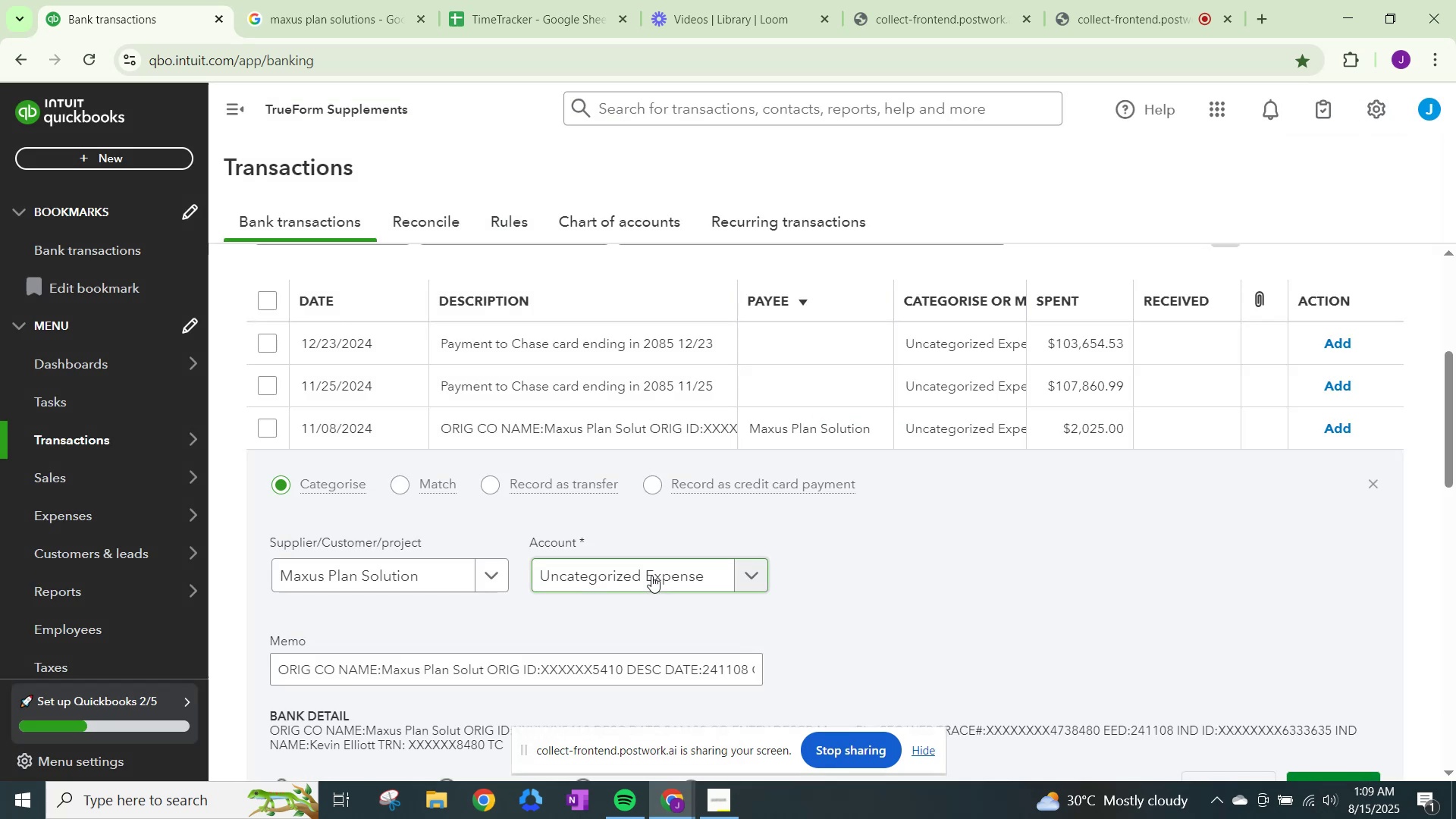 
left_click([667, 573])
 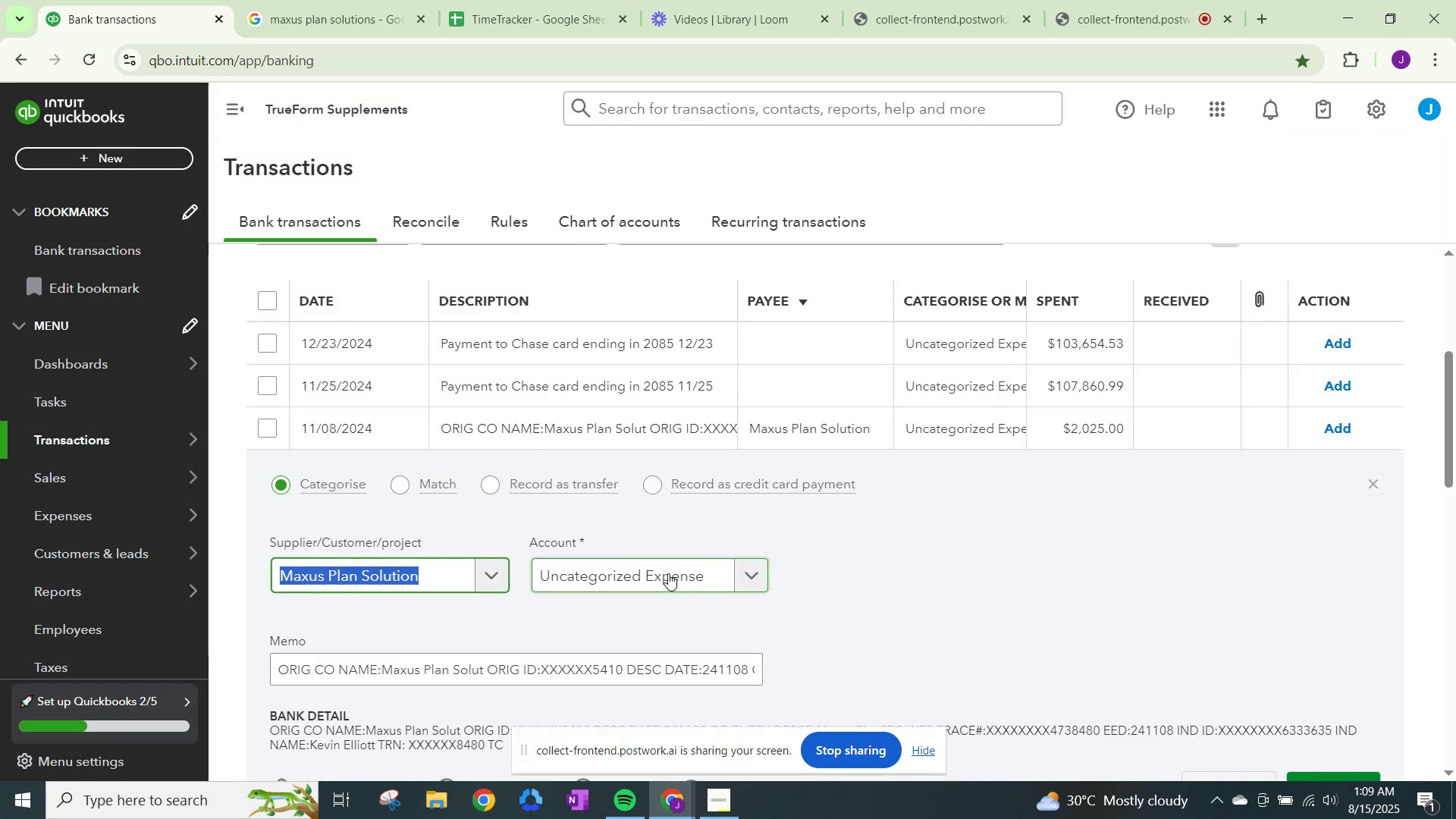 
type(othe)
key(Backspace)
key(Backspace)
key(Backspace)
key(Backspace)
key(Backspace)
type(max)
 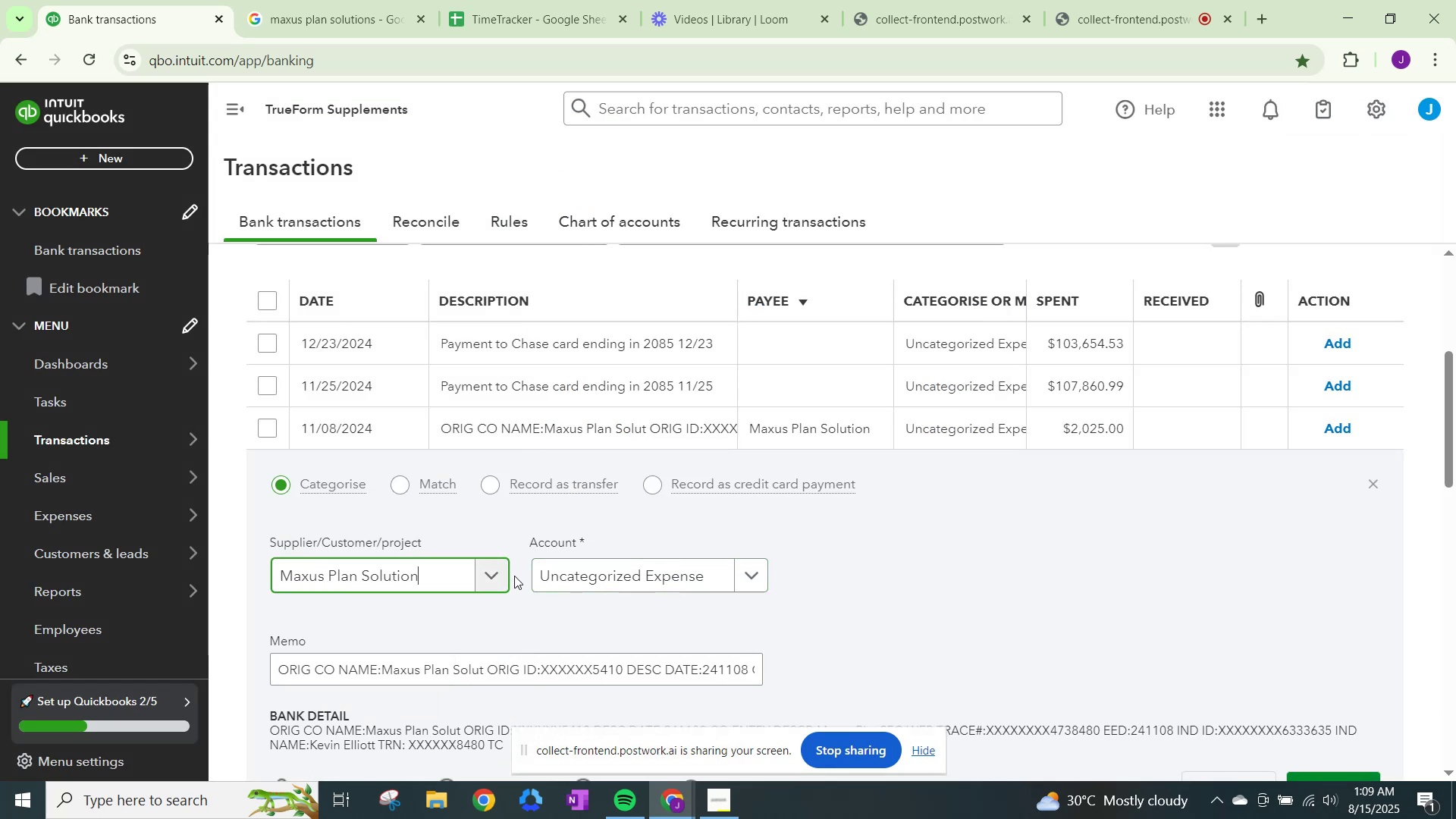 
double_click([586, 573])
 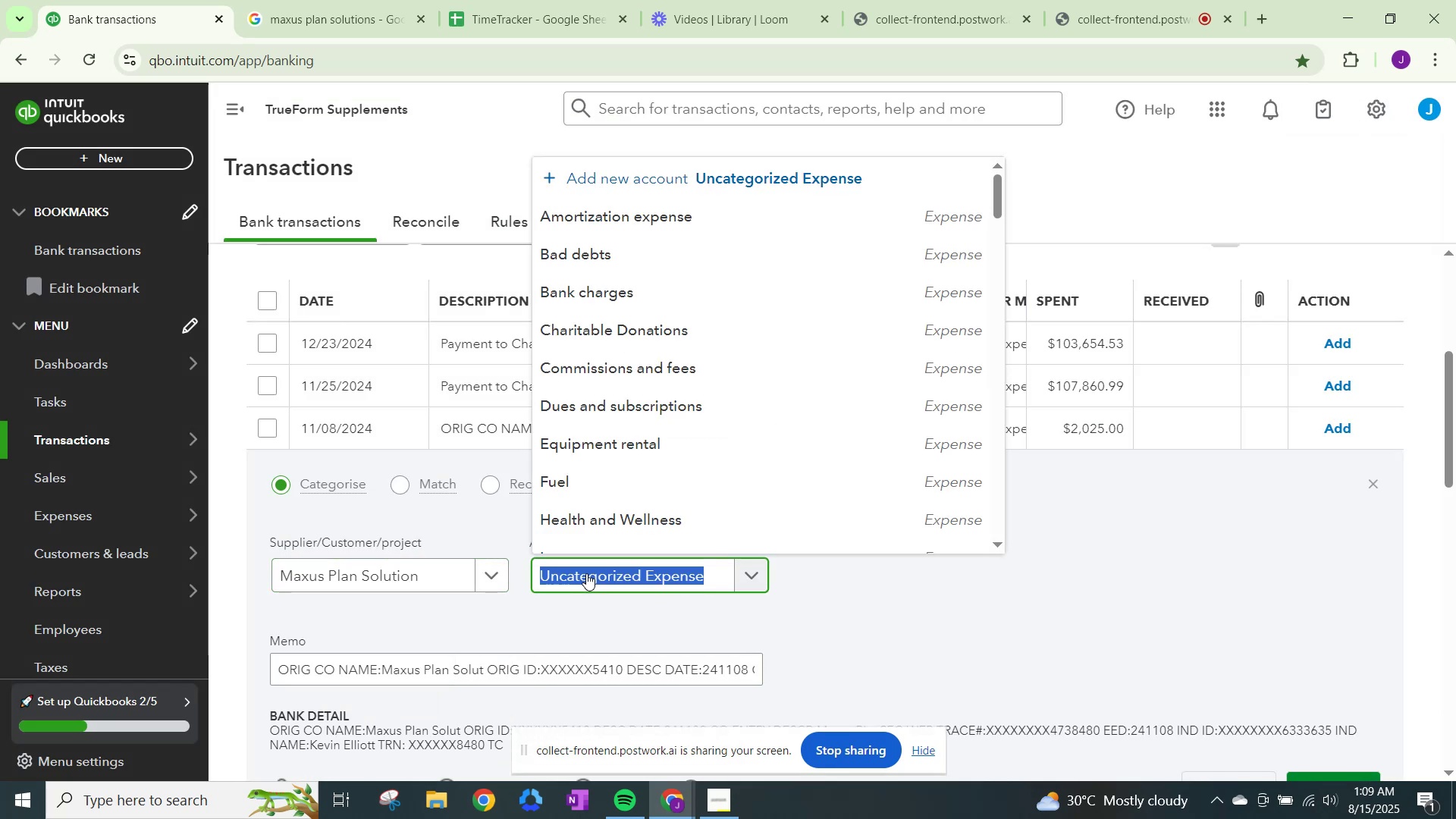 
type(oter)
key(Backspace)
key(Backspace)
key(Backspace)
type(ther)
 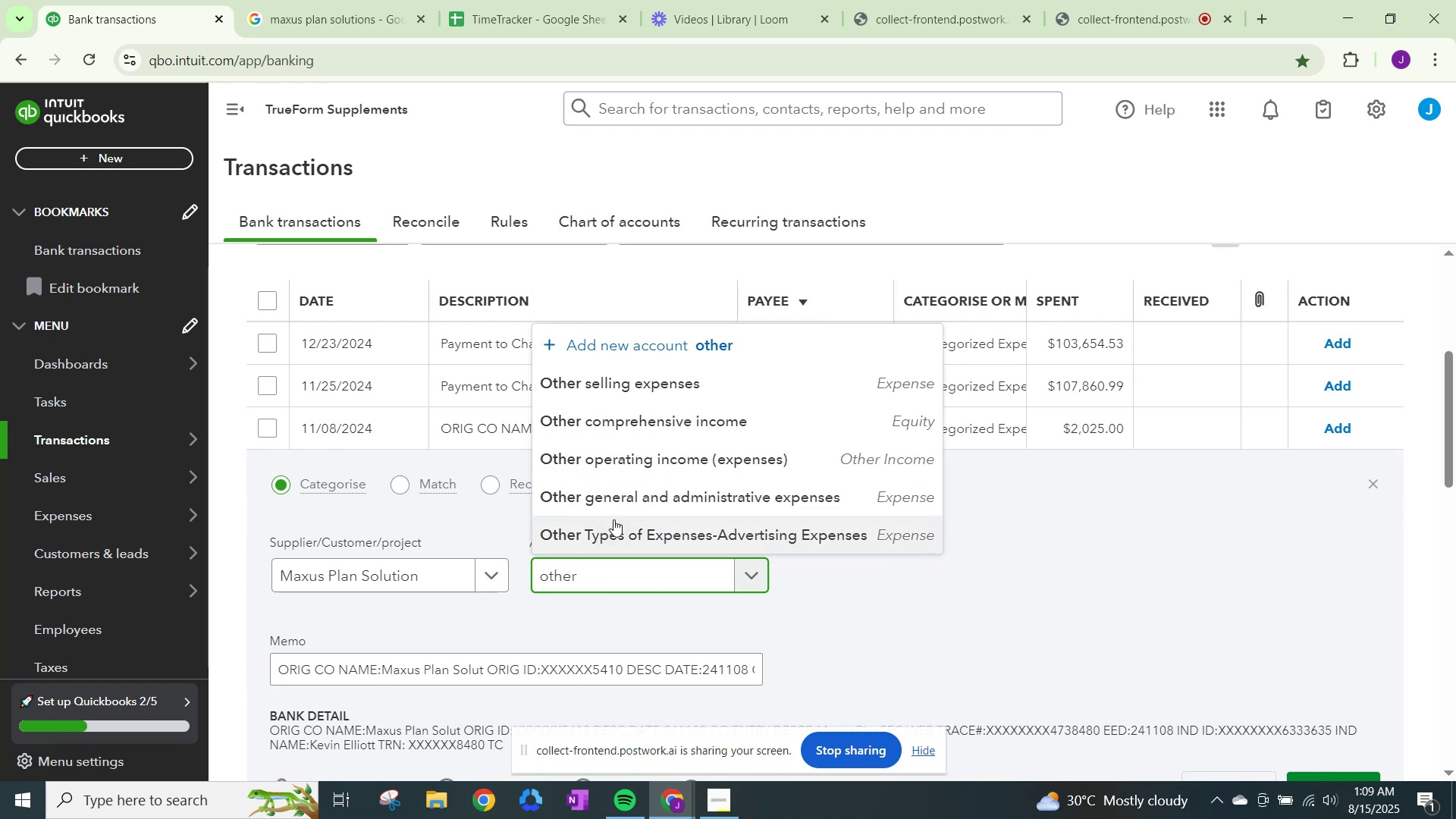 
left_click([630, 510])
 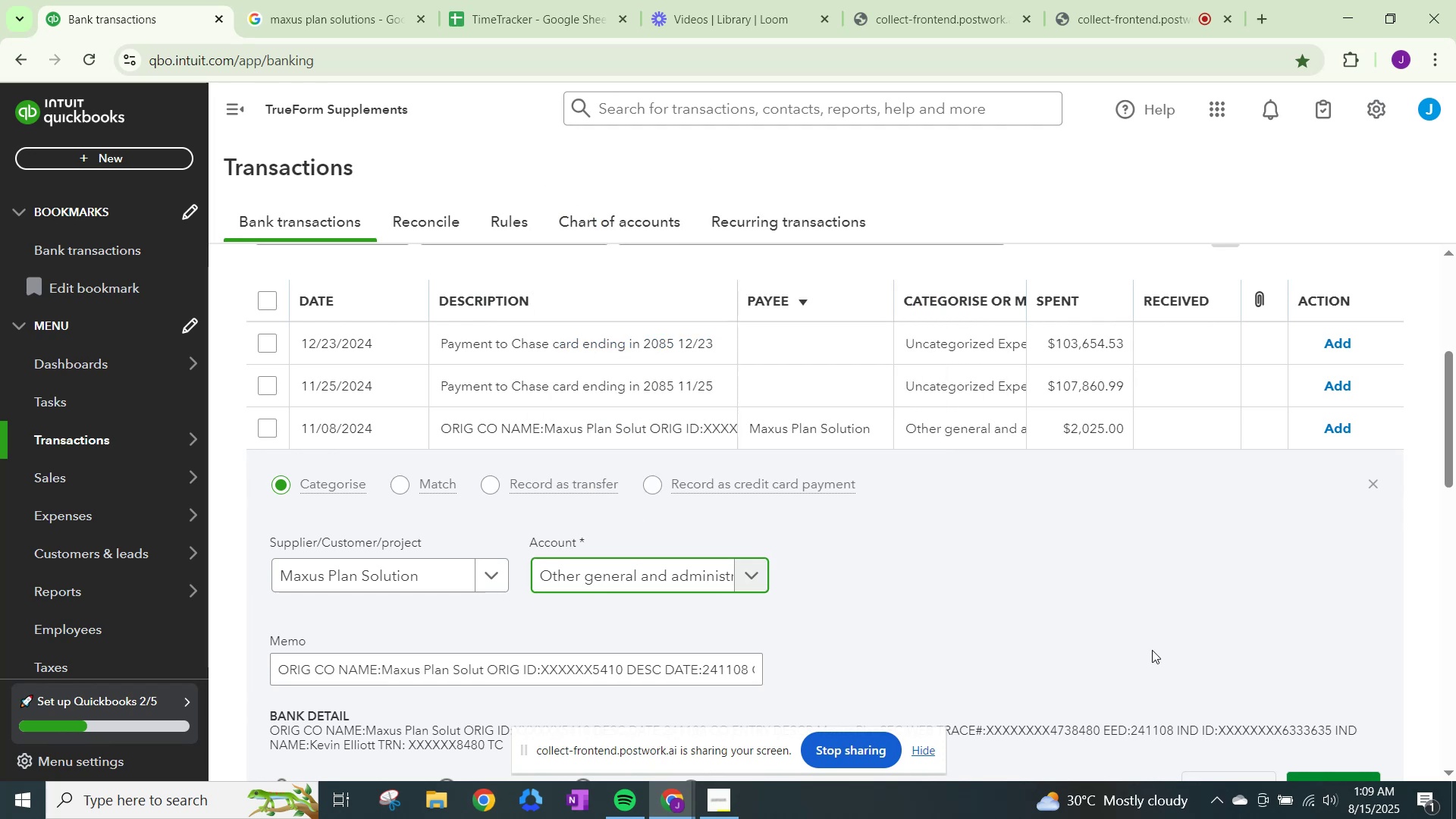 
scroll: coordinate [1286, 685], scroll_direction: down, amount: 1.0
 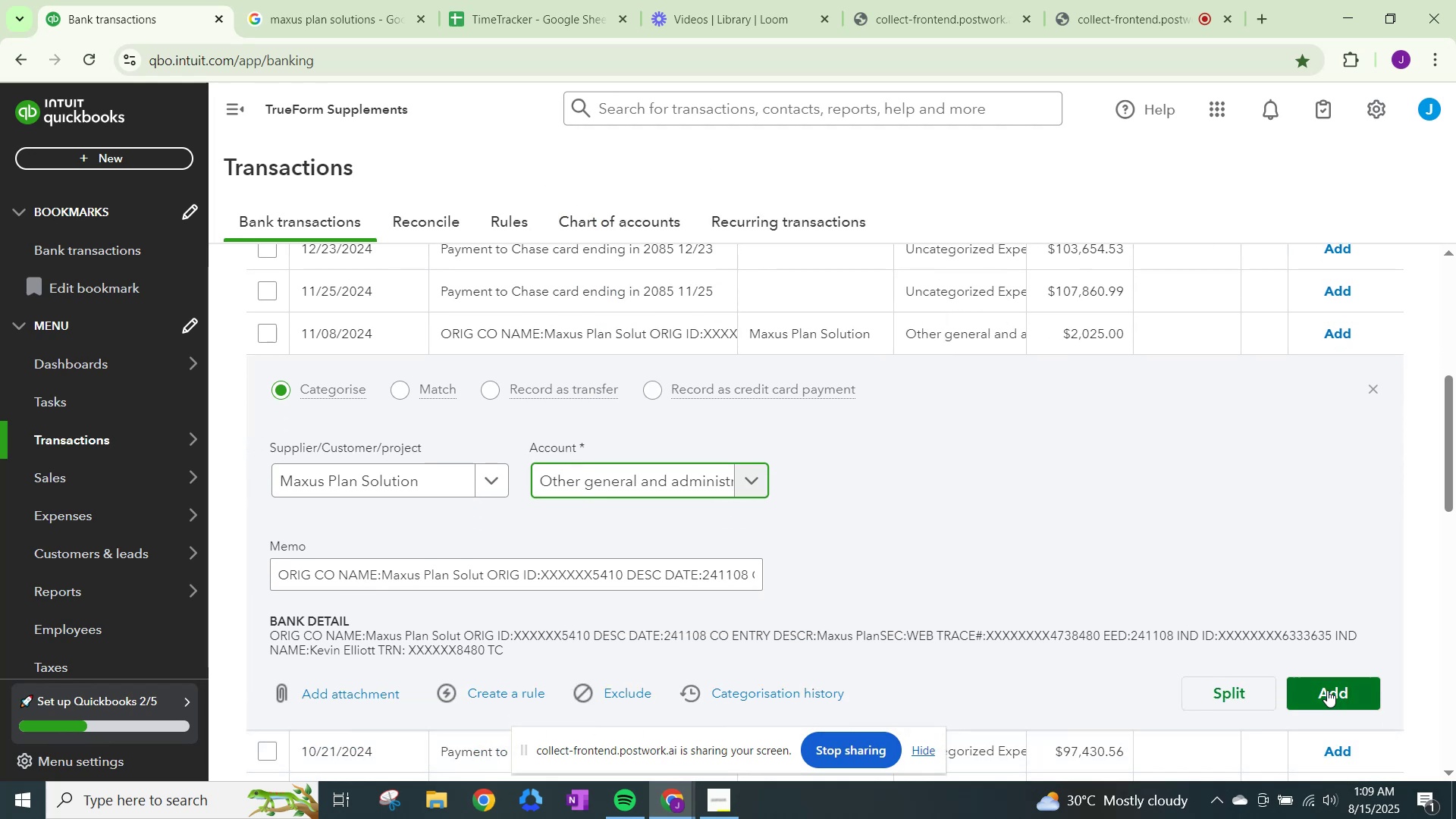 
left_click([1327, 690])
 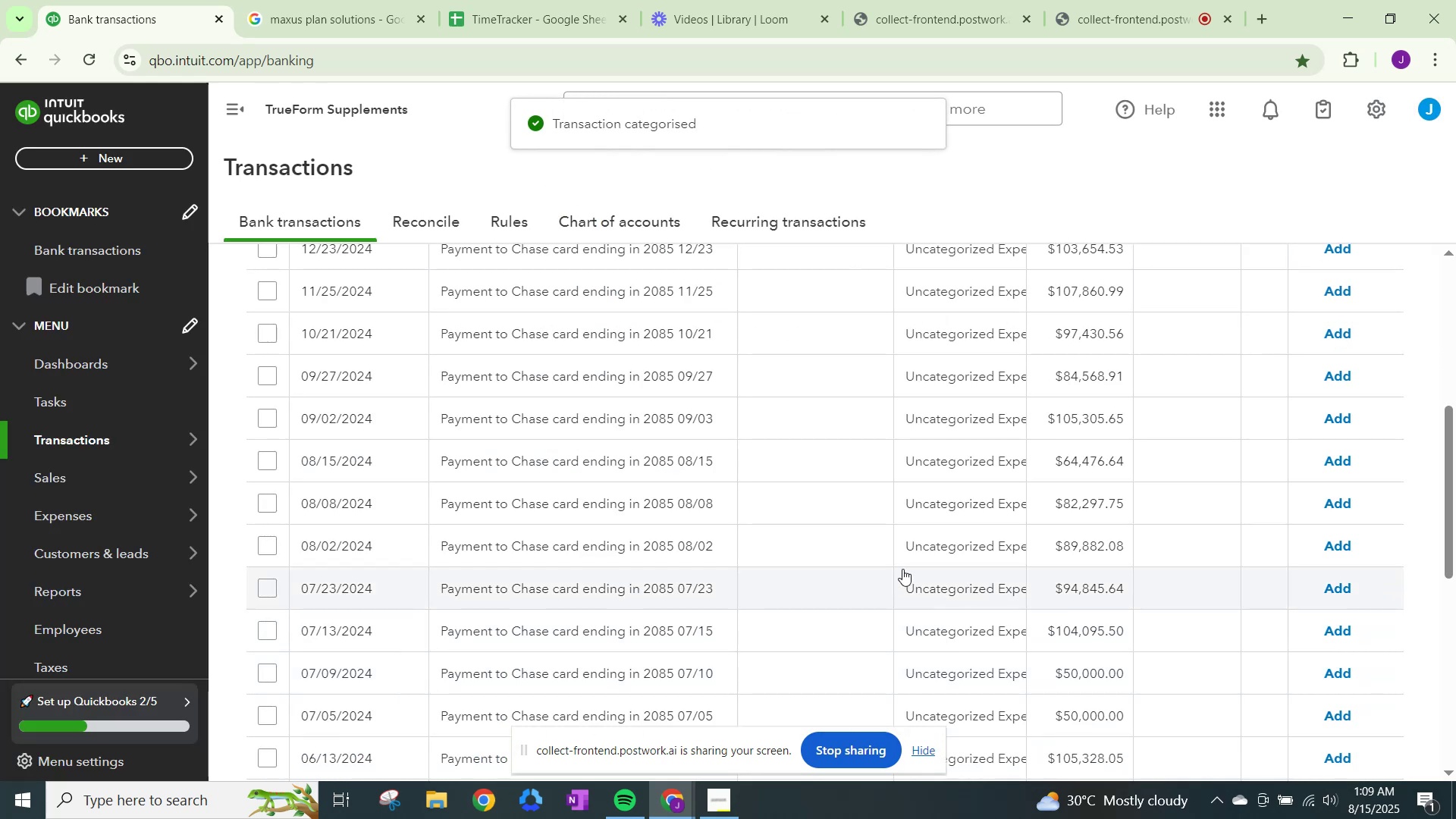 
scroll: coordinate [902, 569], scroll_direction: down, amount: 1.0
 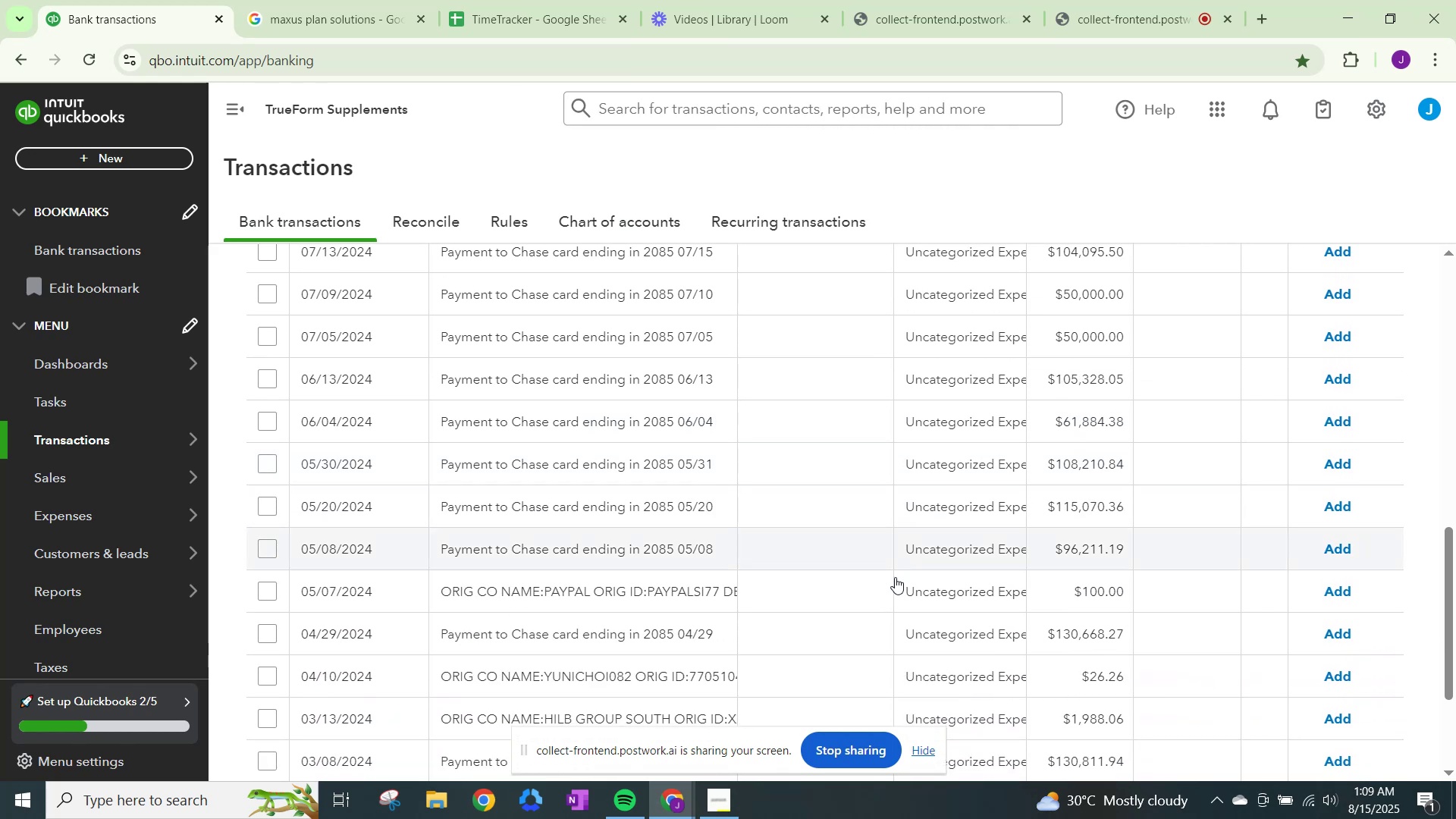 
left_click([965, 600])
 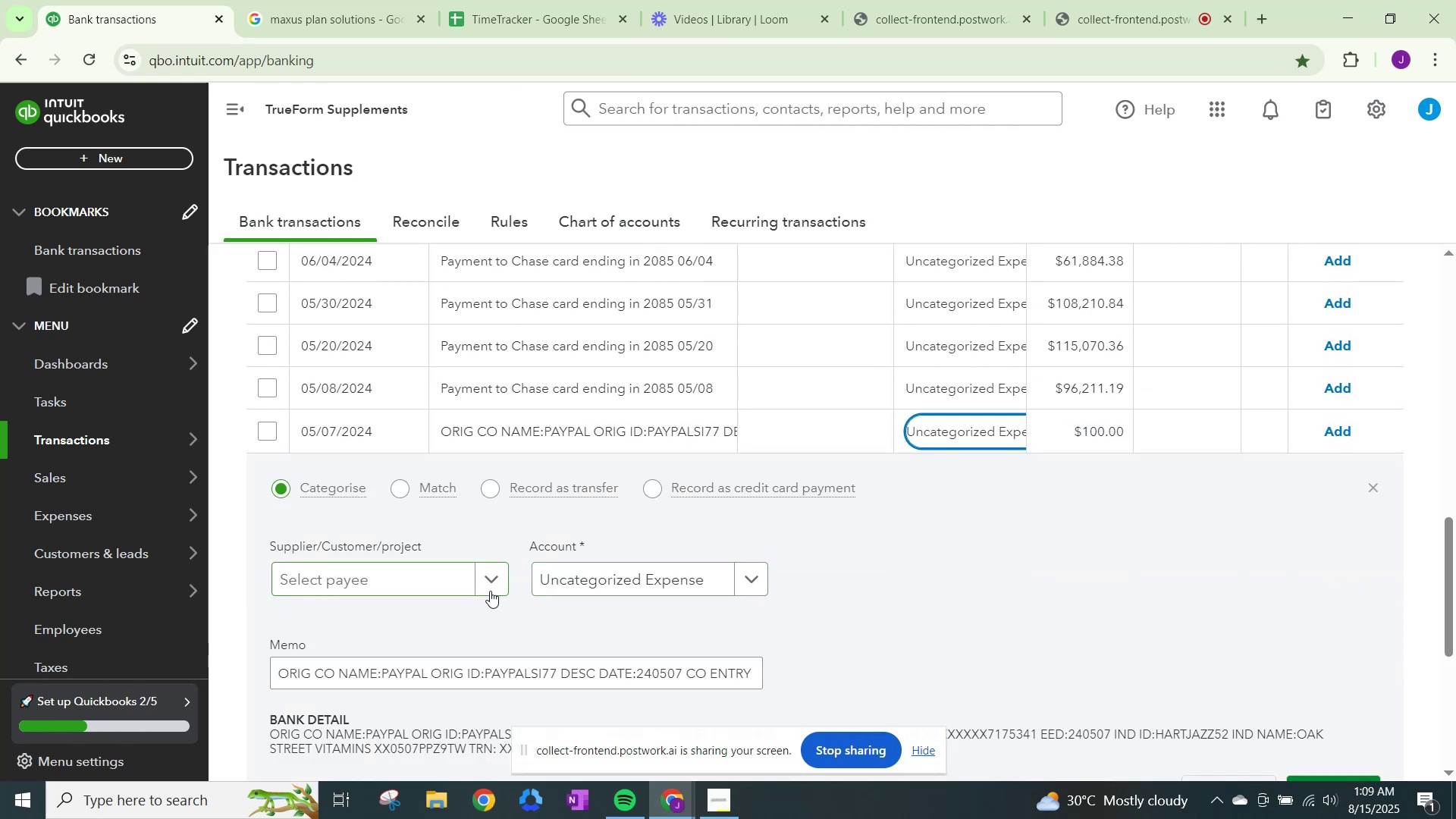 
left_click([494, 576])
 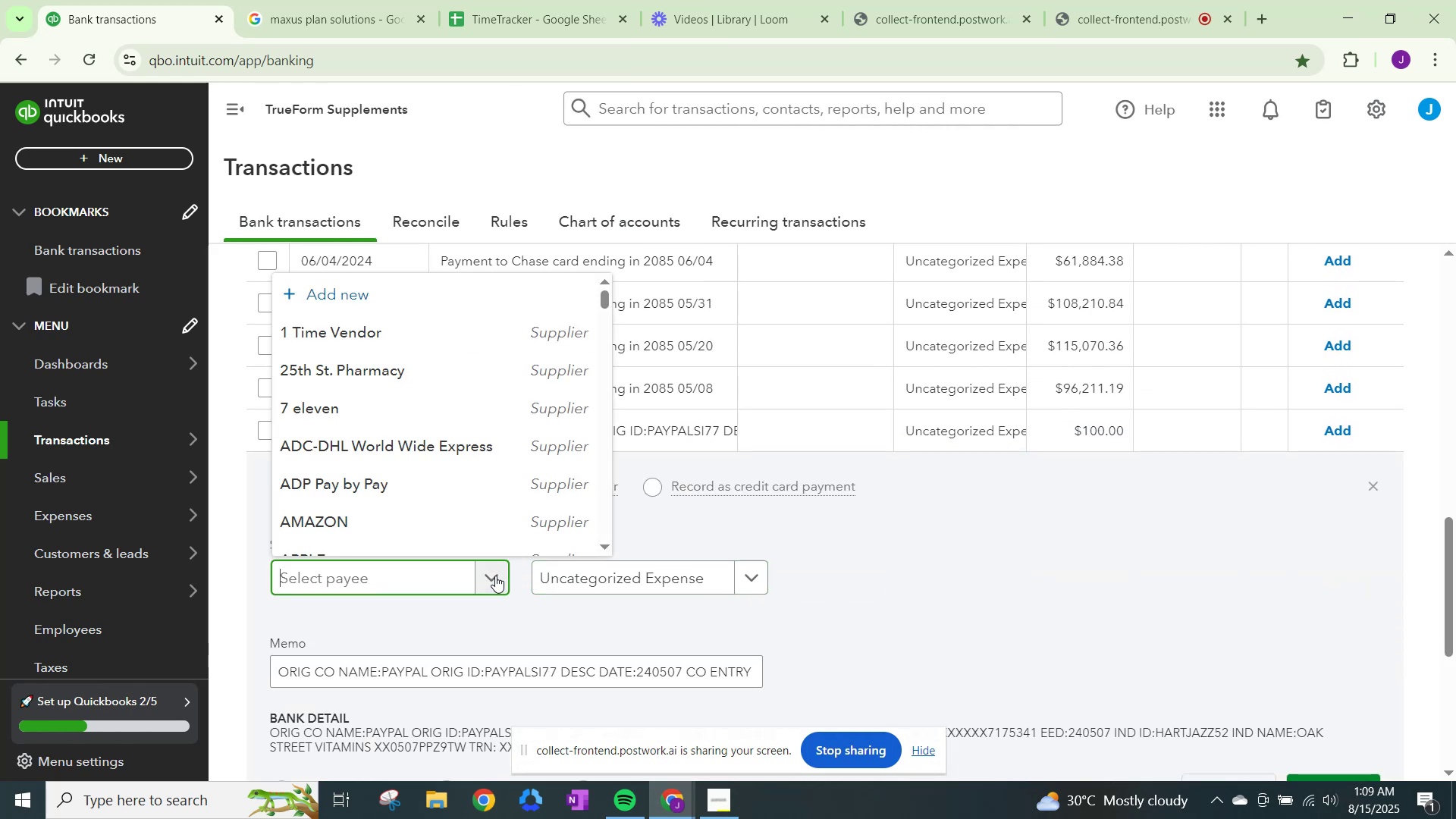 
type(paypal)
 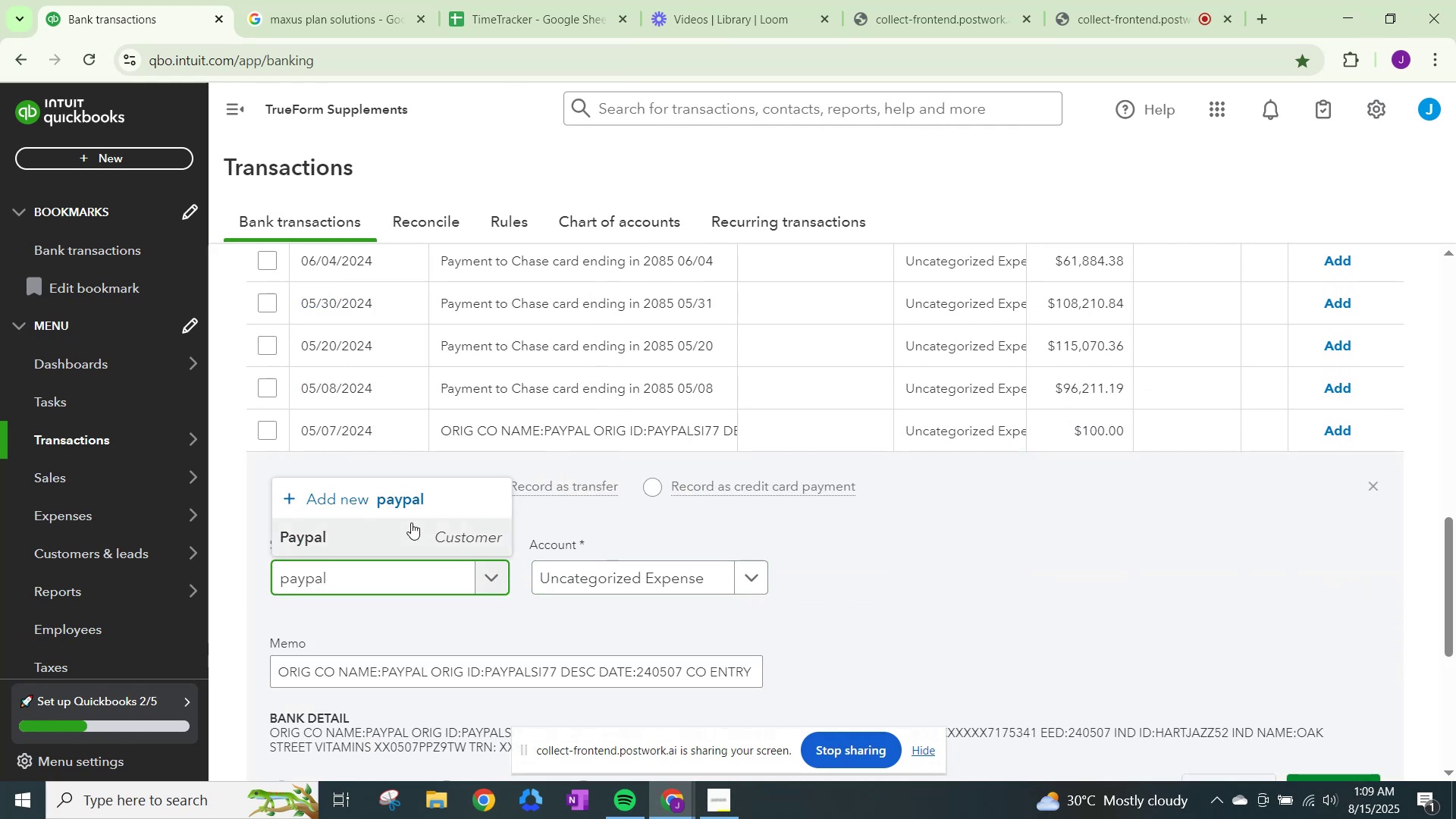 
left_click([396, 528])
 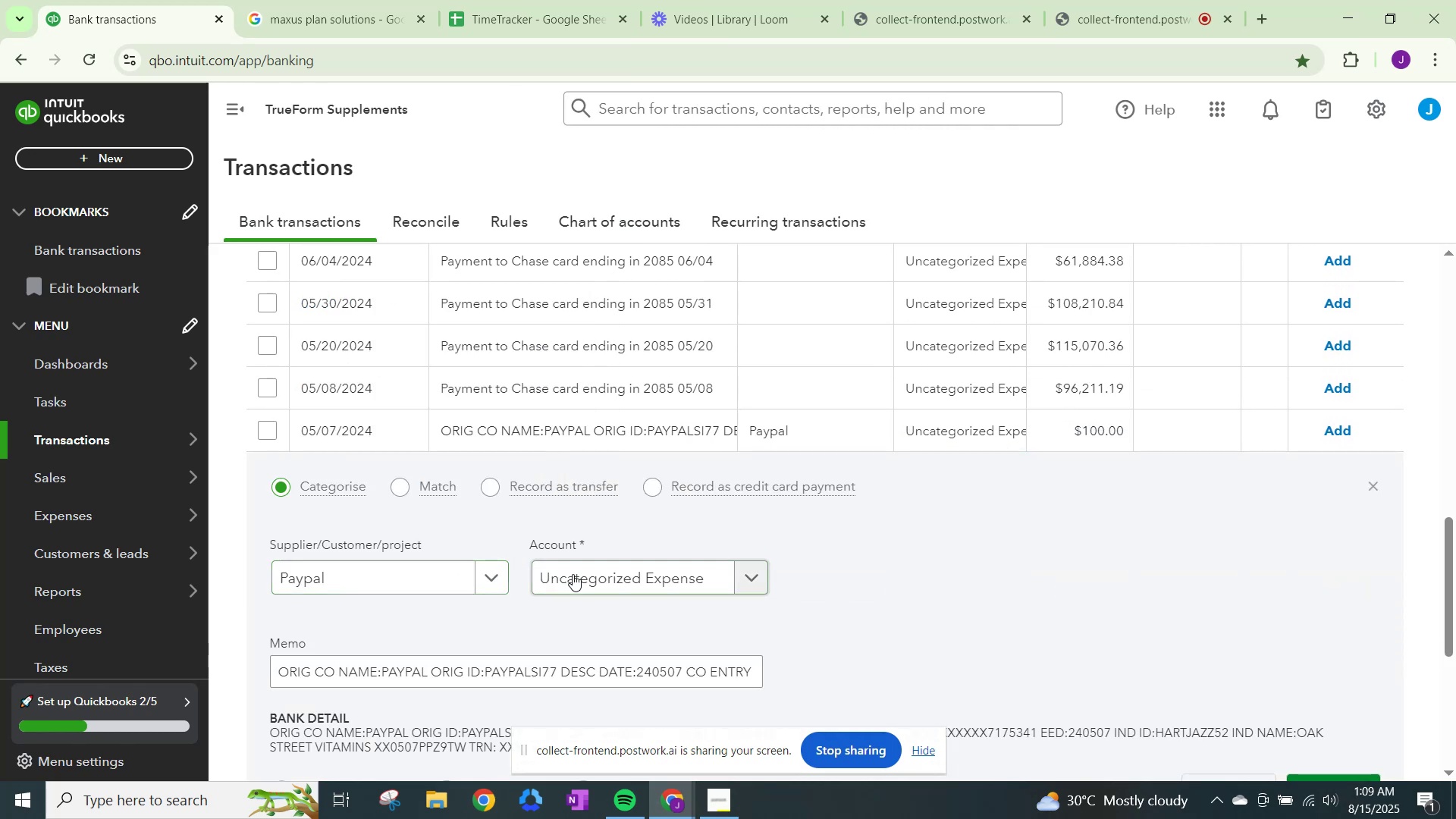 
triple_click([573, 574])
 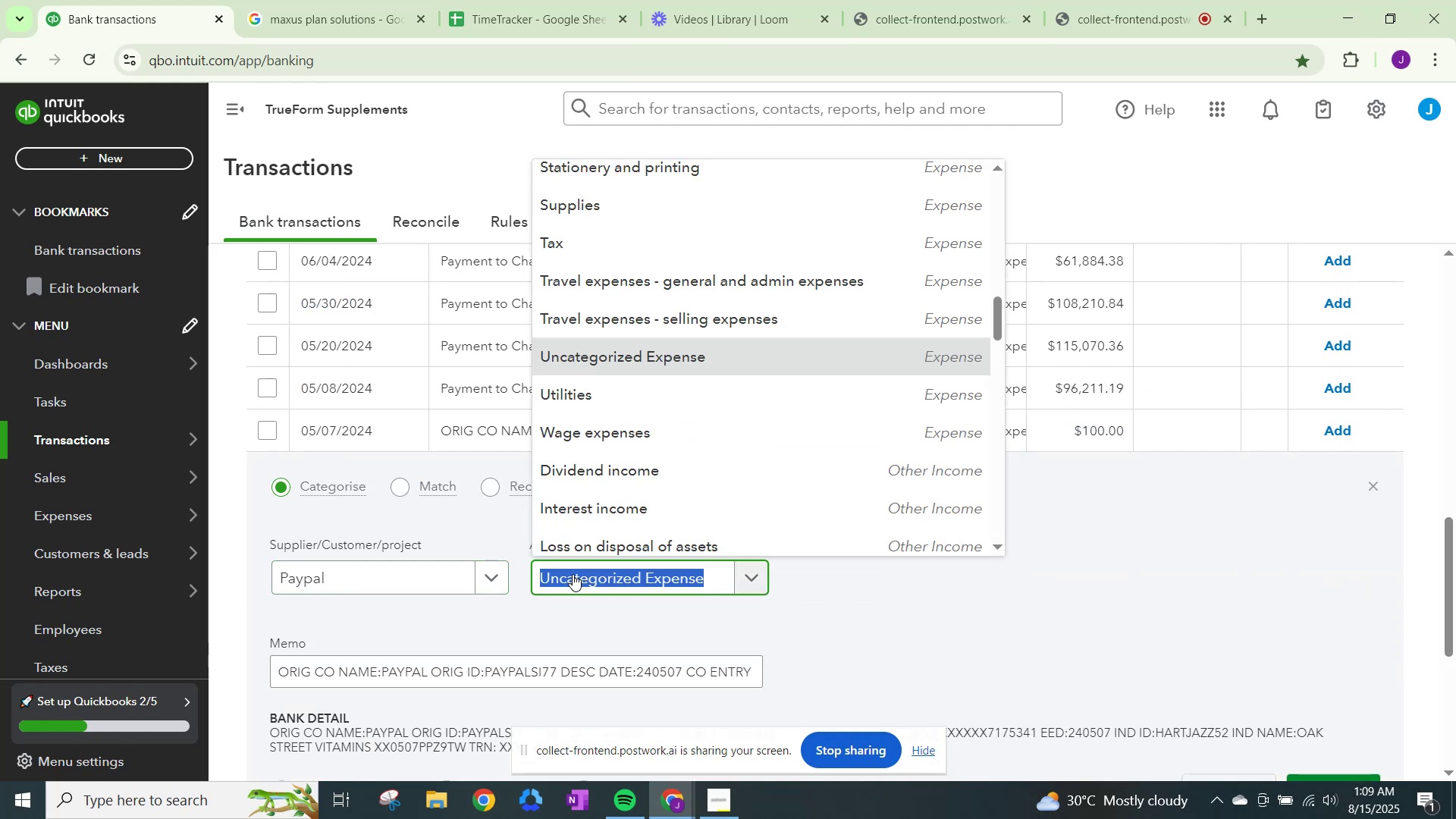 
type(oh)
key(Backspace)
type(ther)
 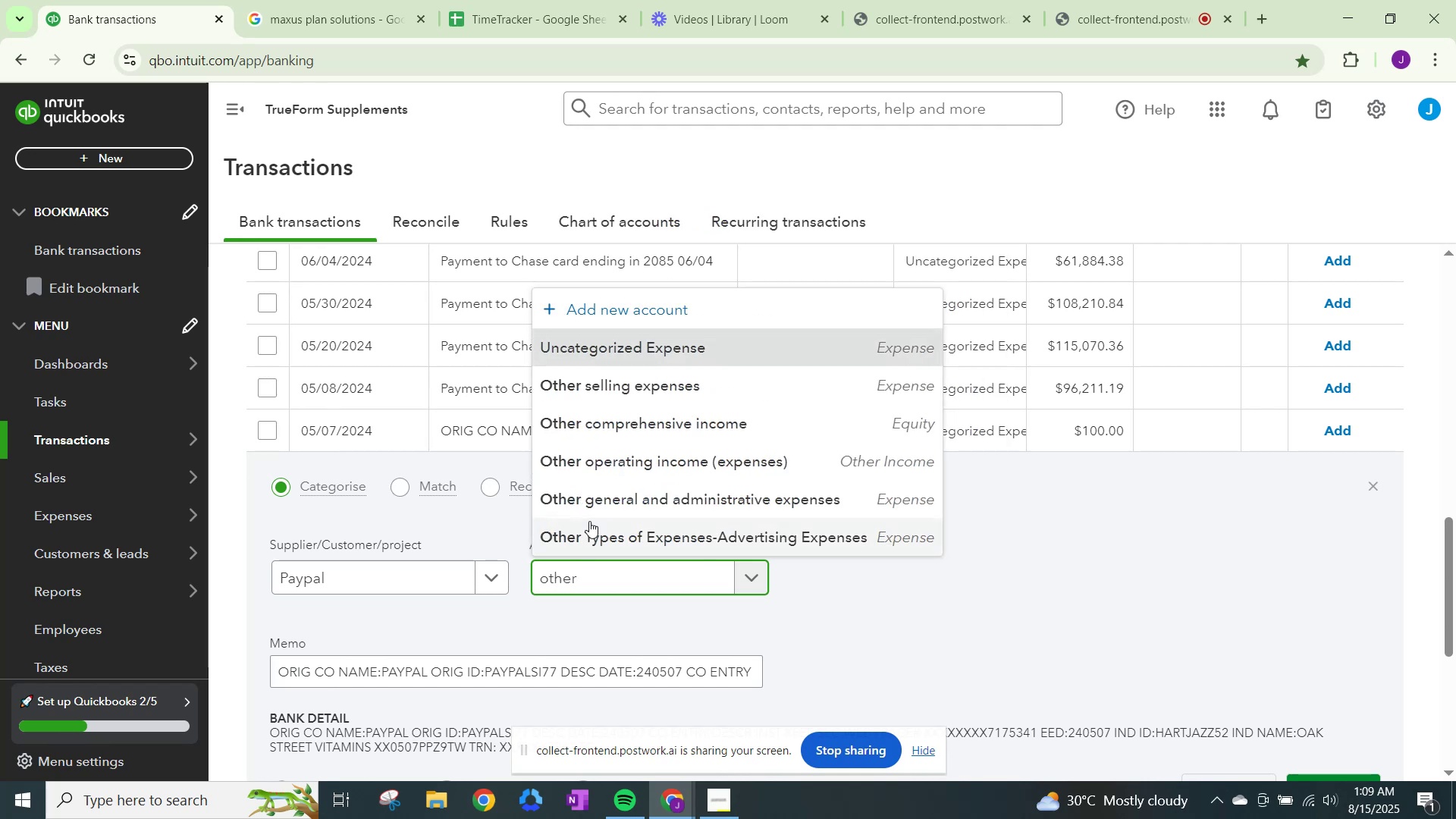 
left_click([603, 490])
 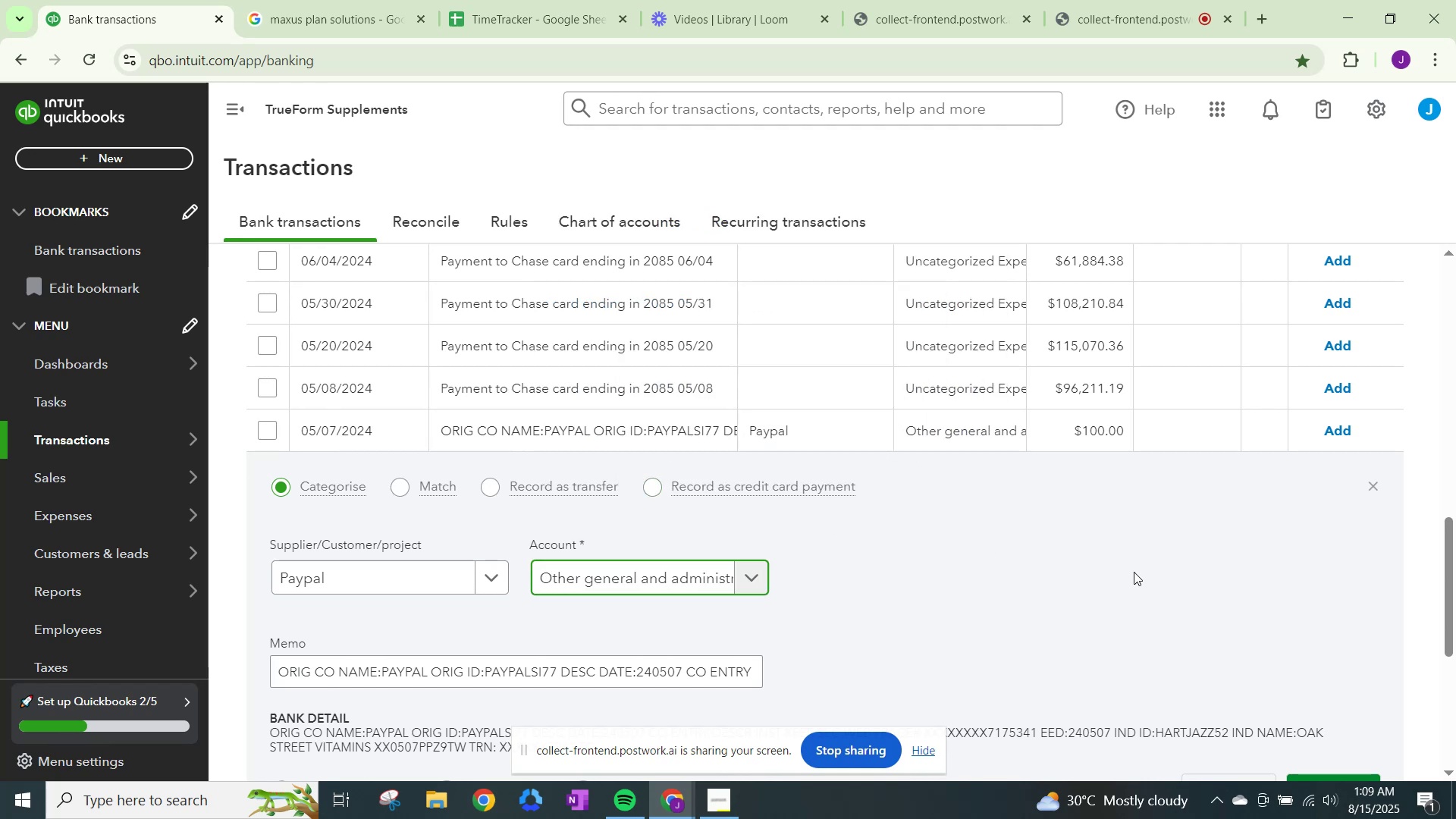 
scroll: coordinate [1313, 655], scroll_direction: down, amount: 2.0
 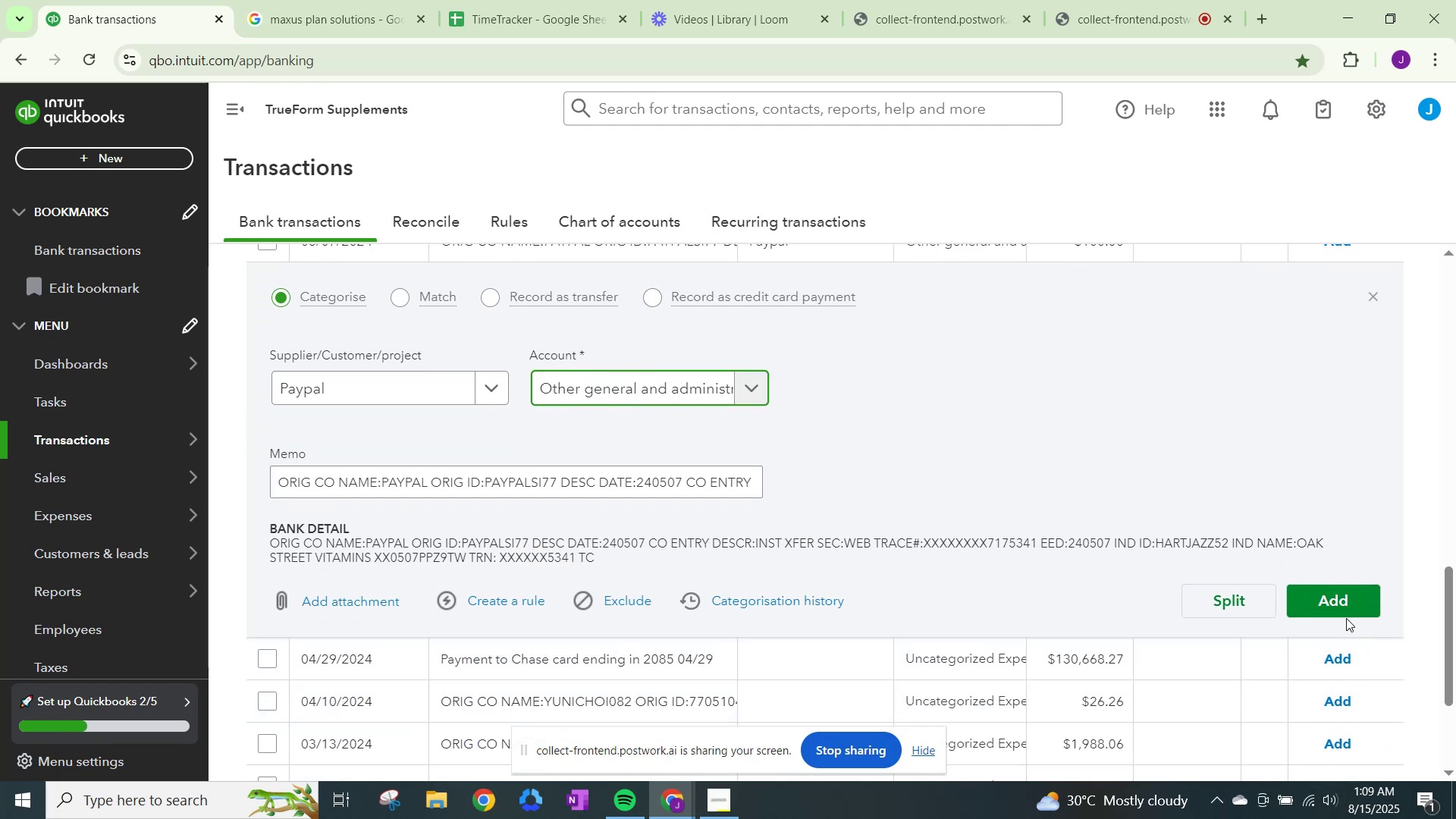 
left_click([1340, 605])
 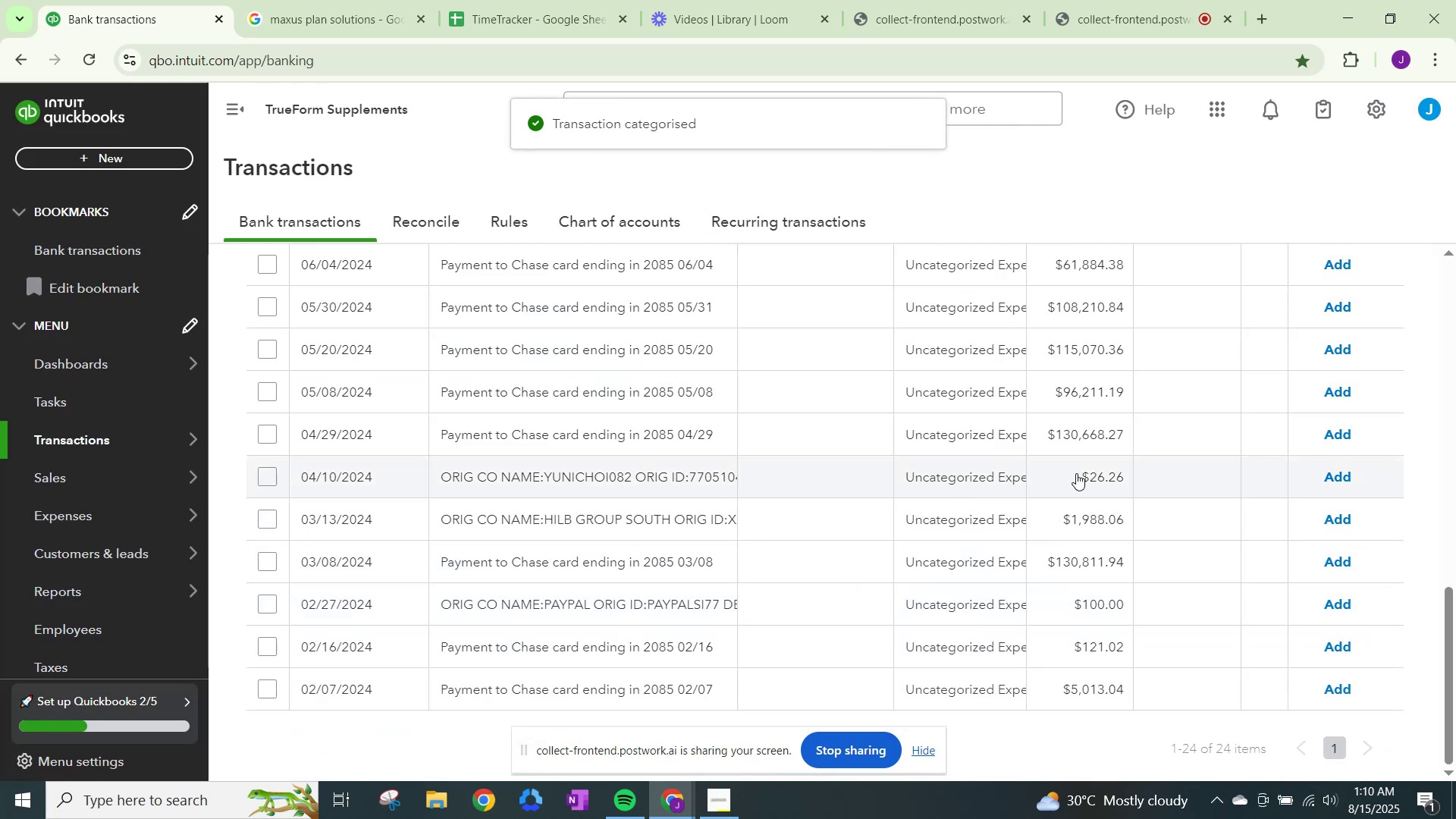 
wait(8.11)
 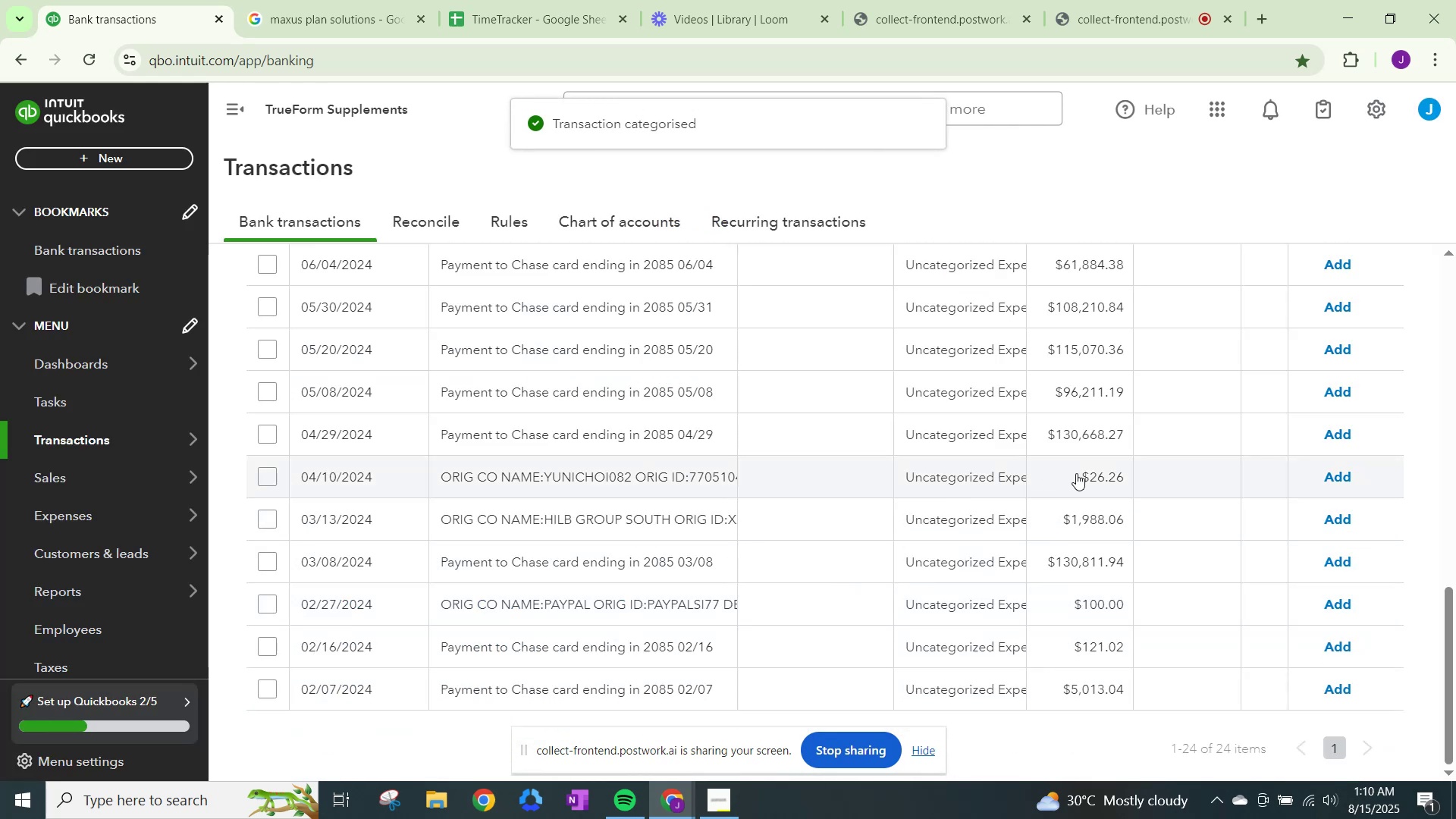 
left_click([344, 0])
 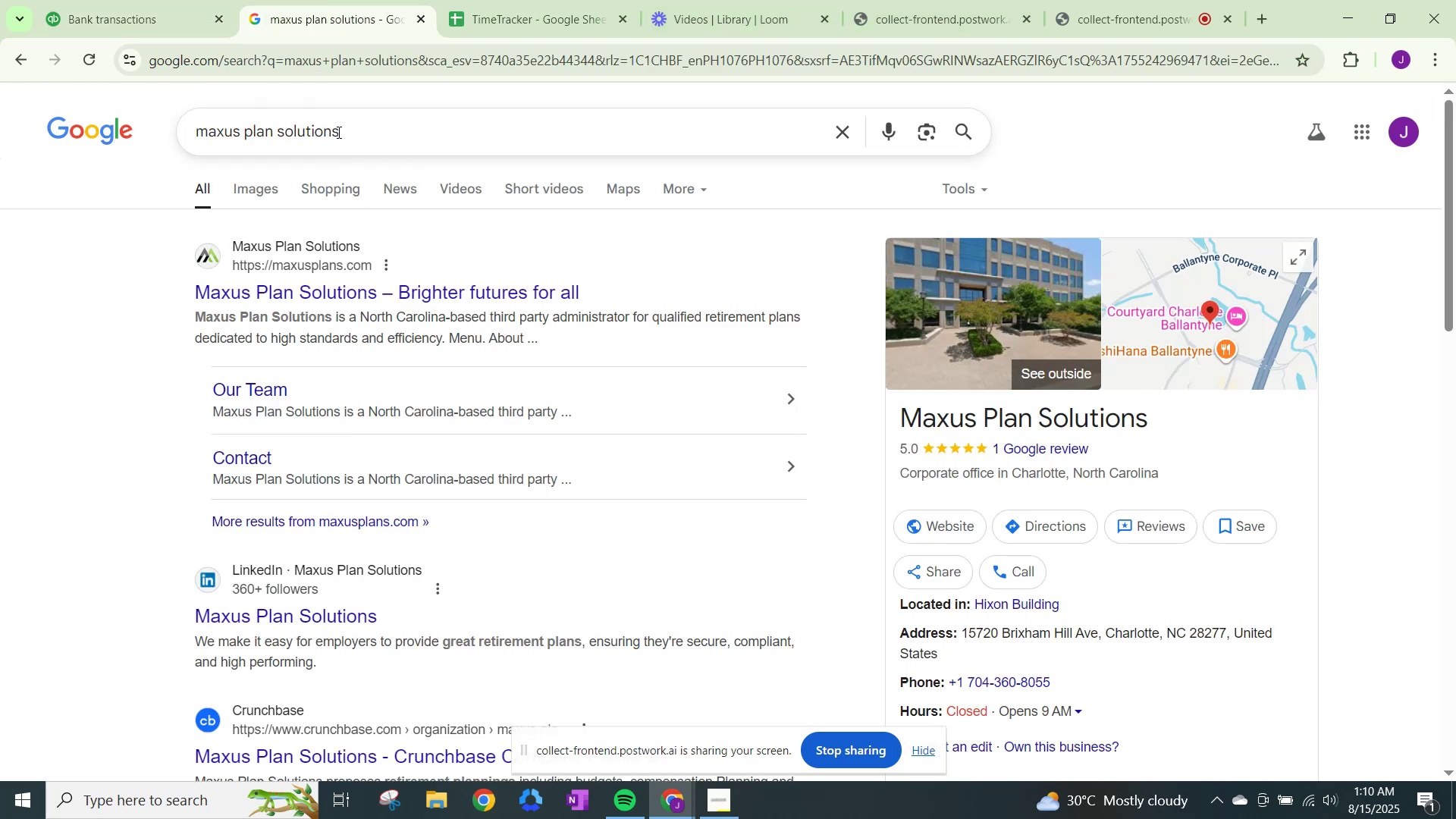 
left_click_drag(start_coordinate=[369, 131], to_coordinate=[39, 83])
 